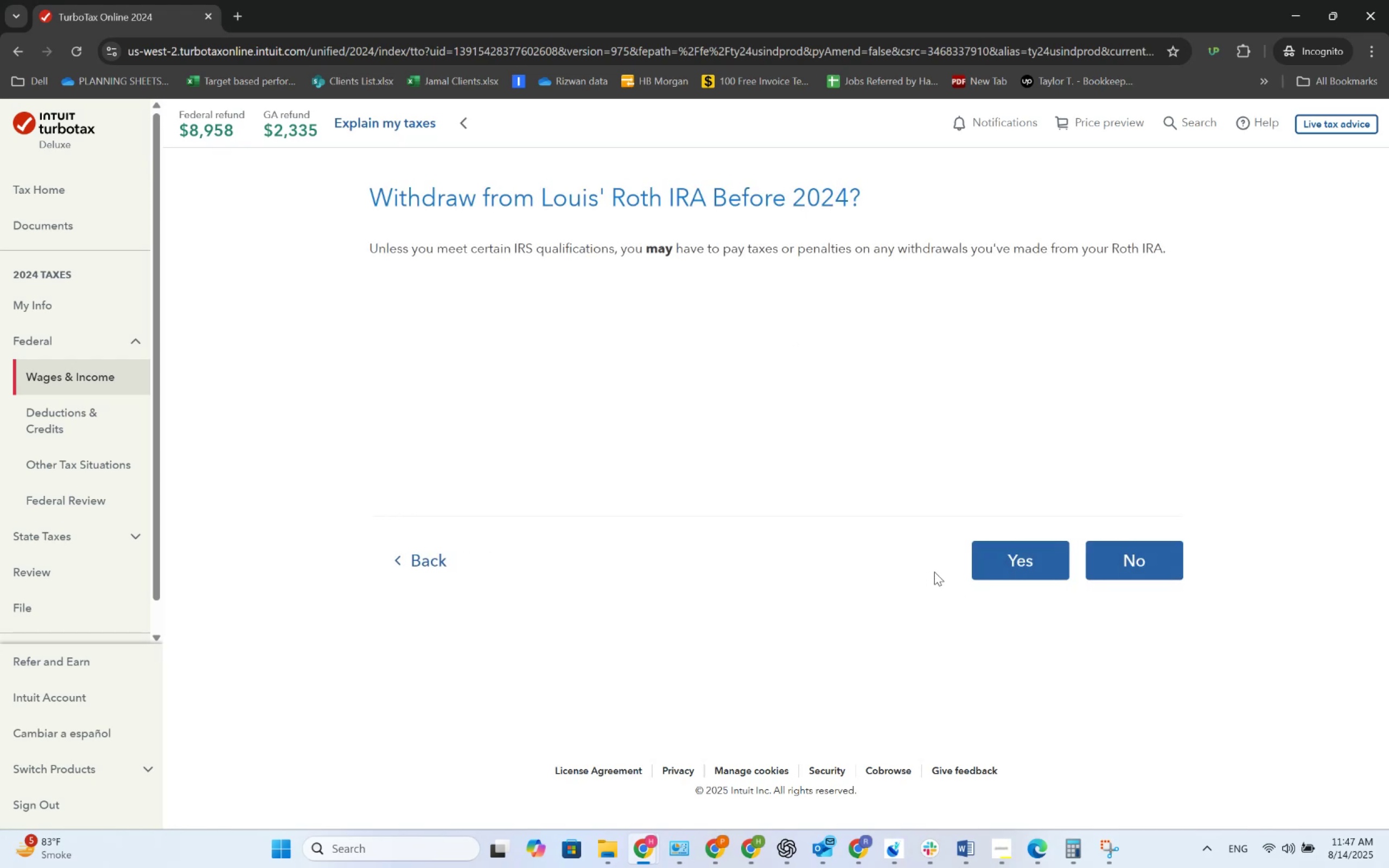 
wait(6.79)
 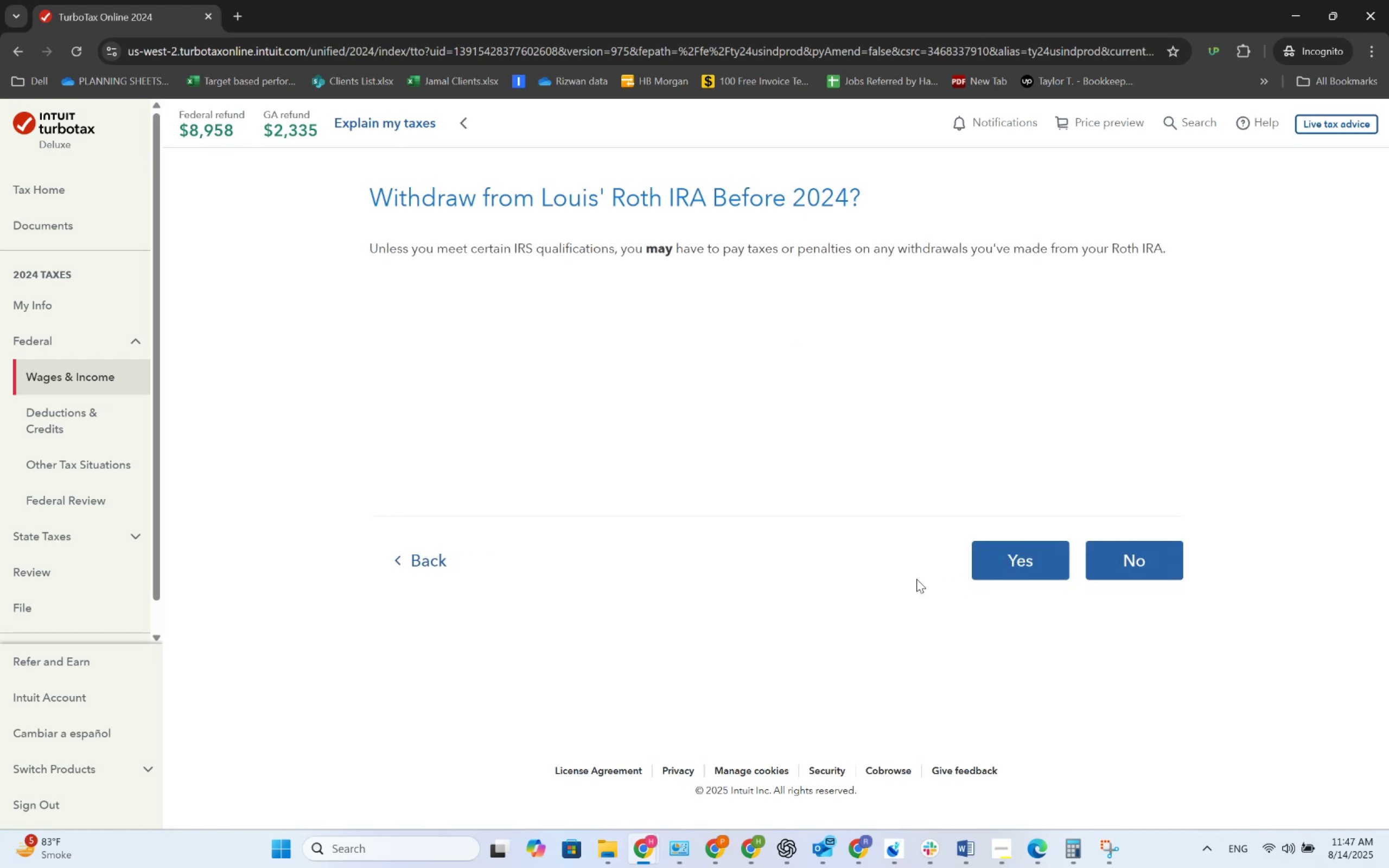 
left_click([1011, 561])
 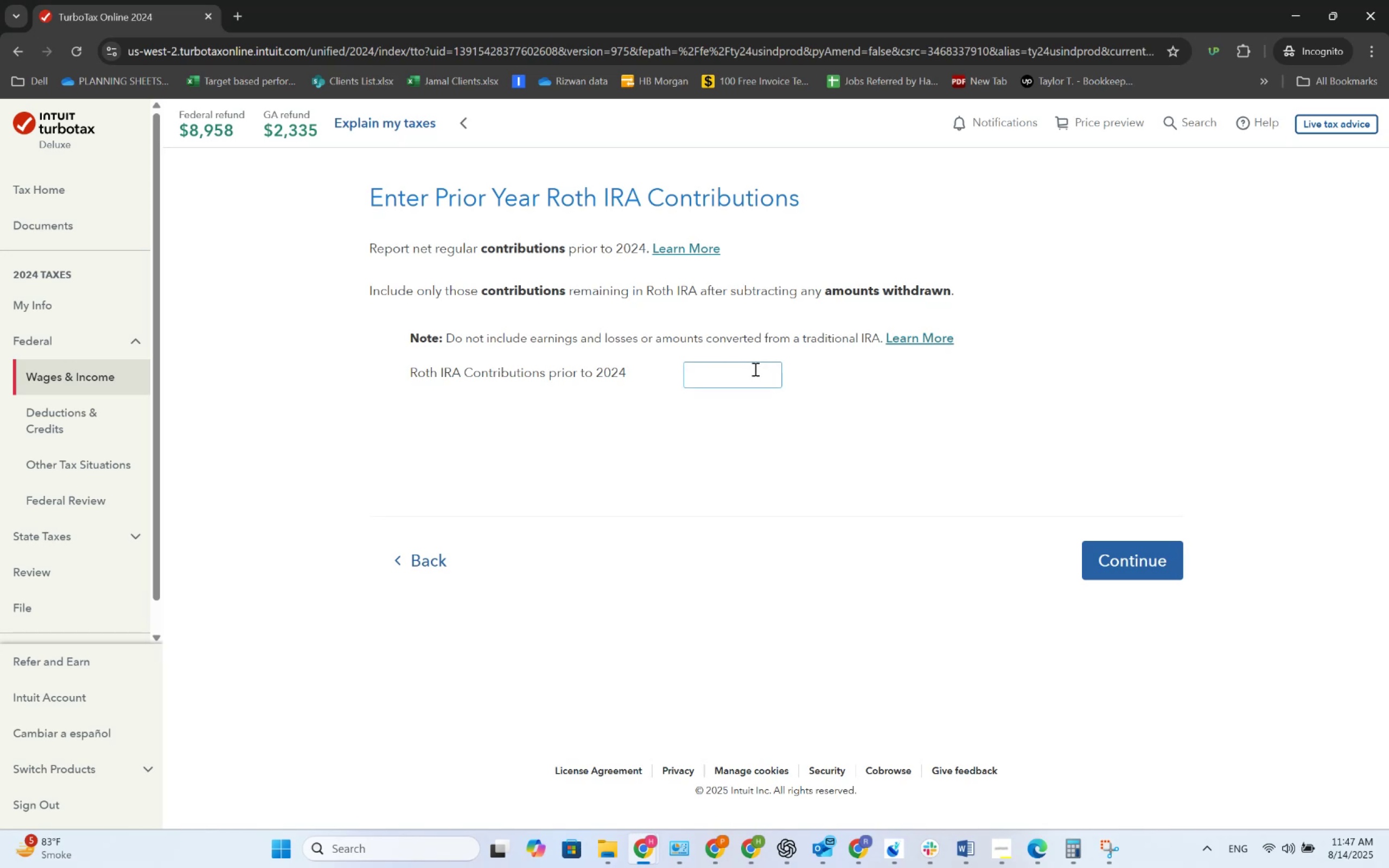 
wait(6.95)
 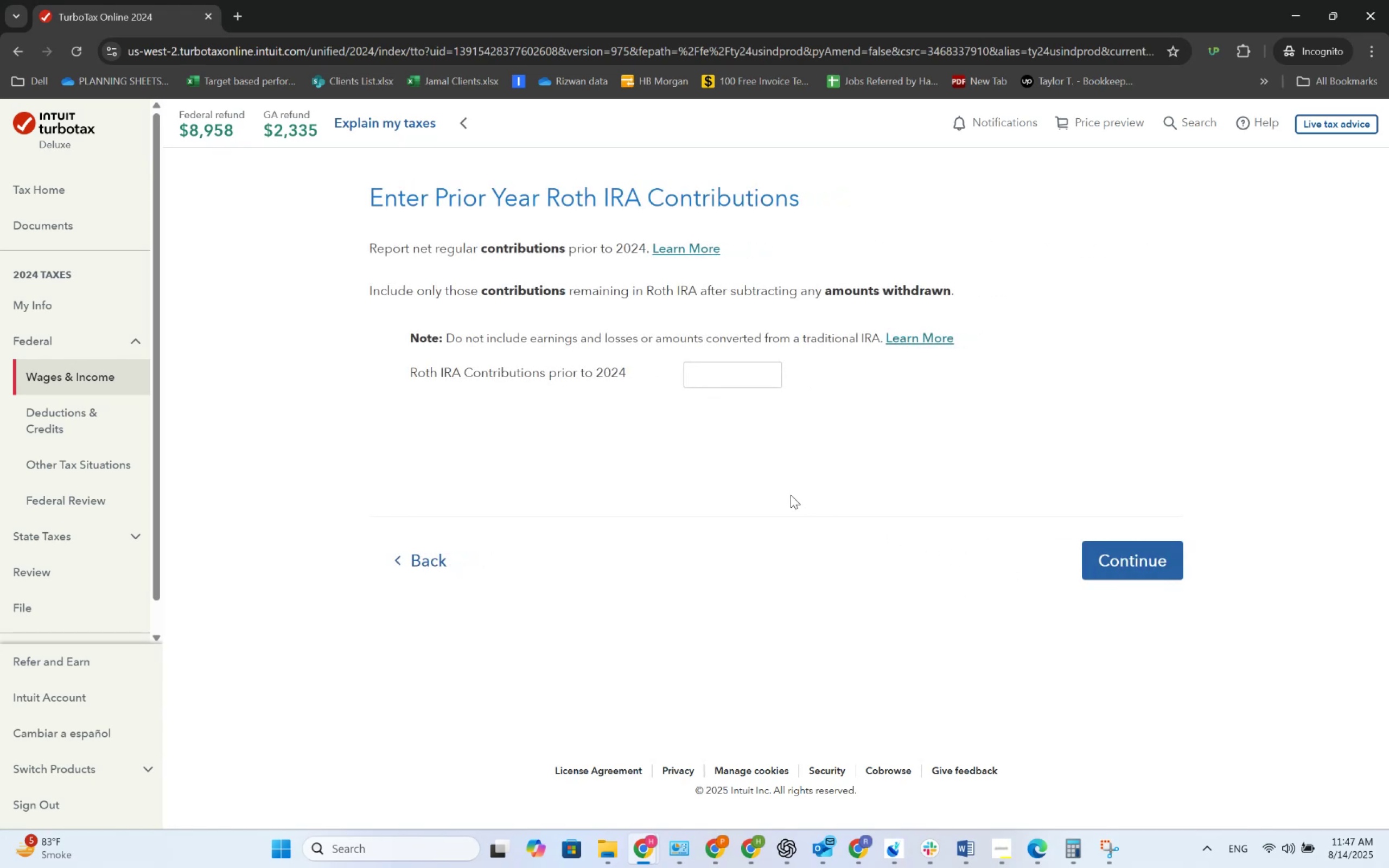 
key(Alt+AltLeft)
 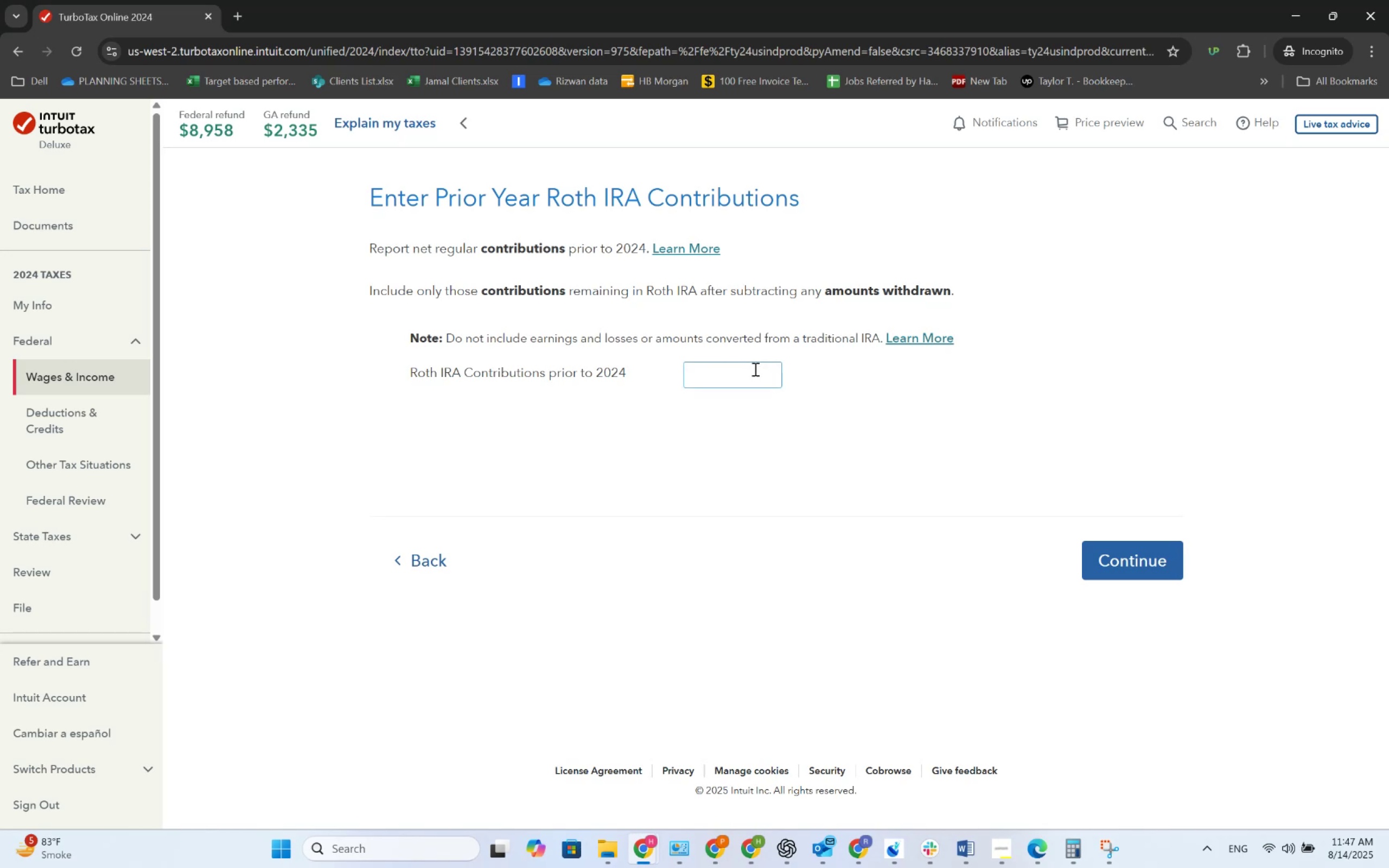 
key(Alt+Tab)
 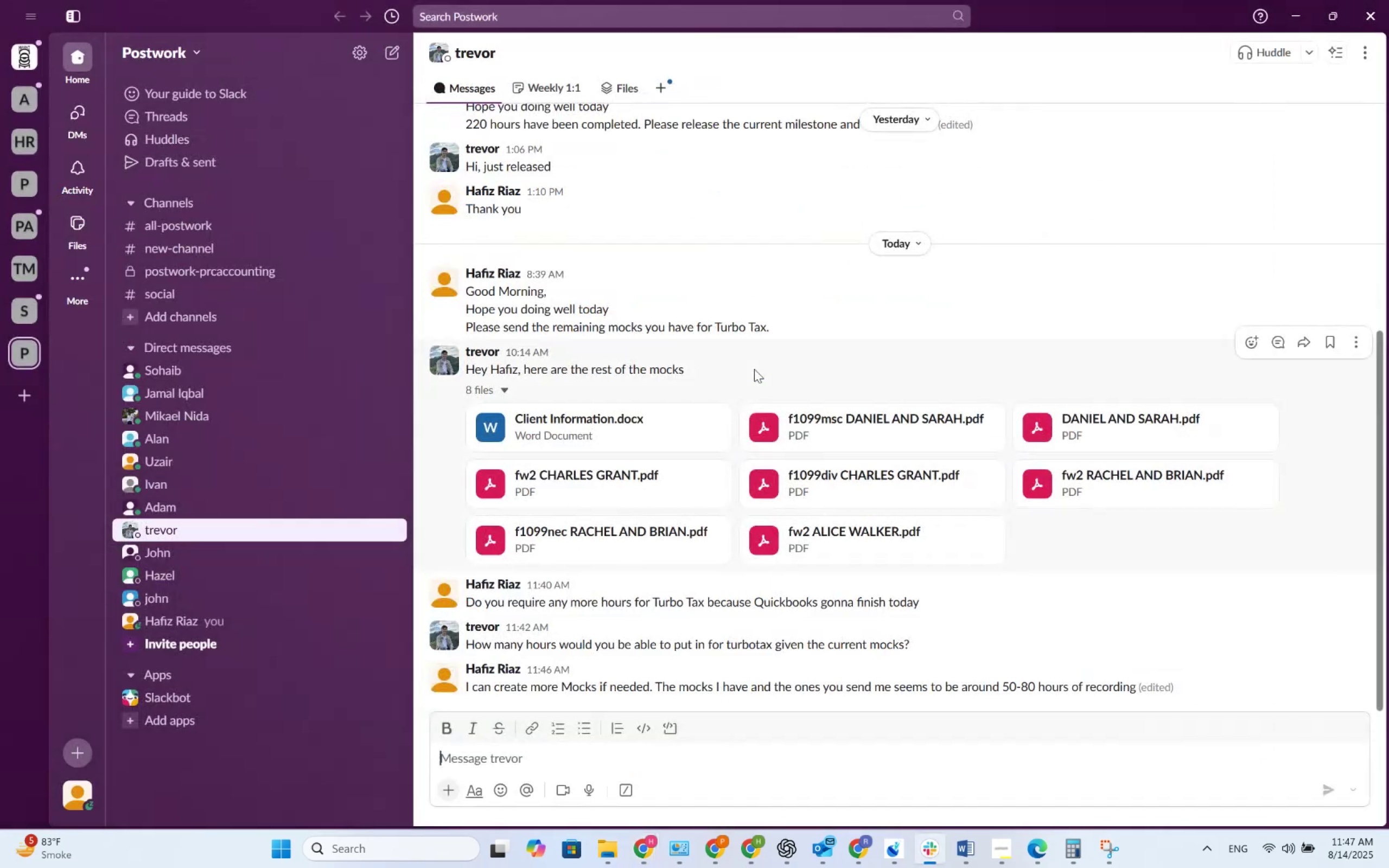 
key(Alt+AltLeft)
 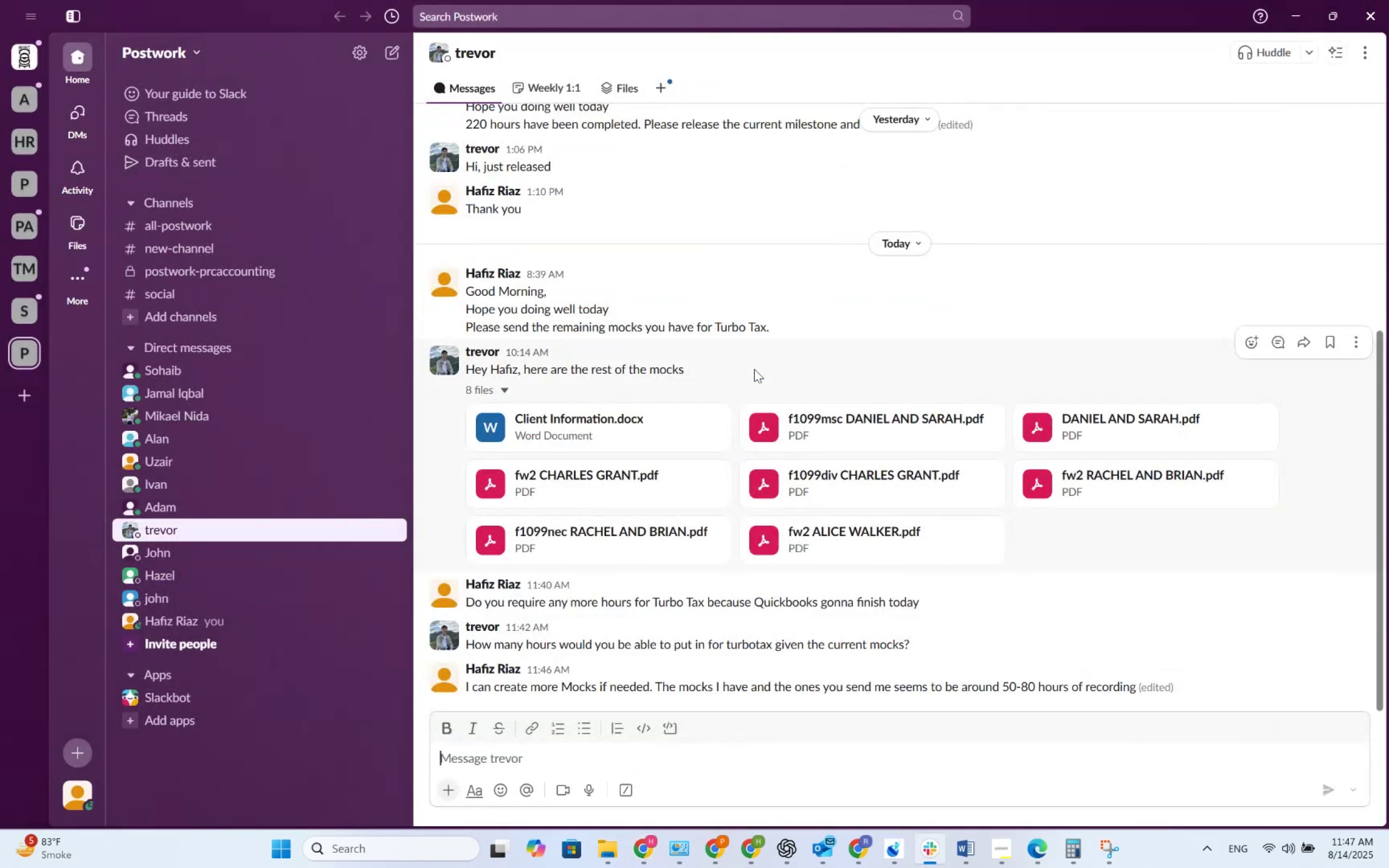 
key(Alt+Tab)
 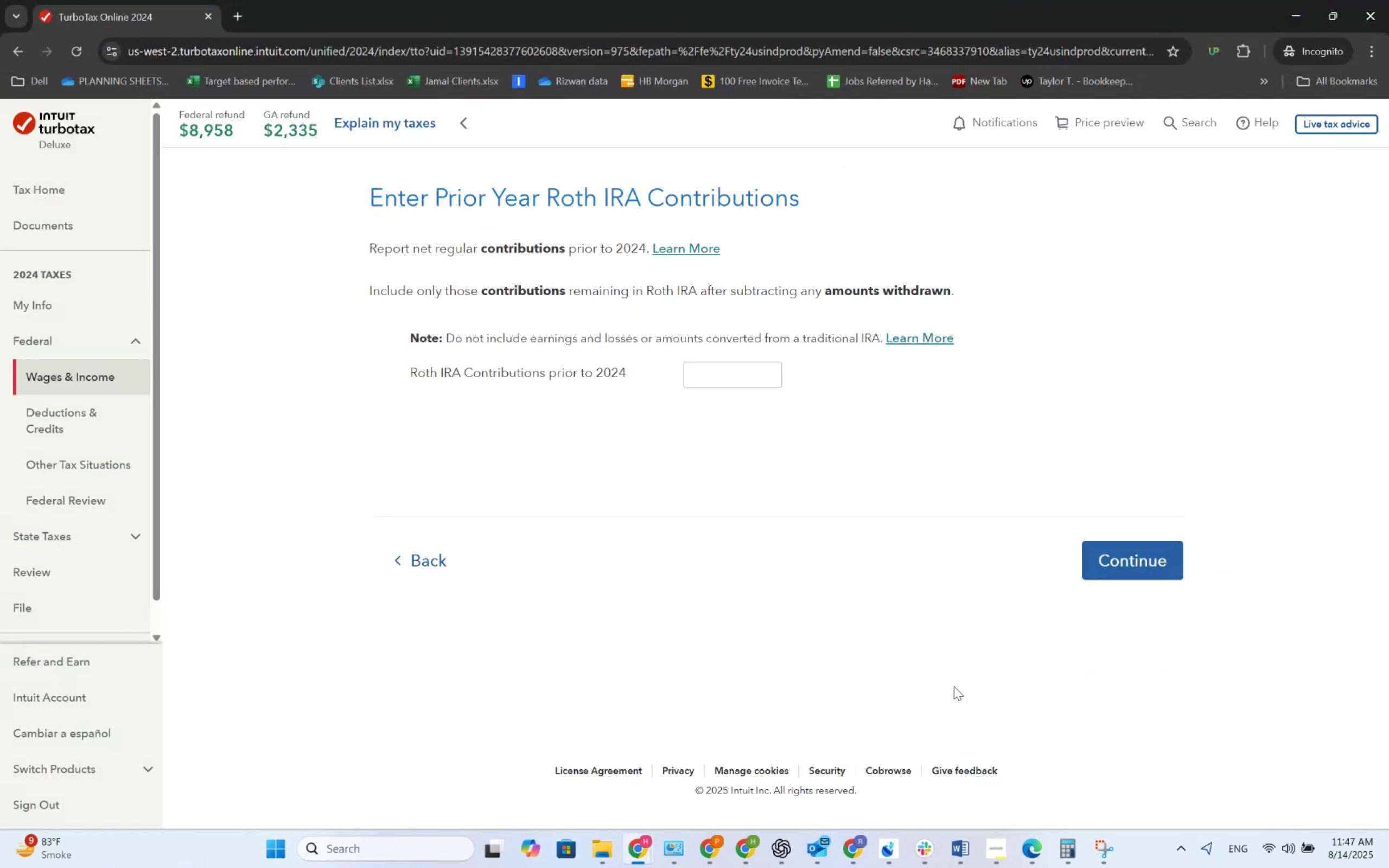 
wait(7.65)
 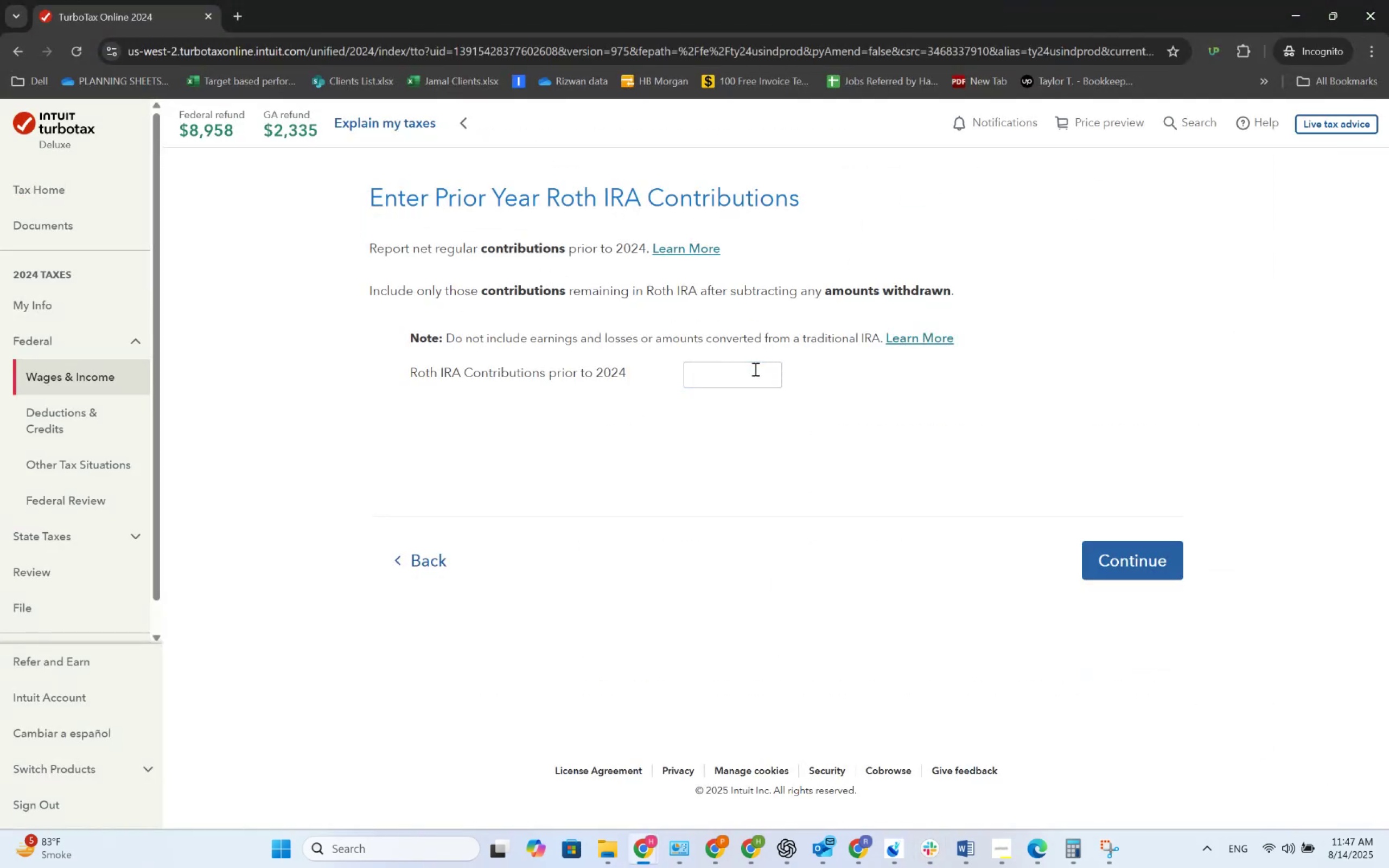 
key(Alt+Tab)
 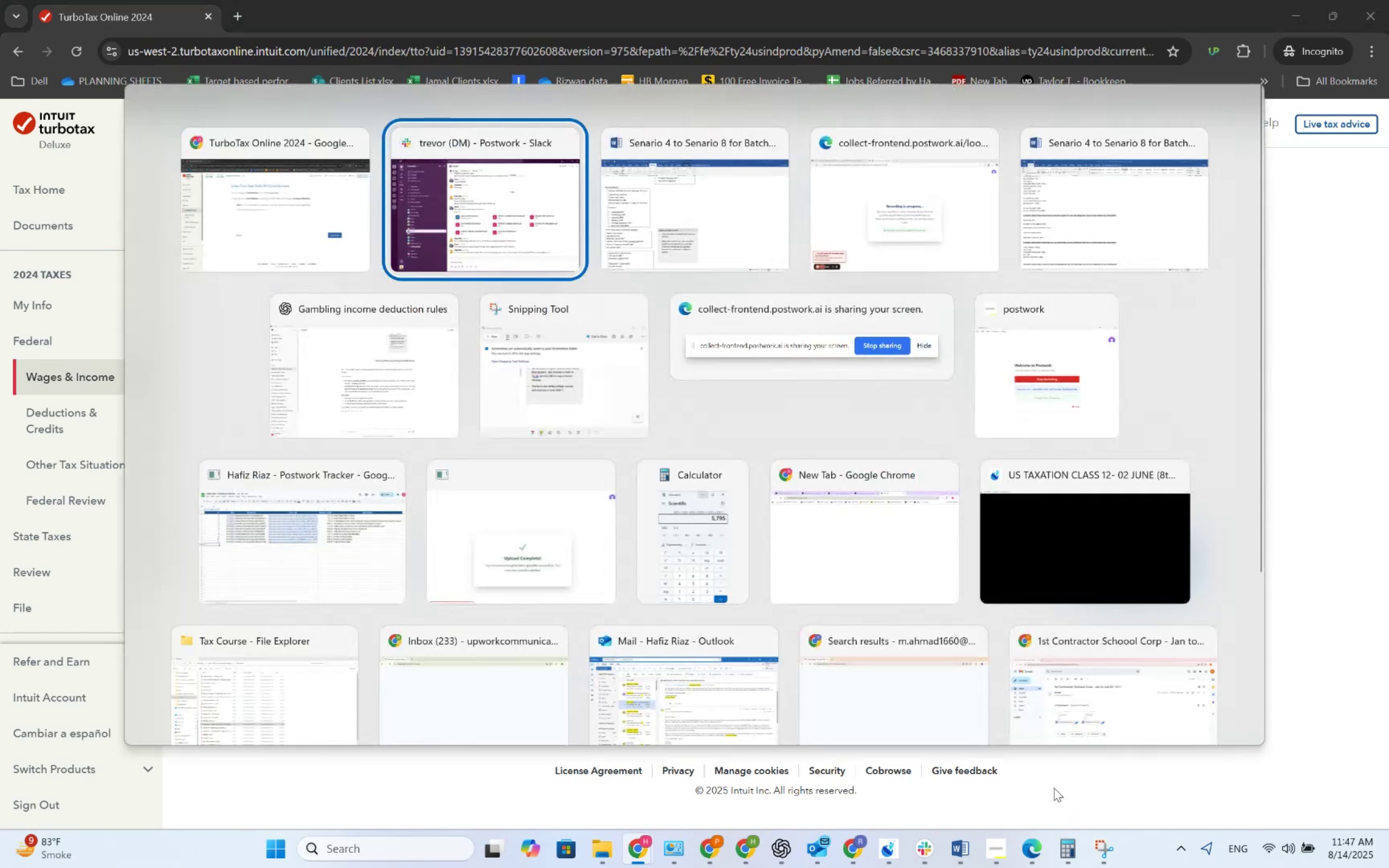 
key(Alt+Tab)
 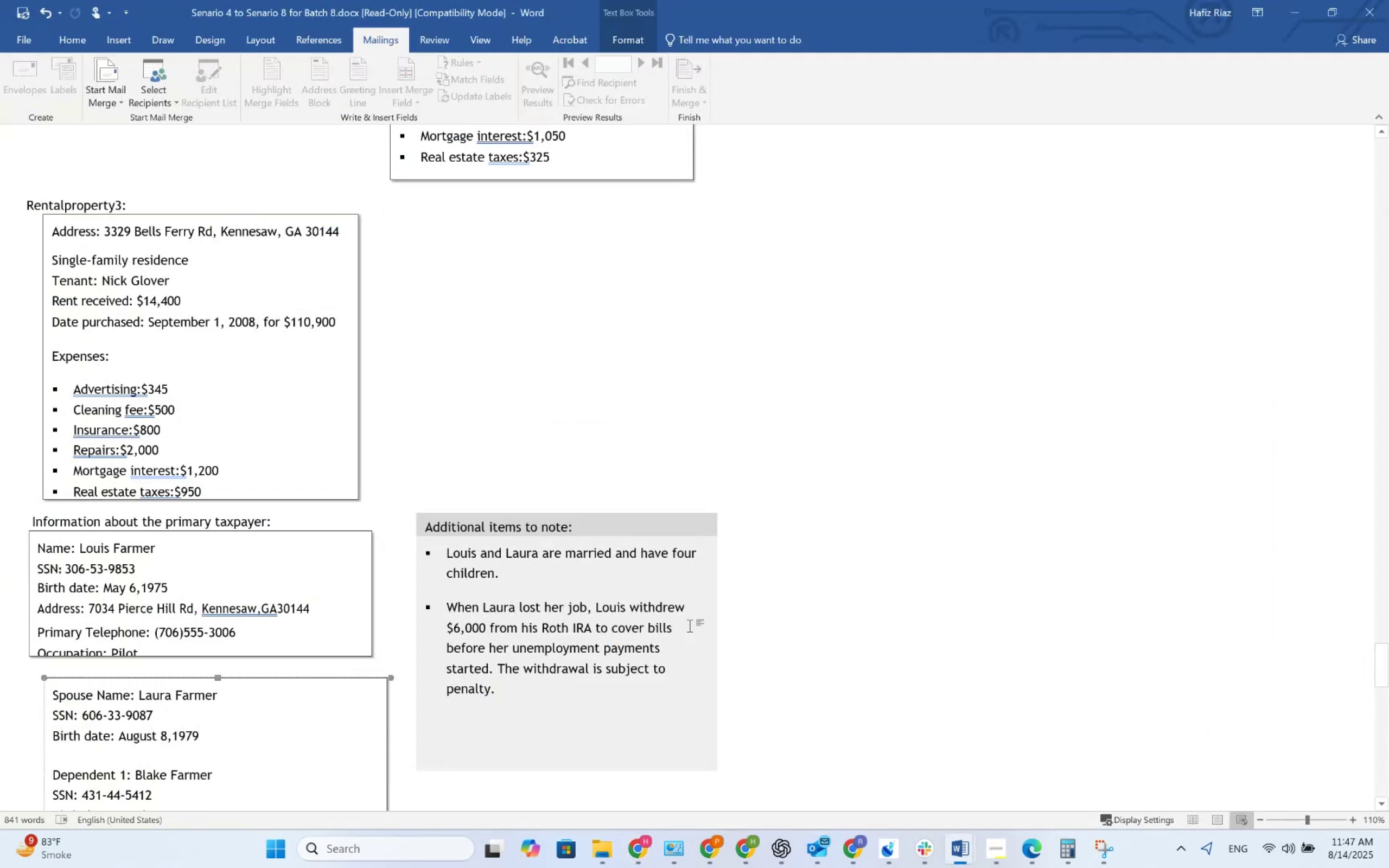 
scroll: coordinate [574, 562], scroll_direction: down, amount: 38.0
 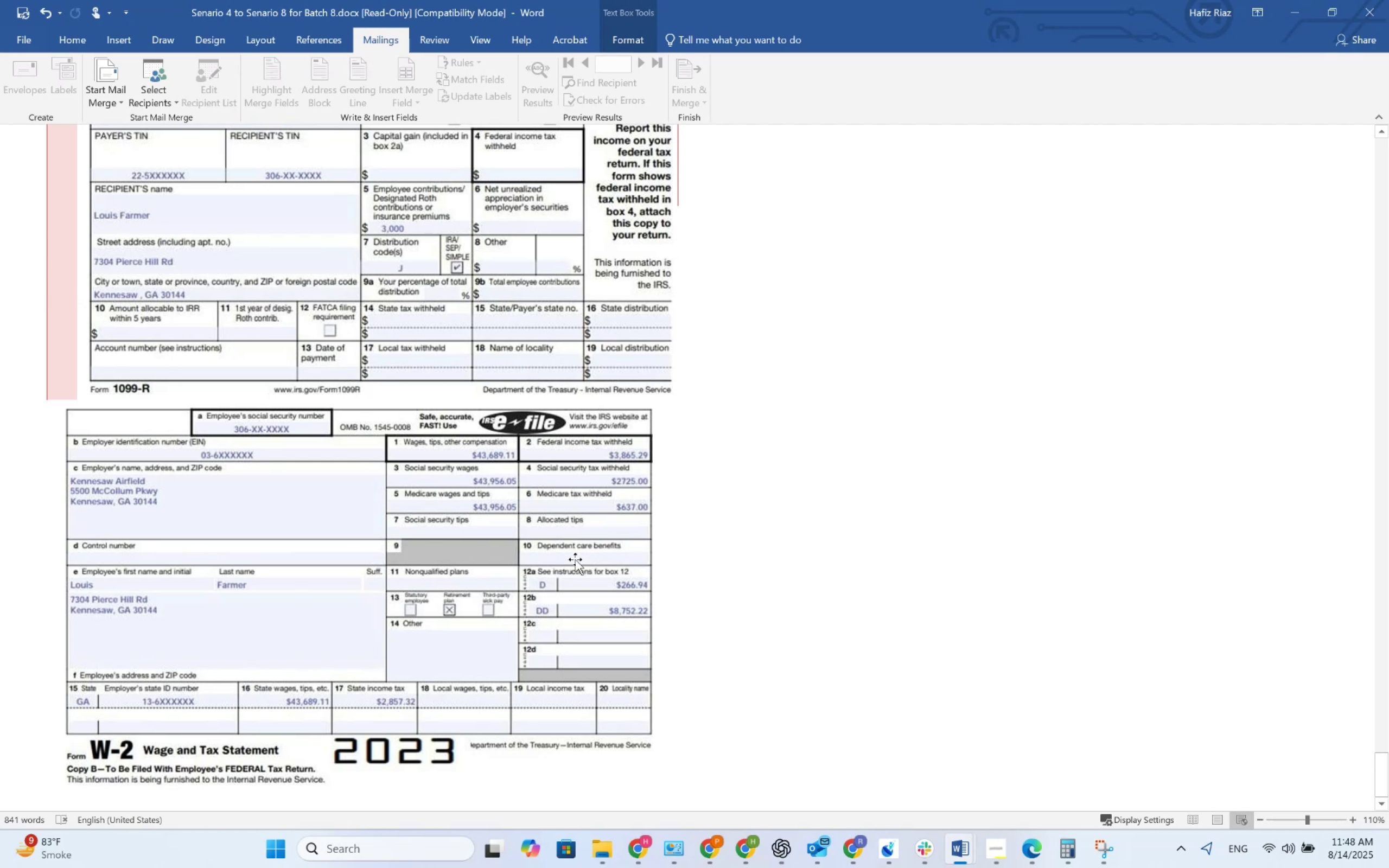 
wait(8.12)
 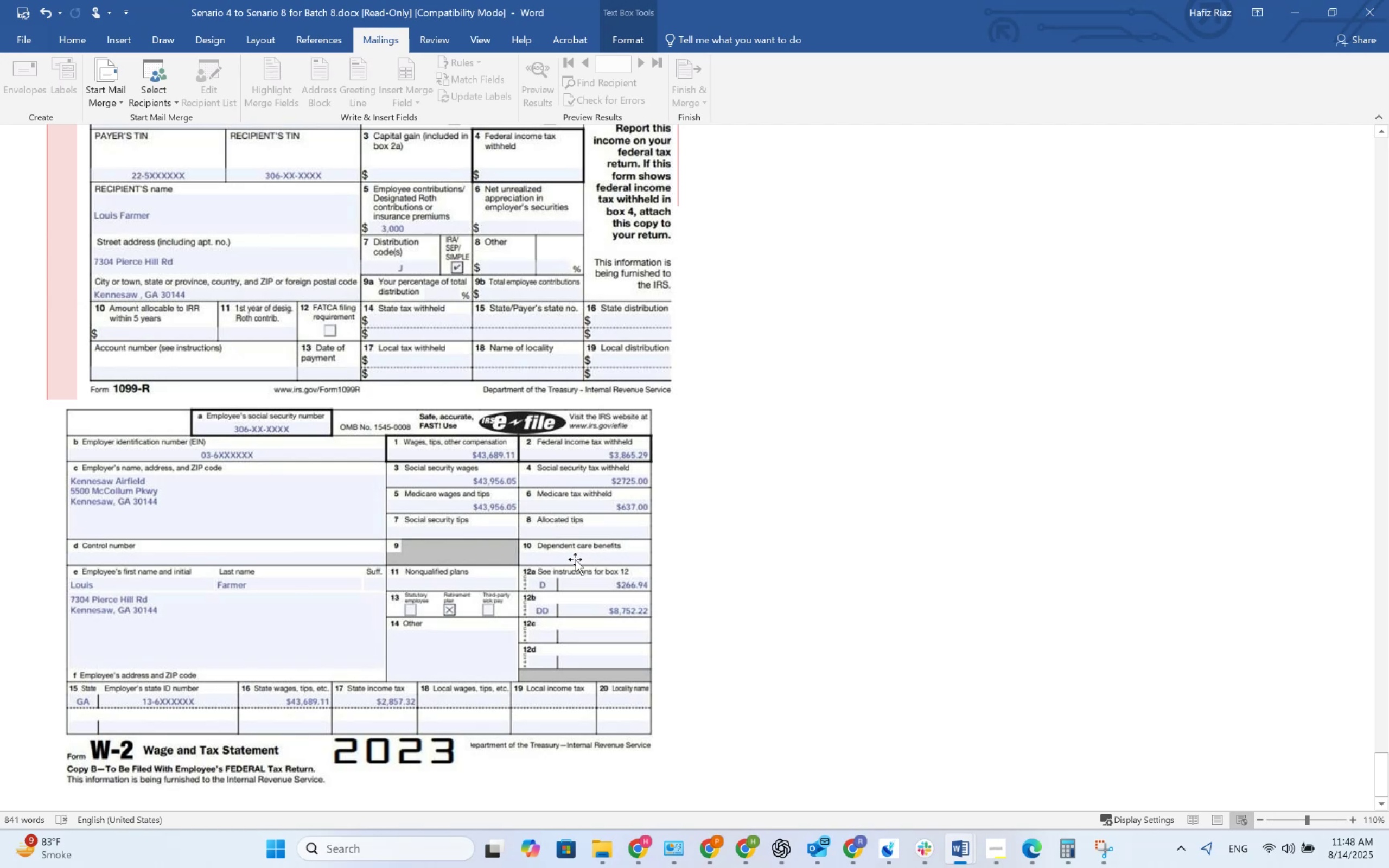 
scroll: coordinate [578, 423], scroll_direction: up, amount: 33.0
 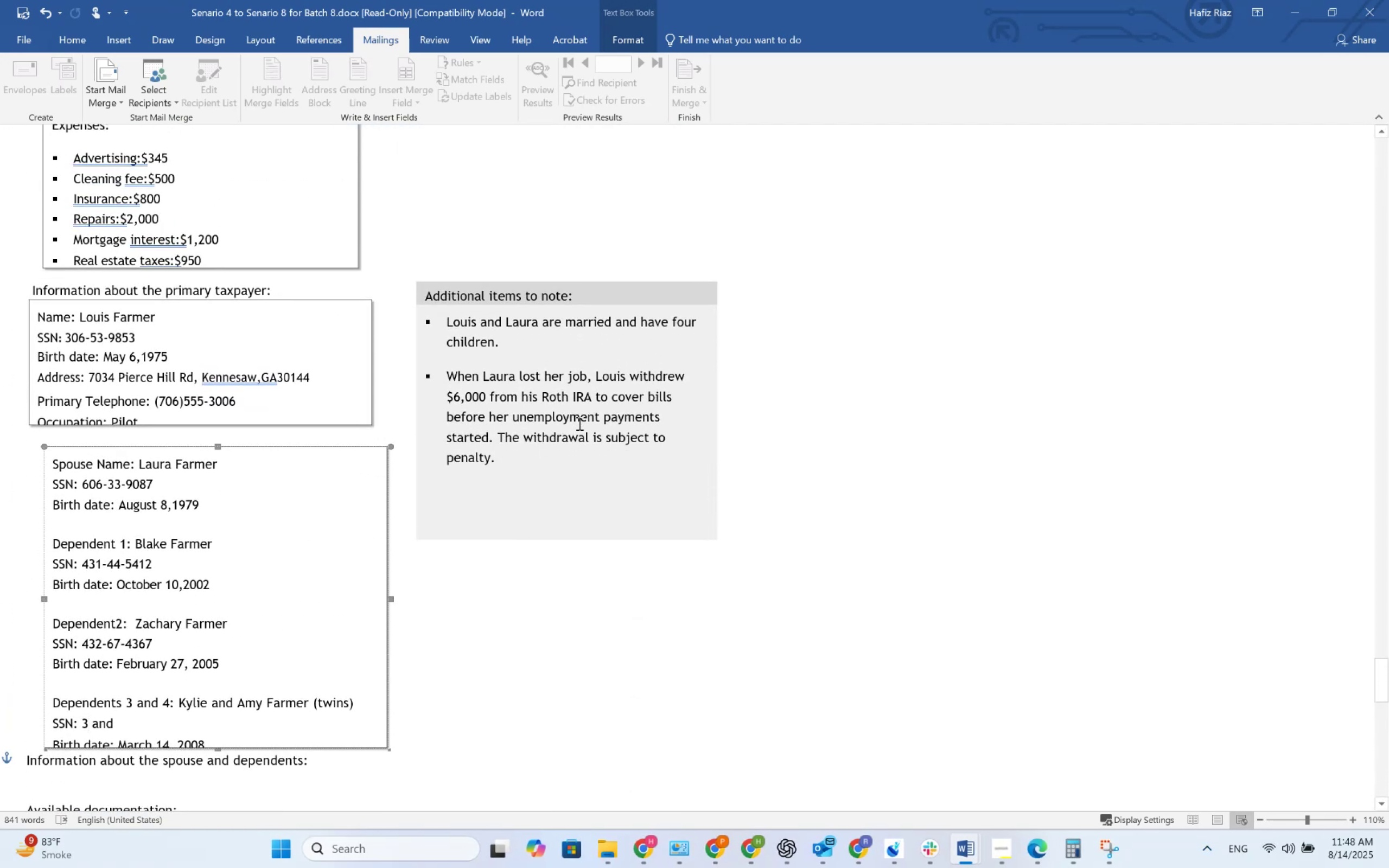 
key(Alt+AltLeft)
 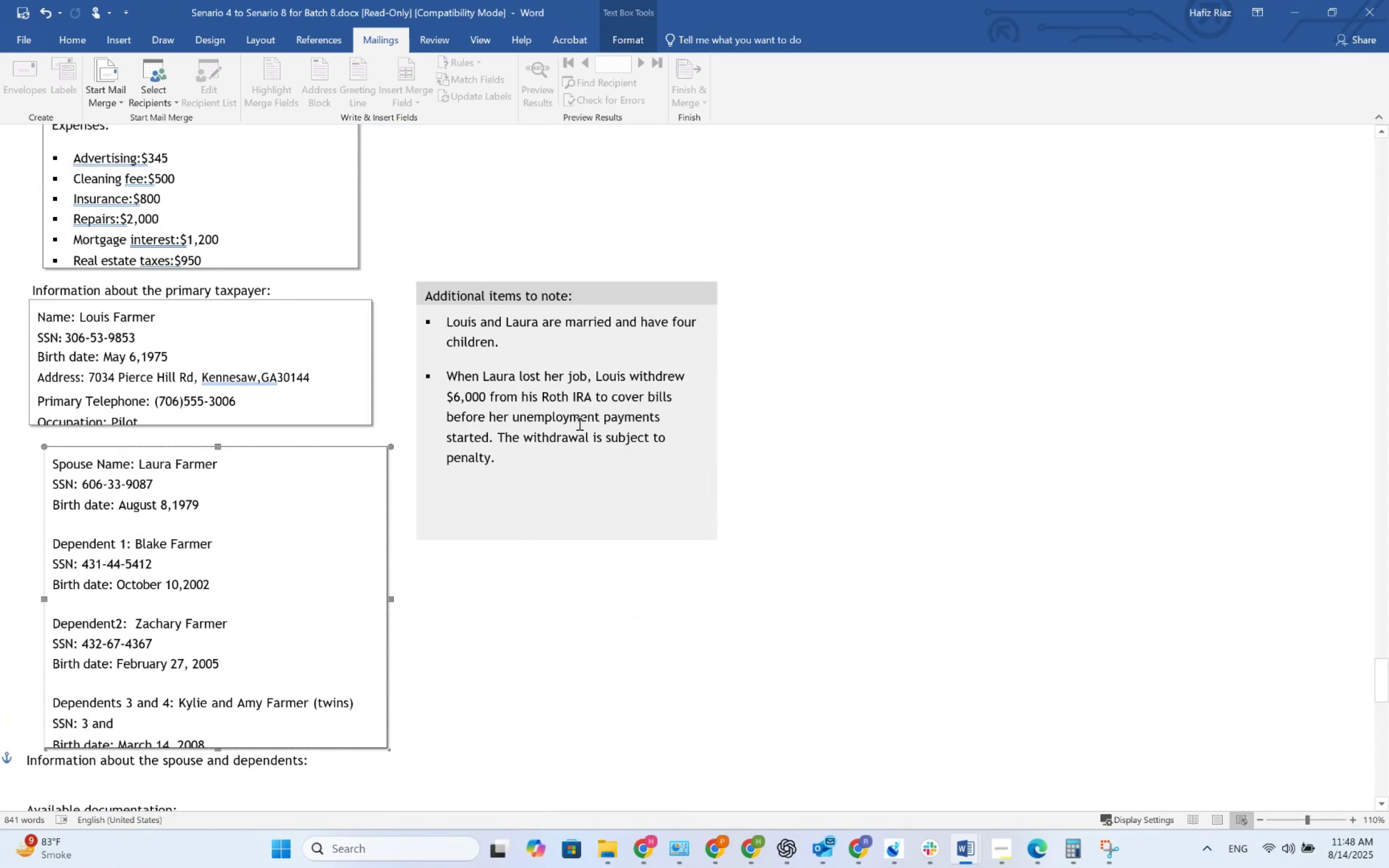 
key(Alt+Tab)
 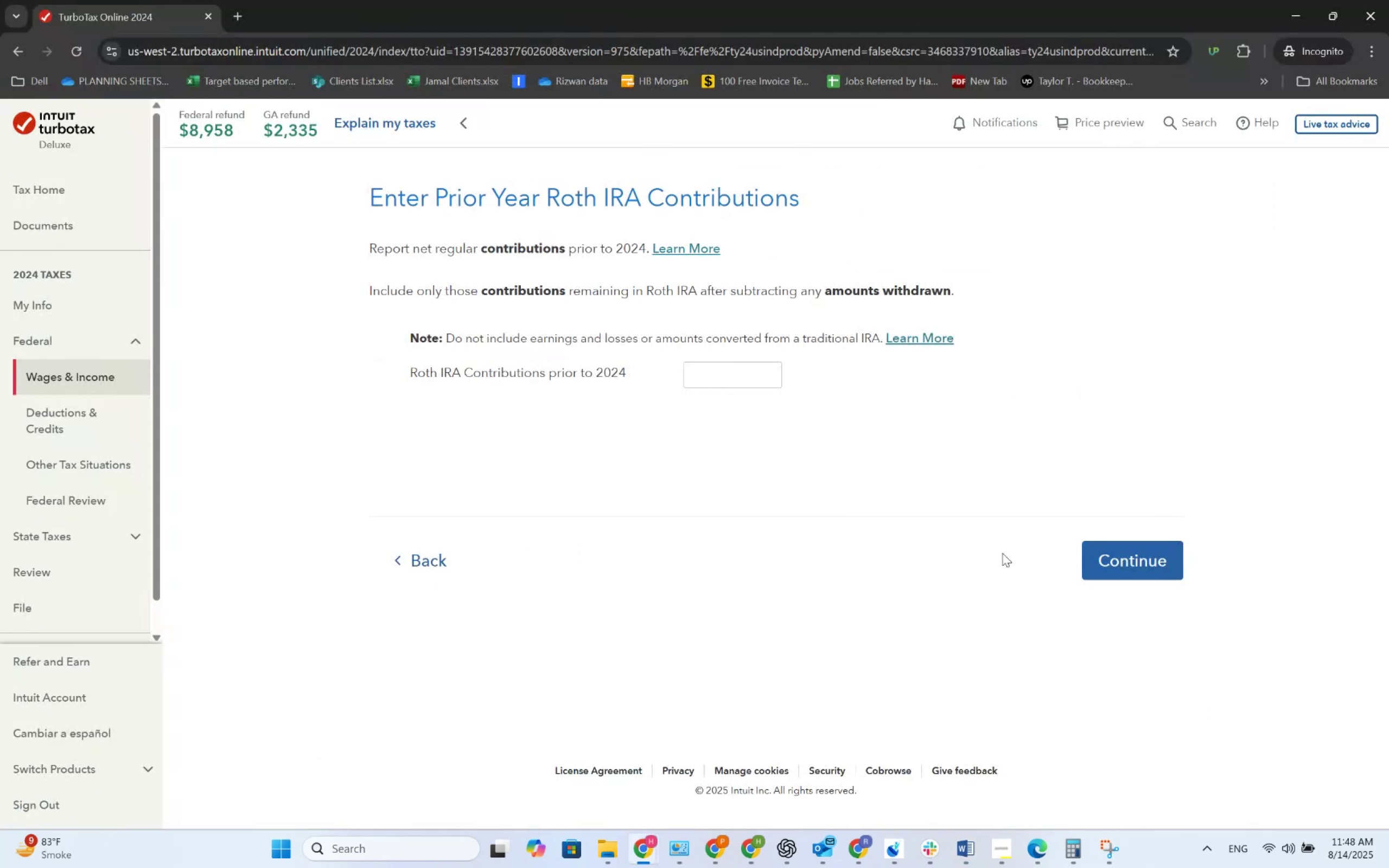 
left_click([1102, 552])
 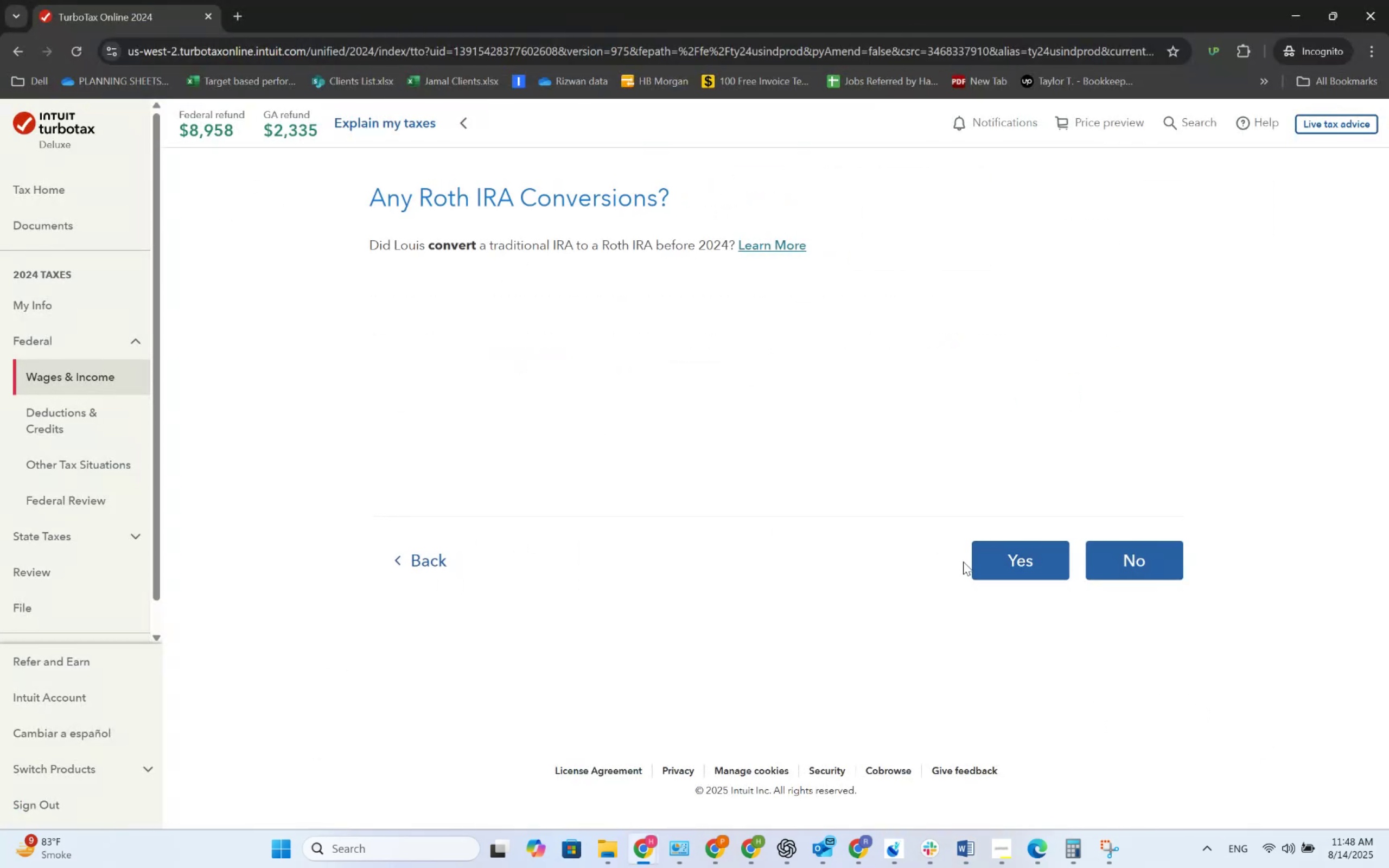 
left_click([1113, 573])
 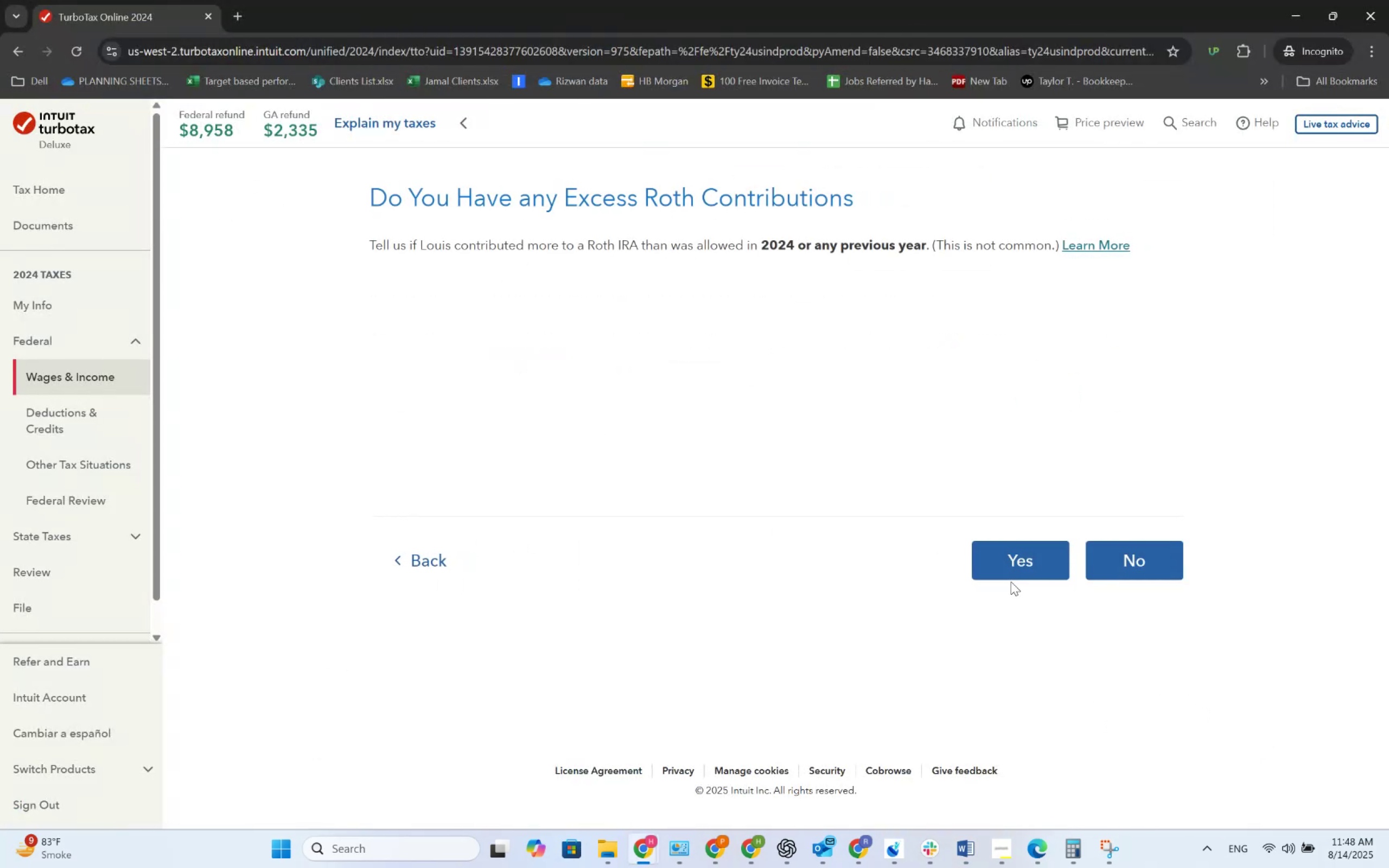 
left_click([1124, 571])
 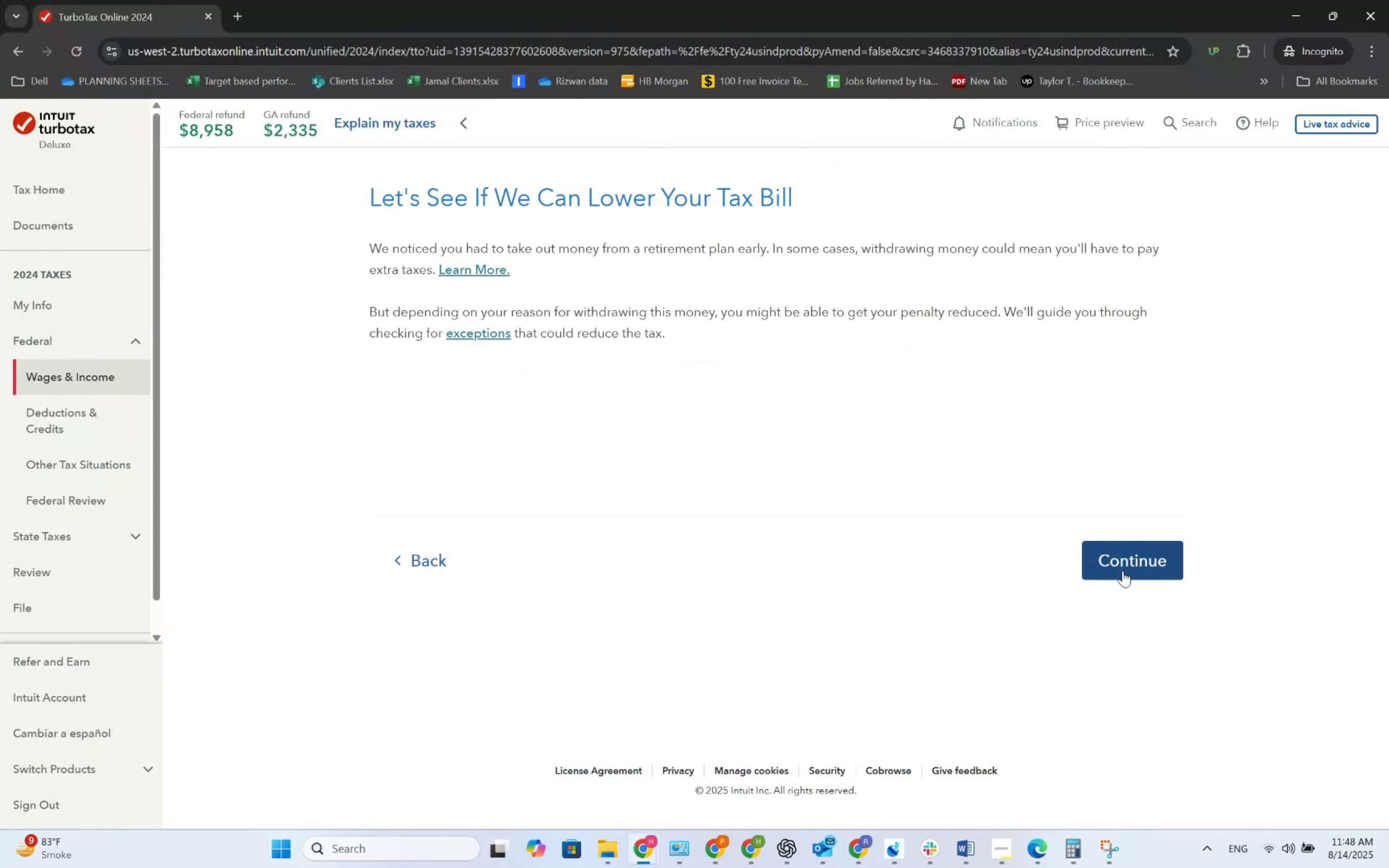 
left_click([1123, 571])
 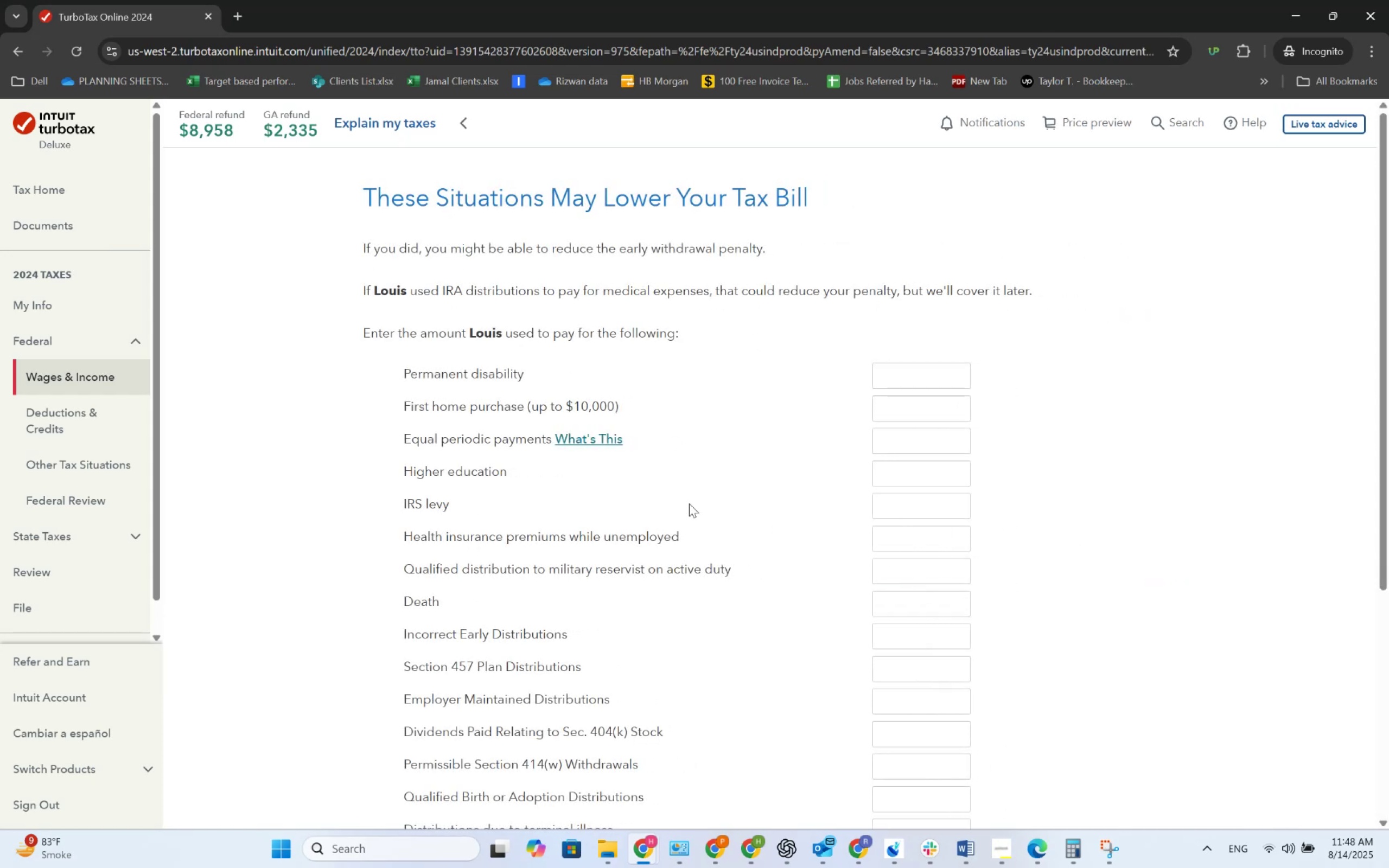 
scroll: coordinate [535, 457], scroll_direction: down, amount: 2.0
 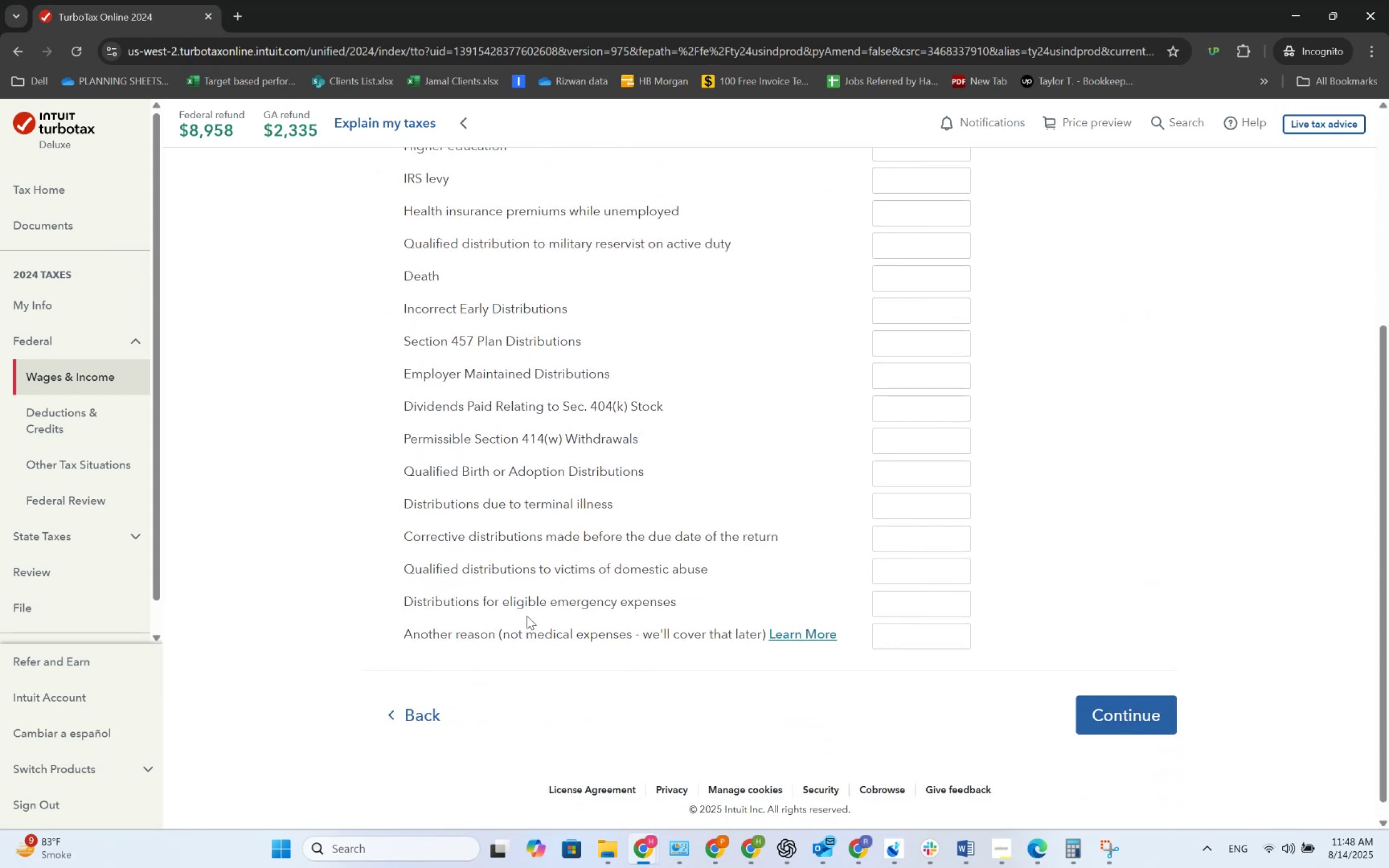 
scroll: coordinate [544, 612], scroll_direction: up, amount: 4.0
 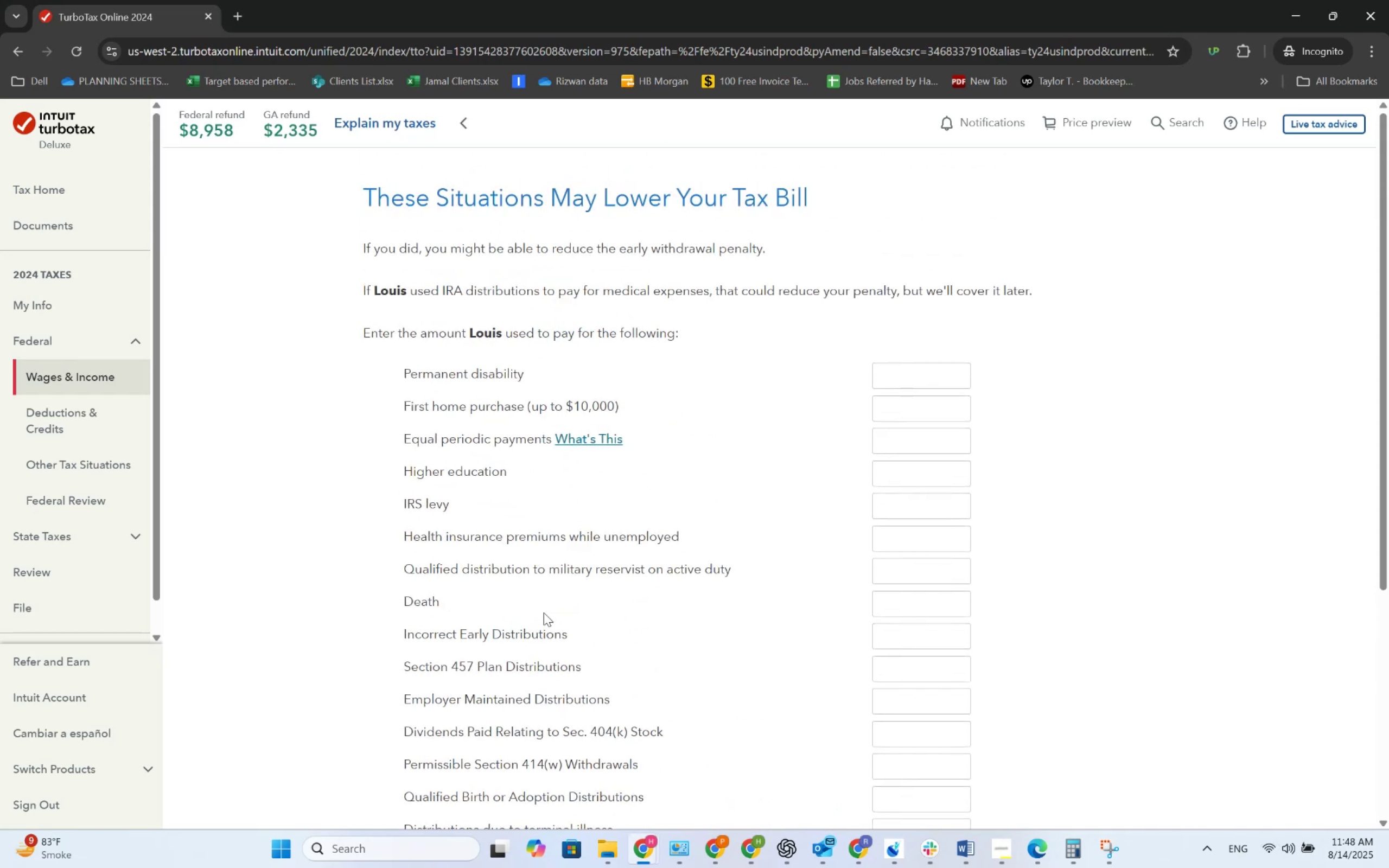 
scroll: coordinate [553, 617], scroll_direction: down, amount: 8.0
 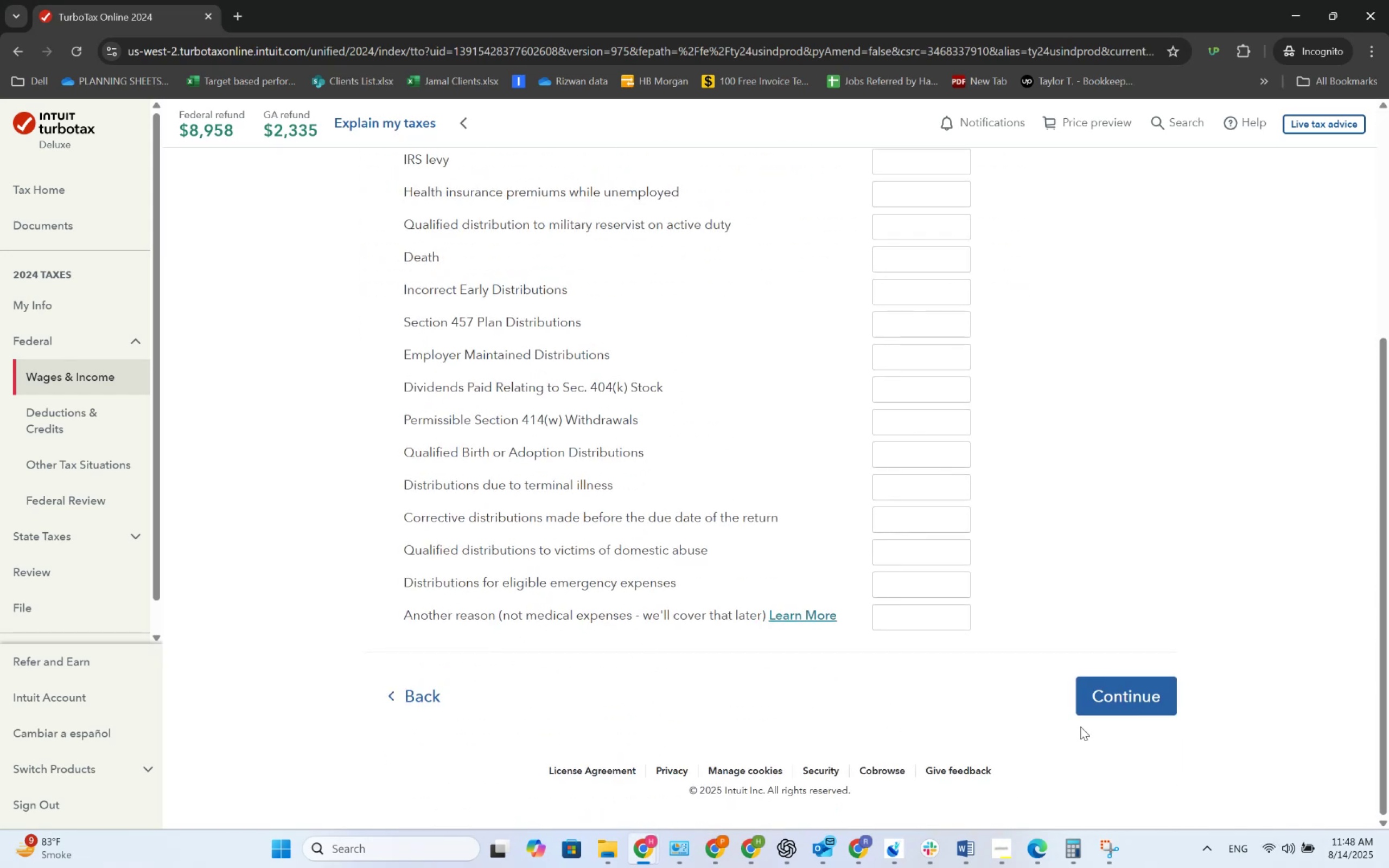 
left_click([1085, 712])
 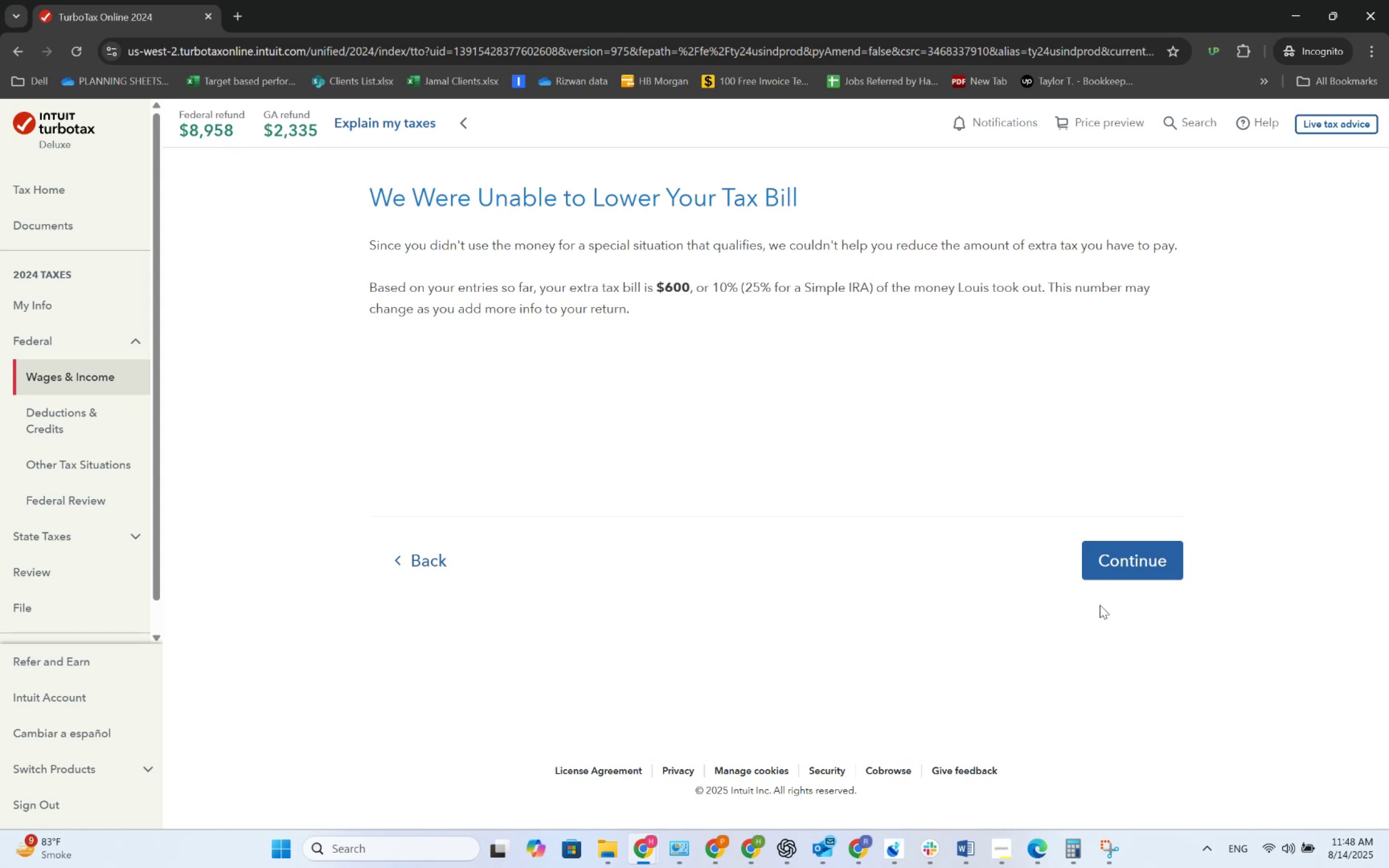 
wait(15.46)
 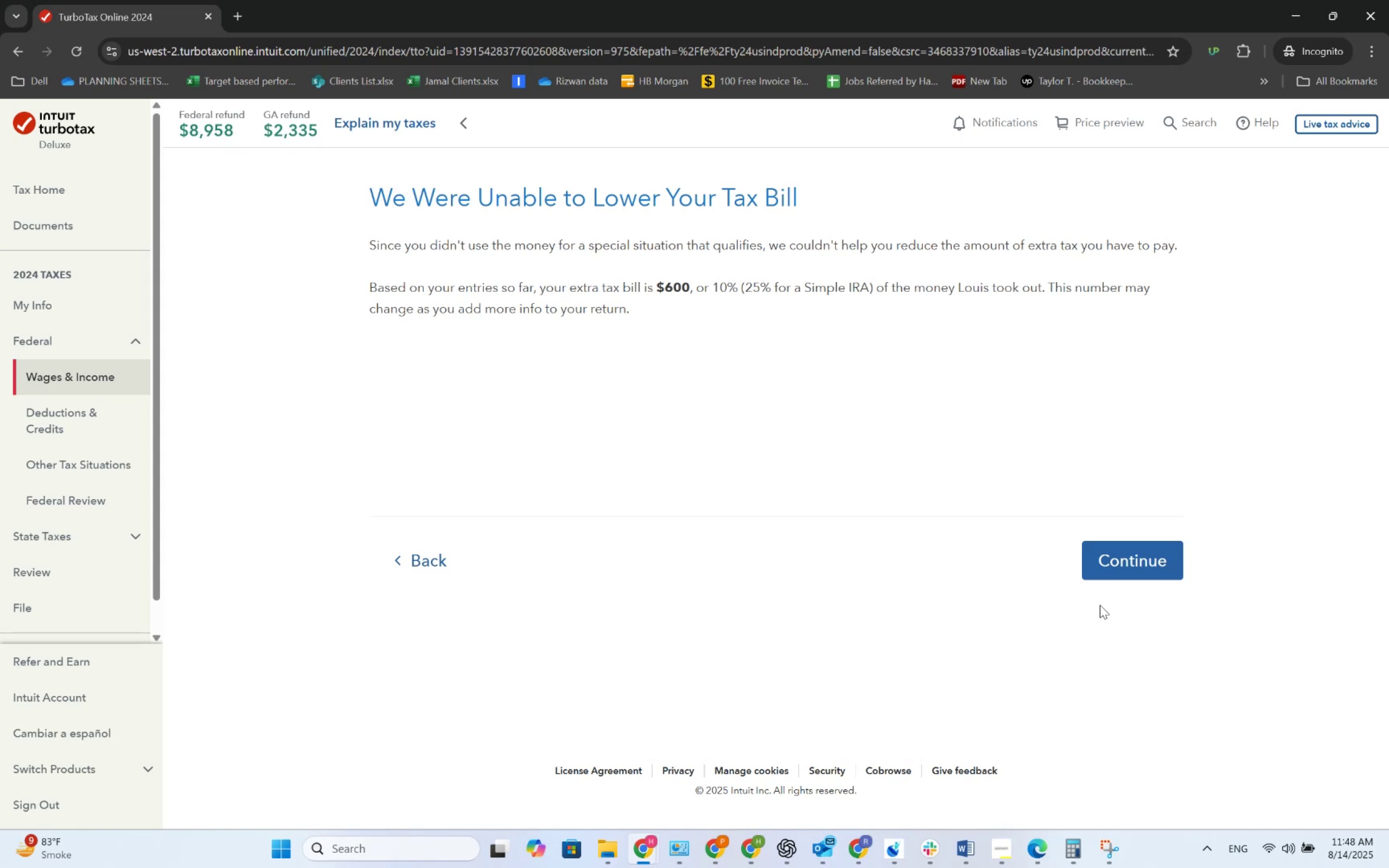 
left_click([925, 838])
 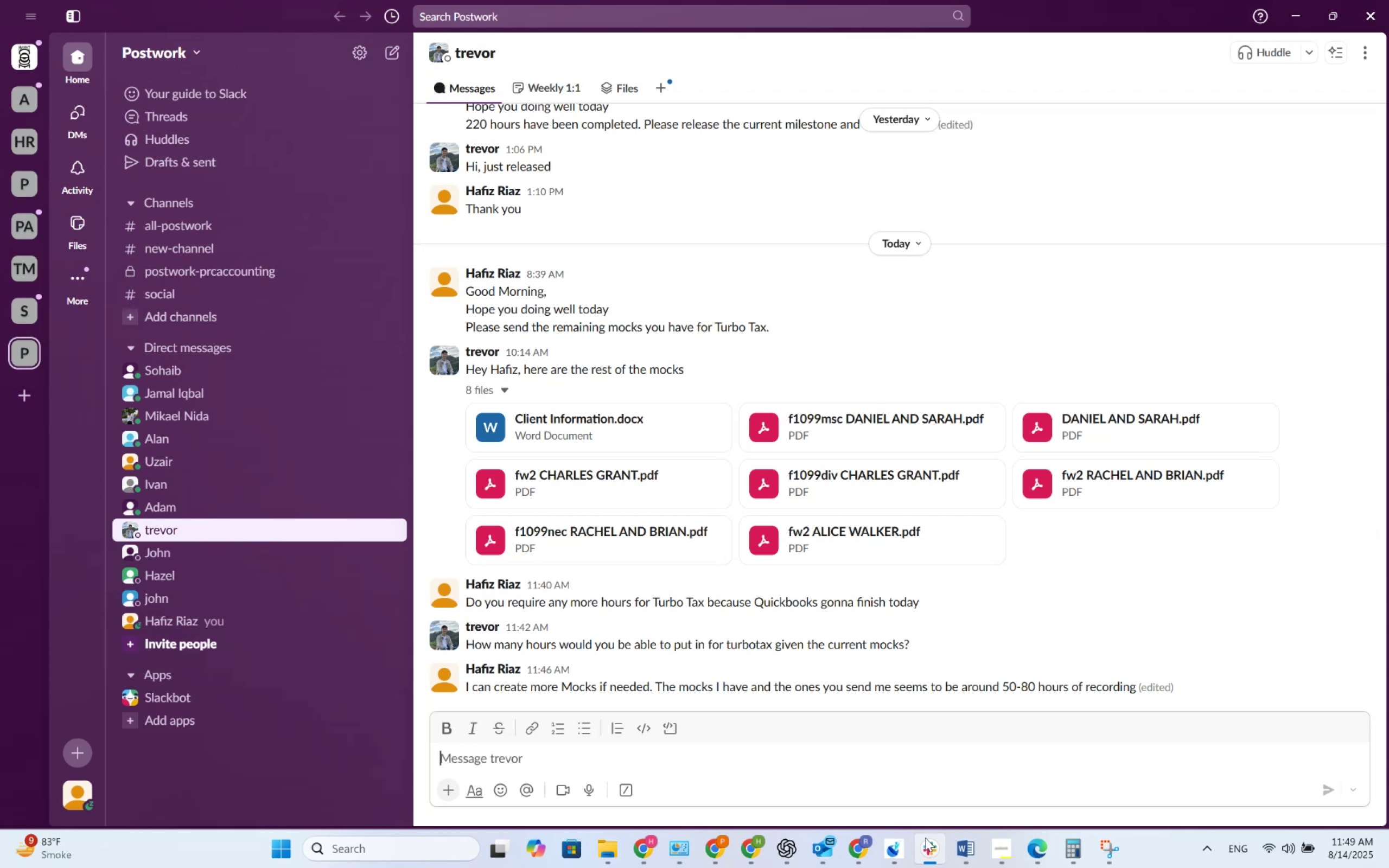 
wait(23.42)
 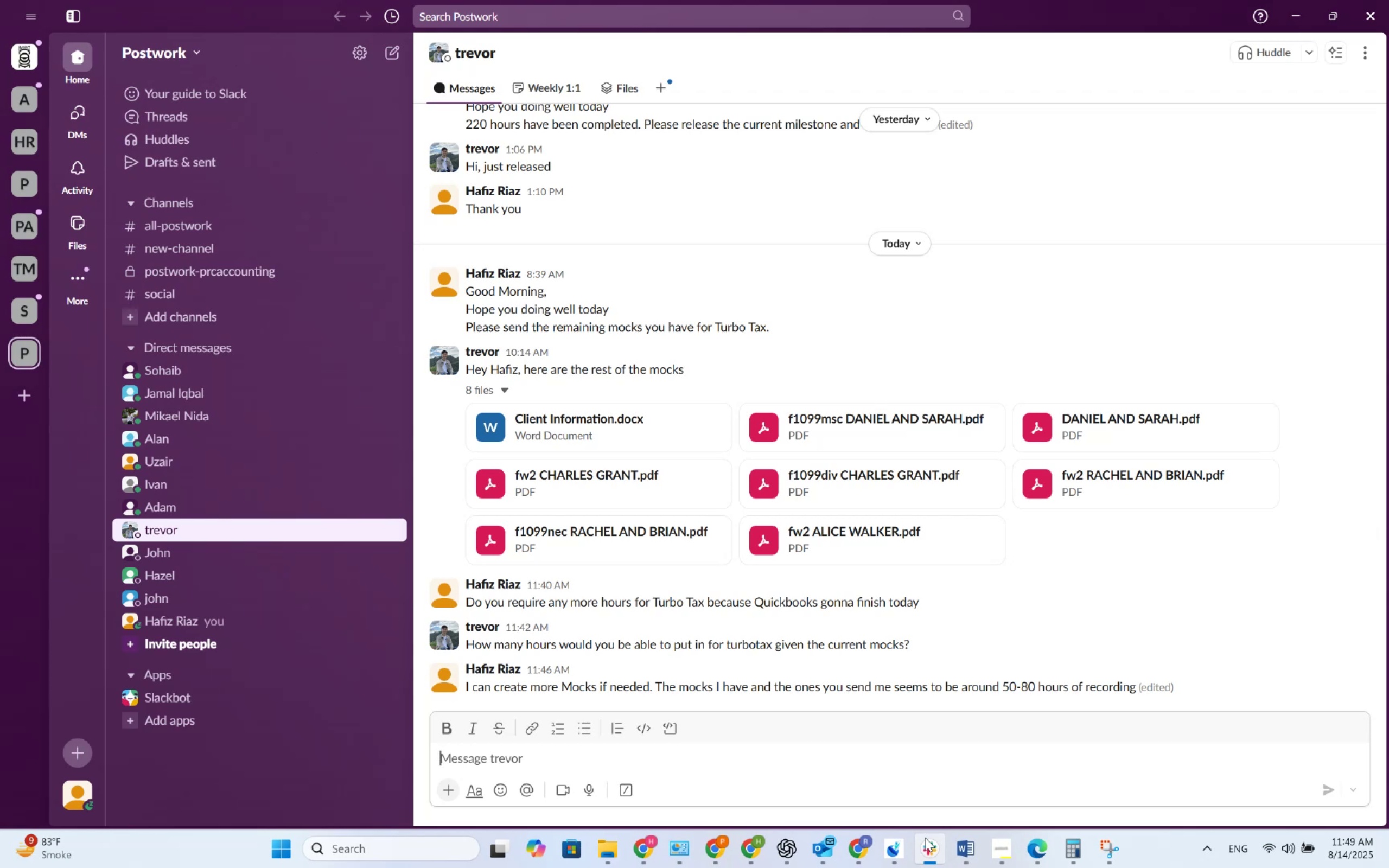 
left_click([925, 838])
 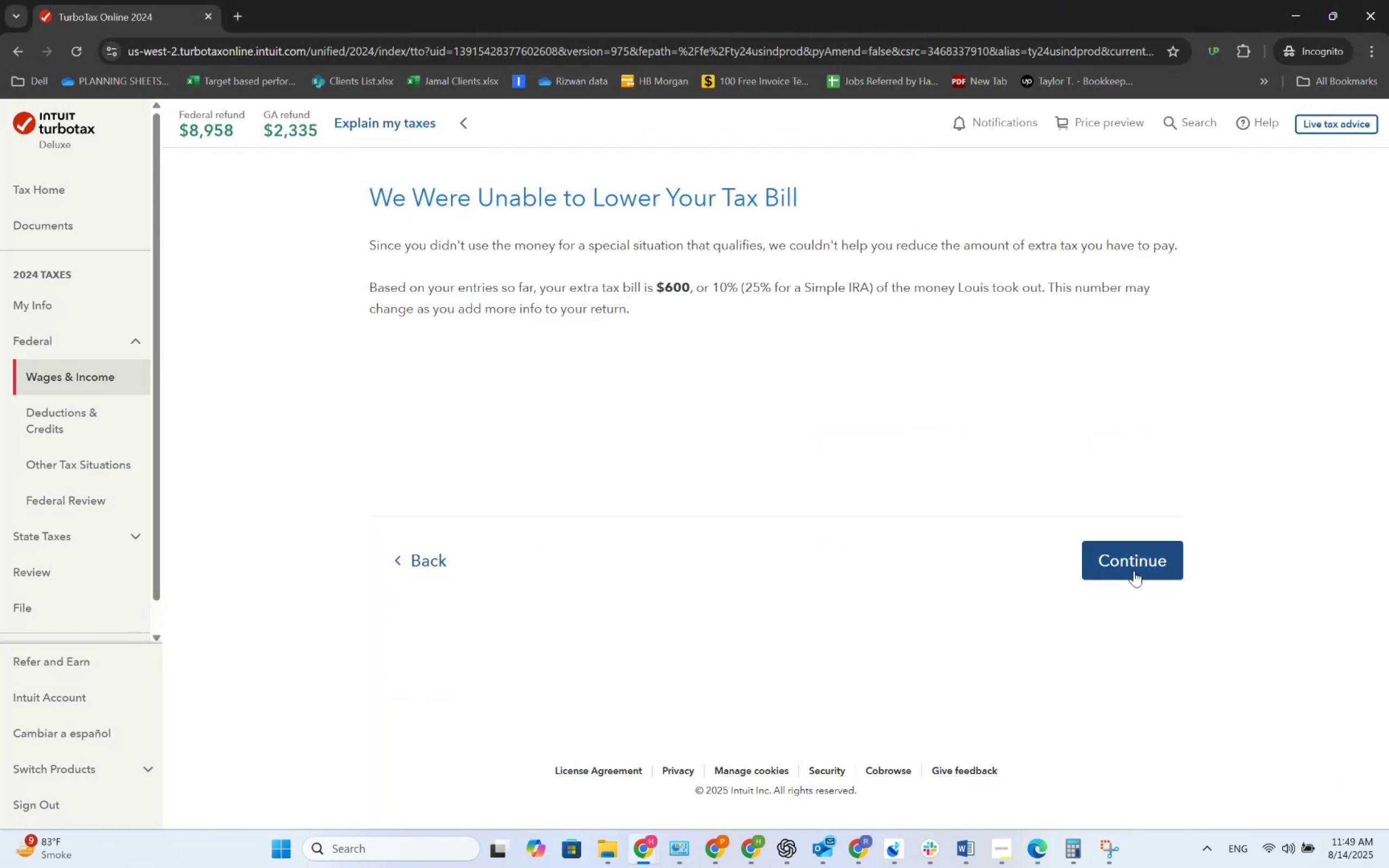 
wait(10.43)
 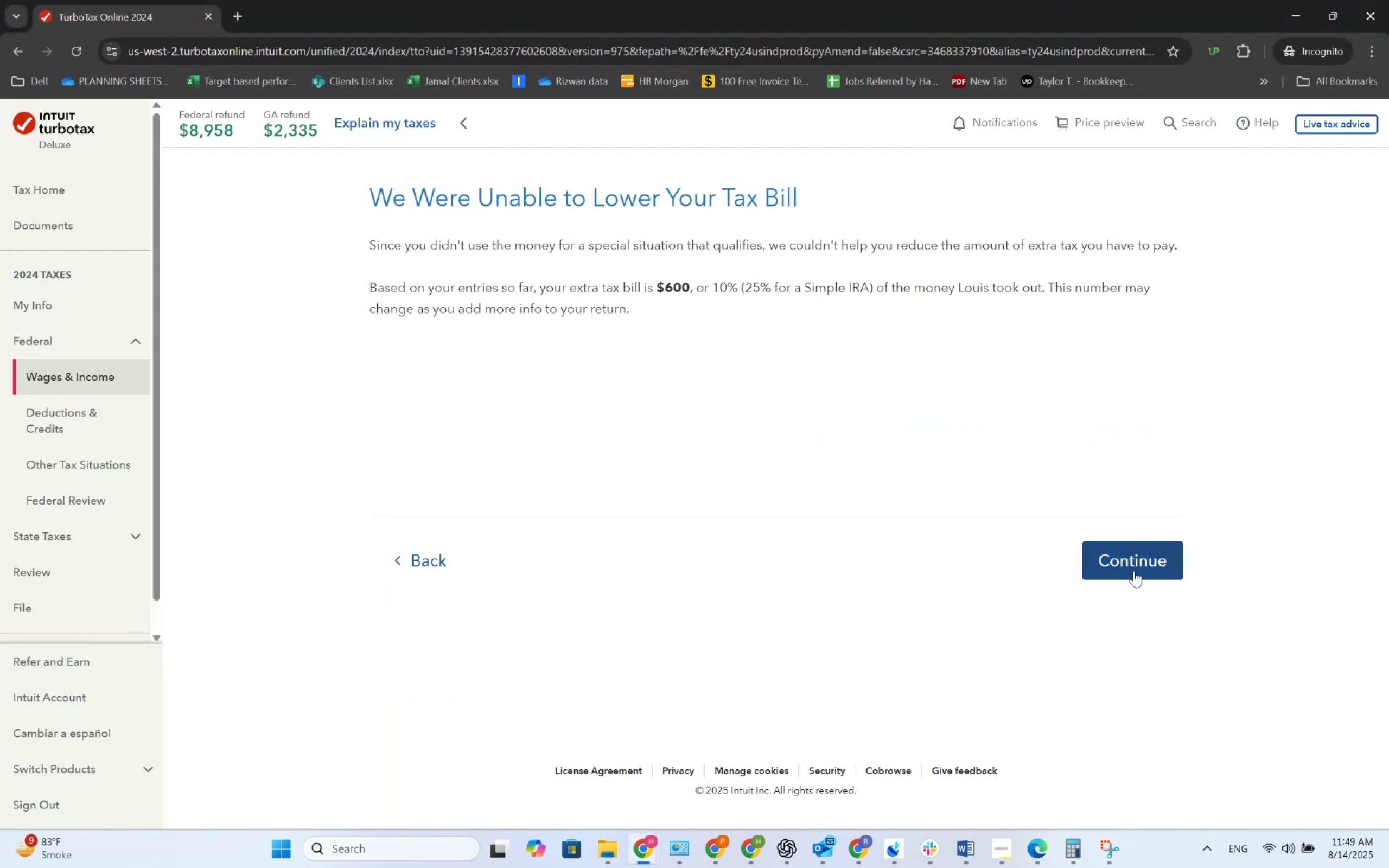 
left_click([1134, 571])
 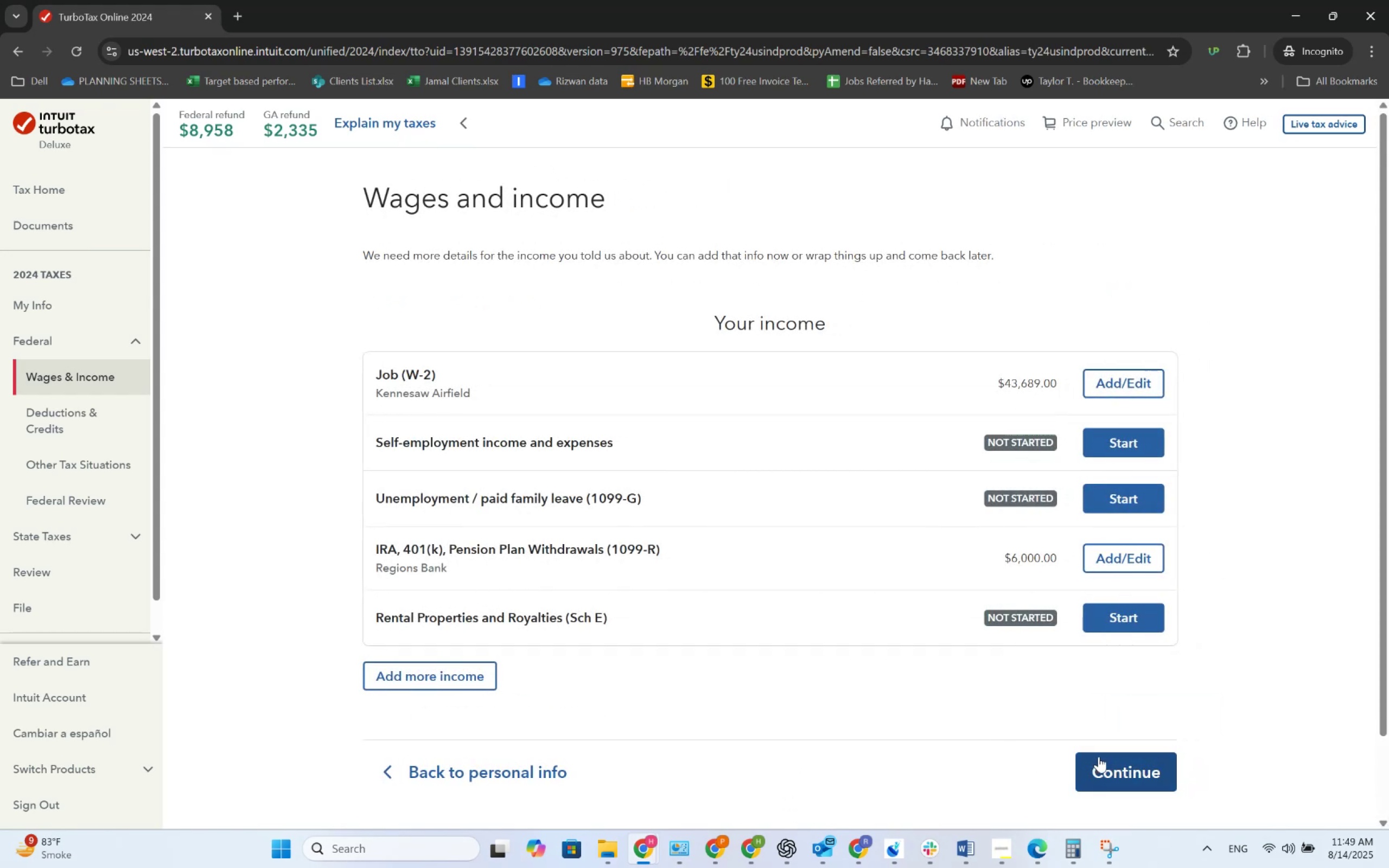 
wait(10.89)
 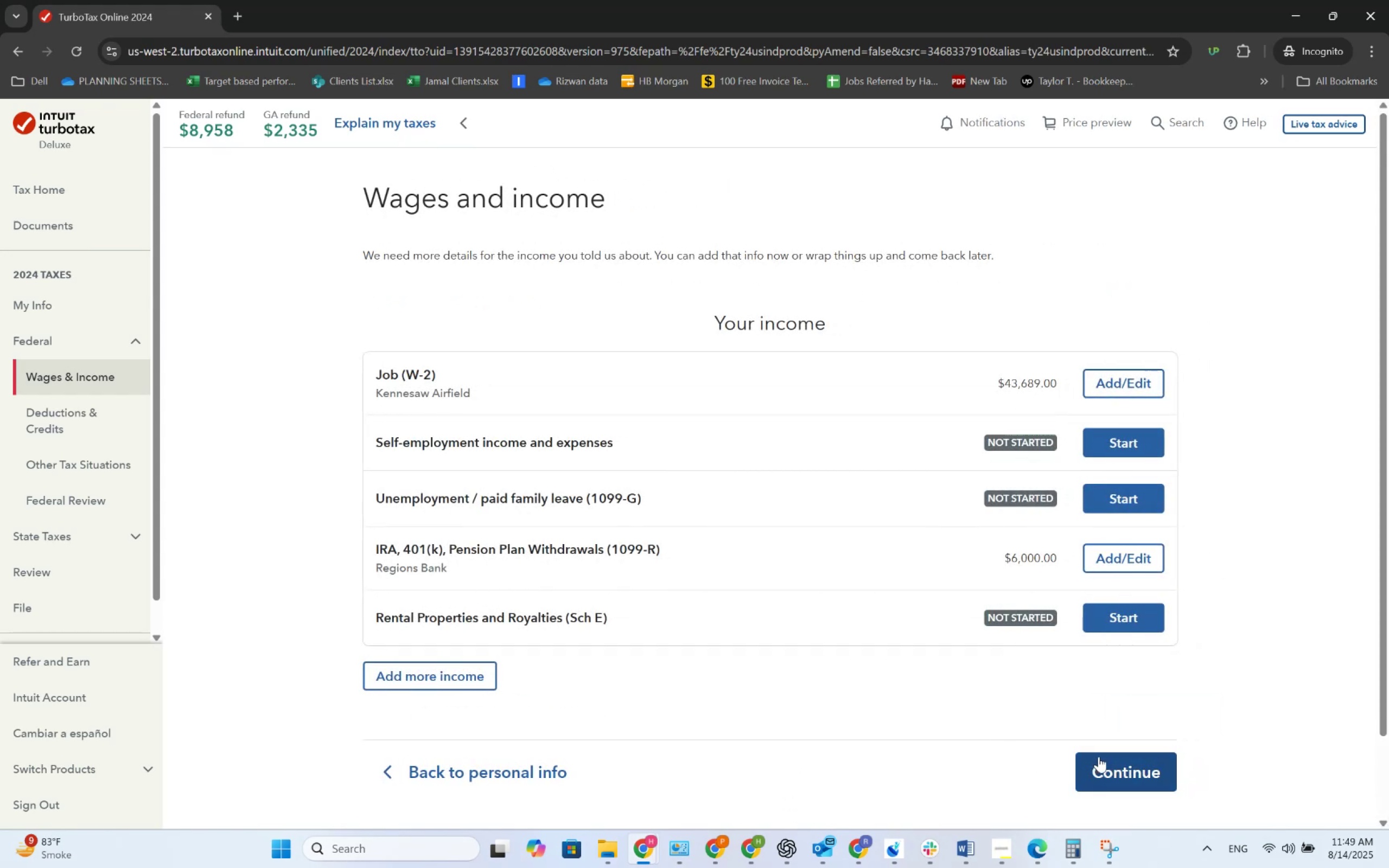 
left_click([1154, 499])
 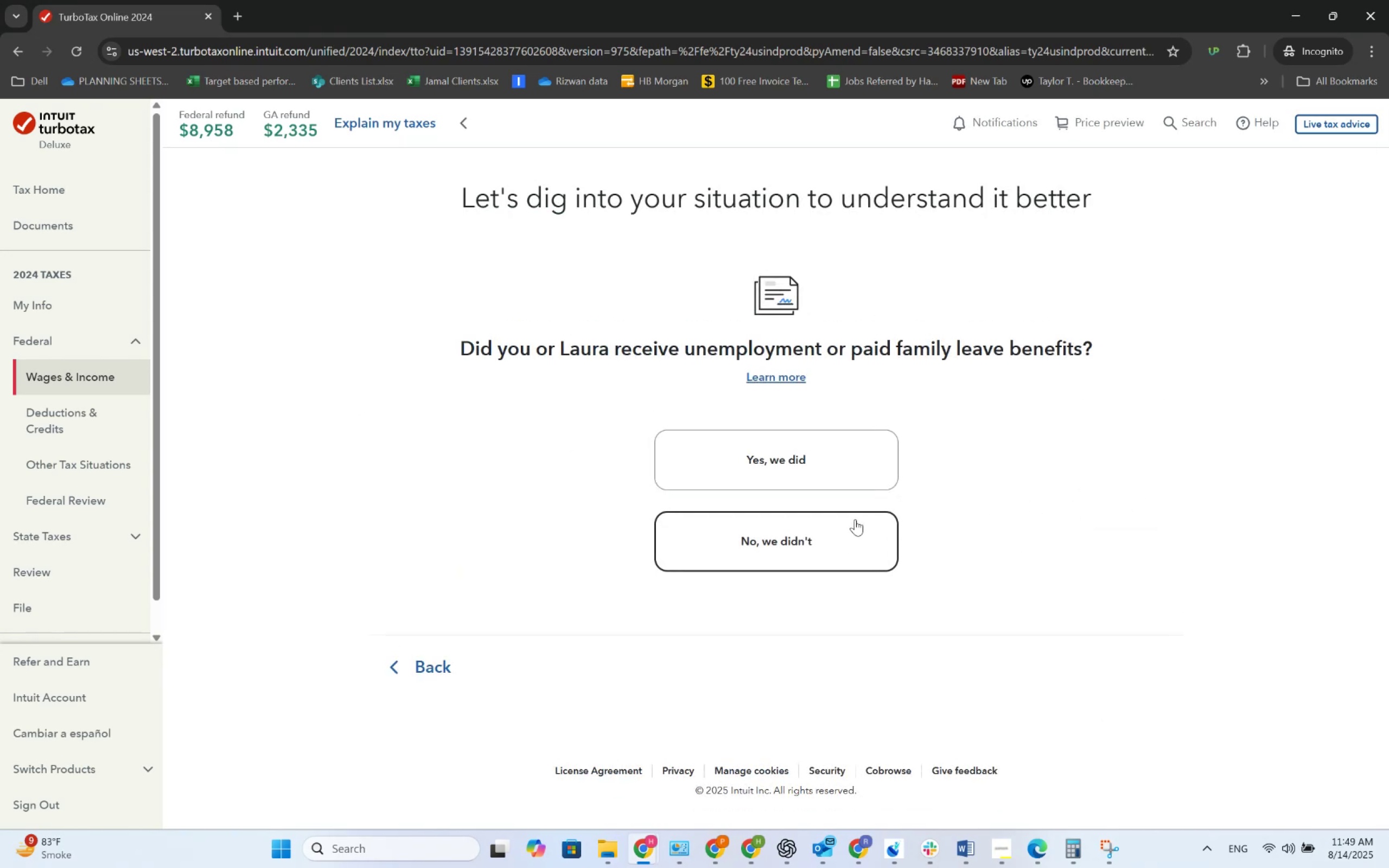 
key(Alt+AltLeft)
 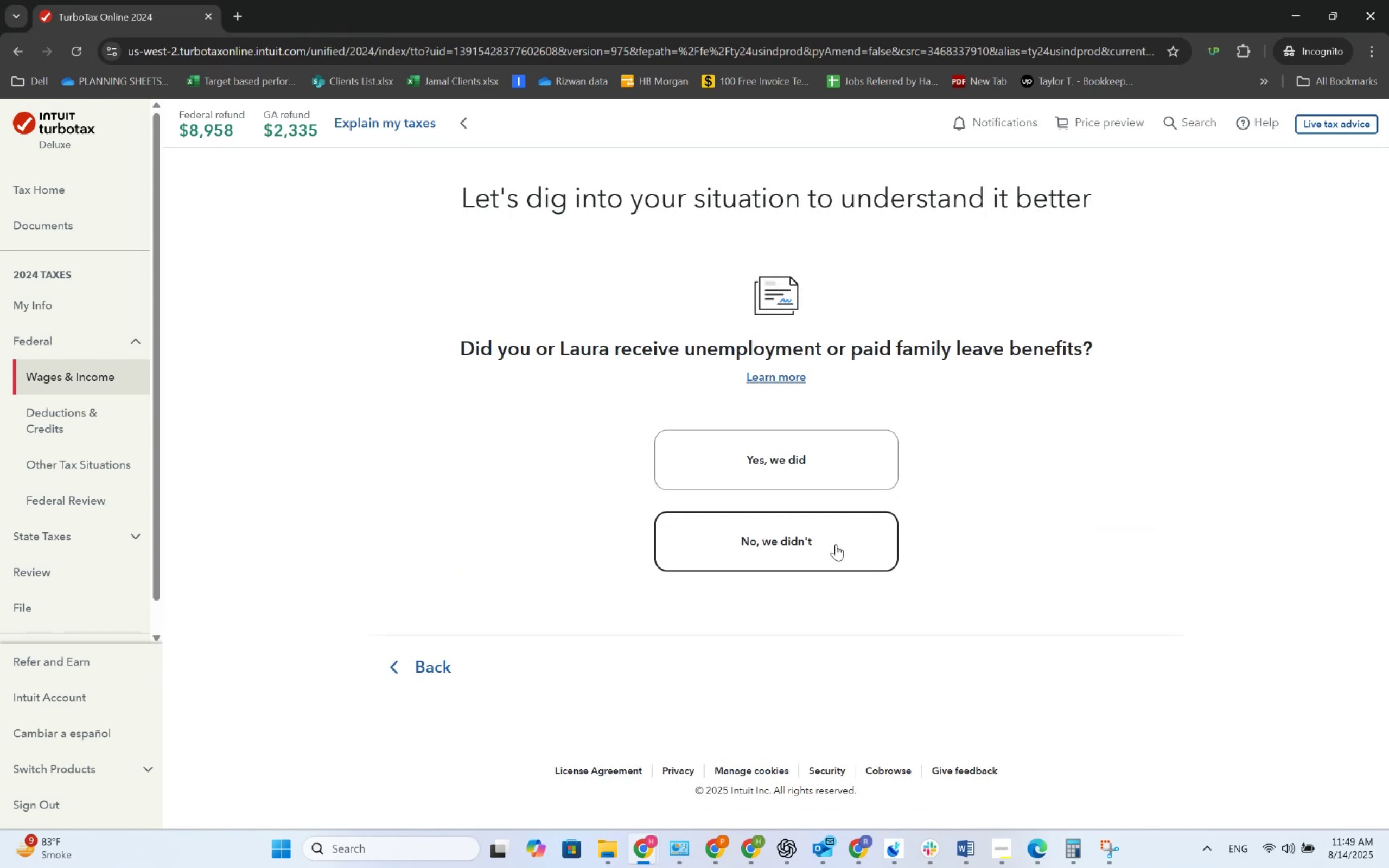 
key(Alt+Tab)
 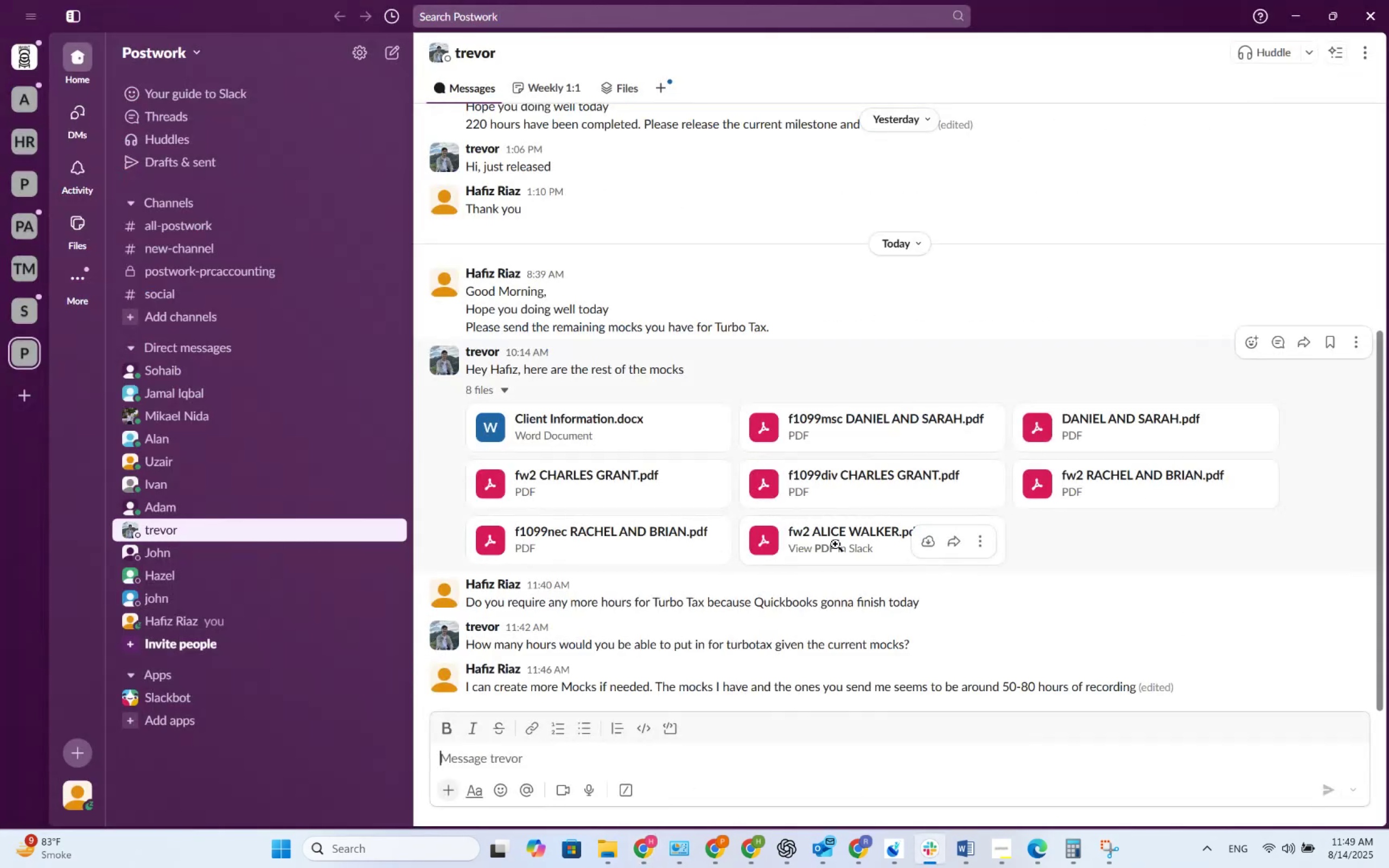 
key(Alt+AltLeft)
 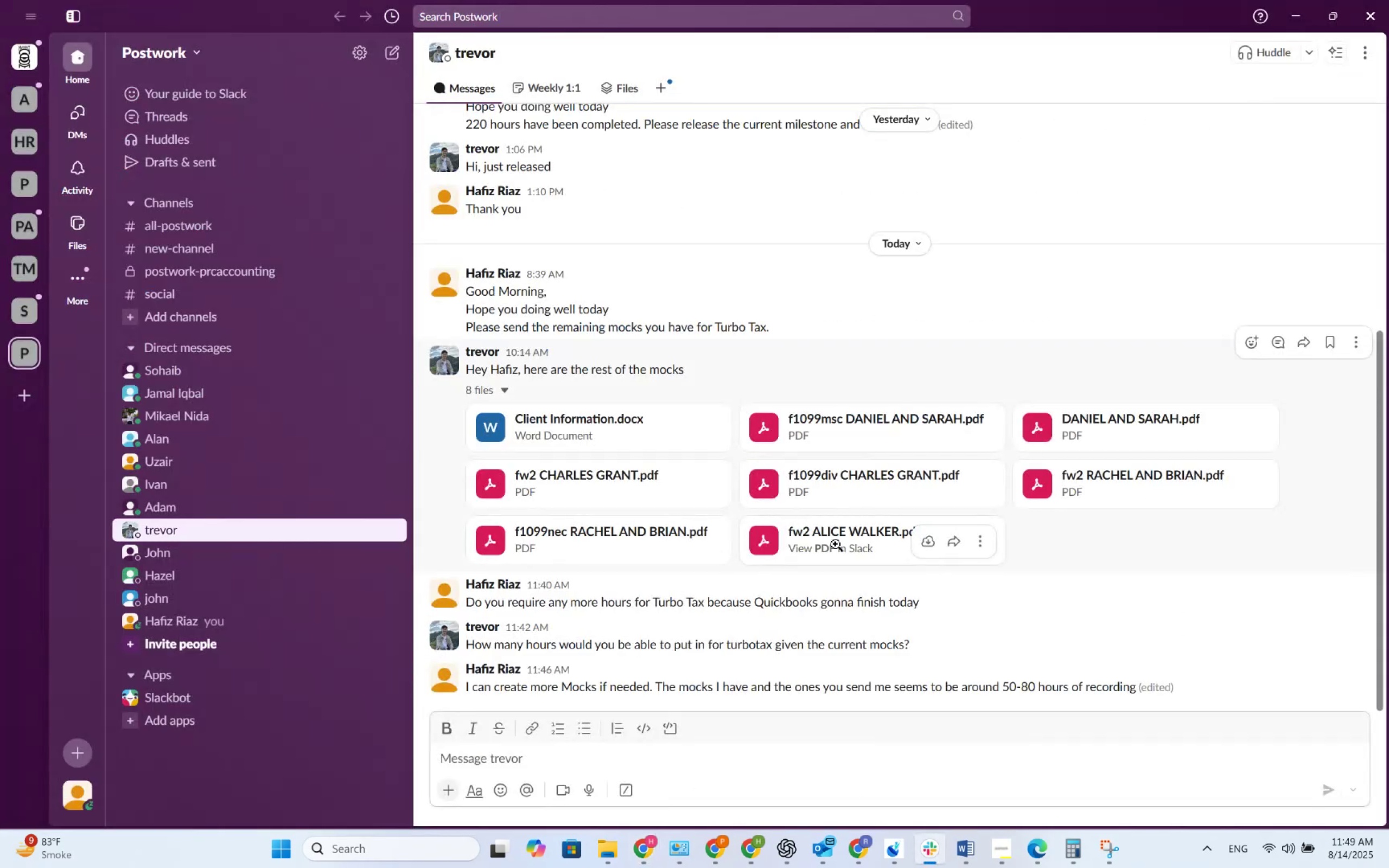 
key(Alt+Tab)
 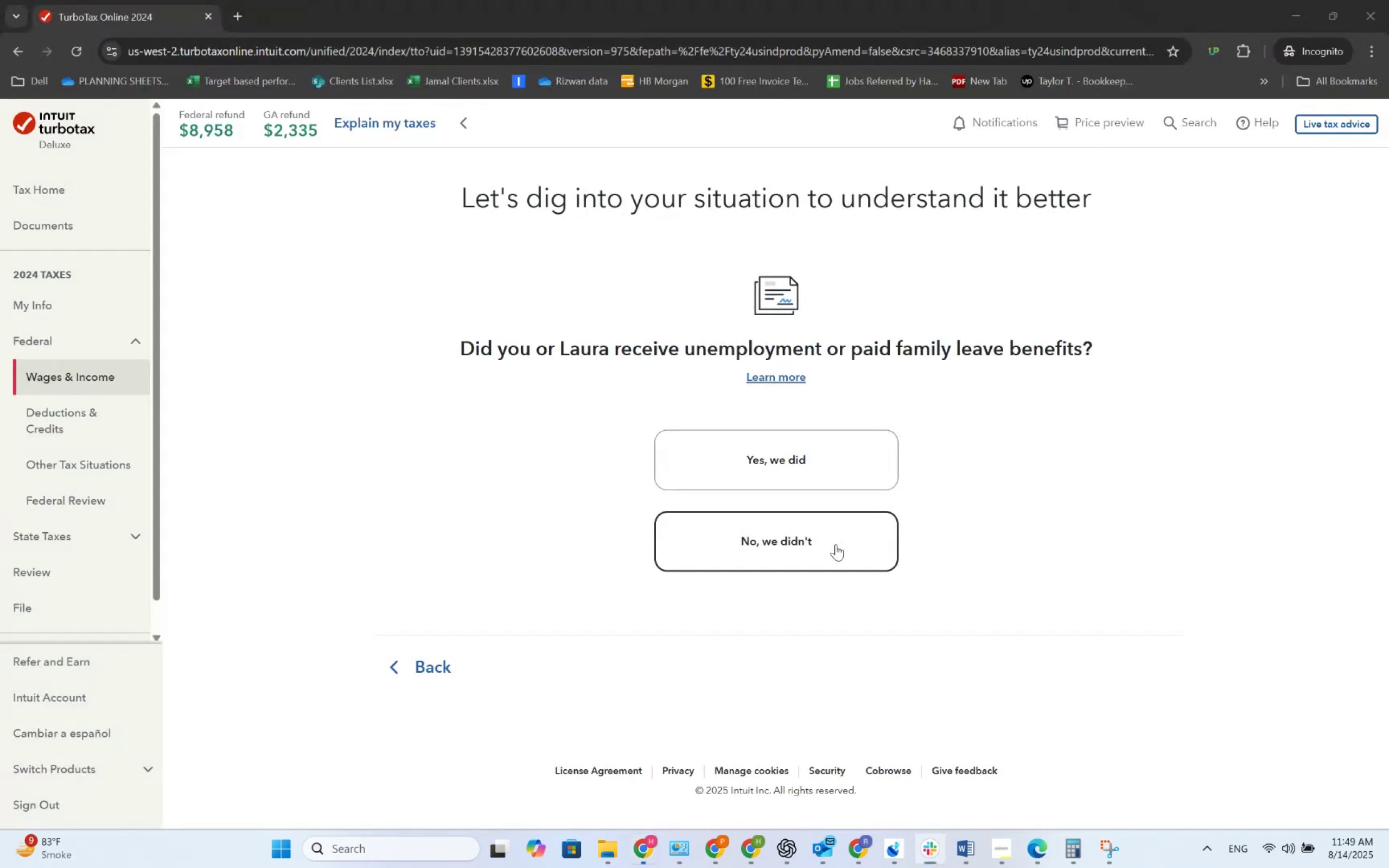 
key(Alt+Tab)
 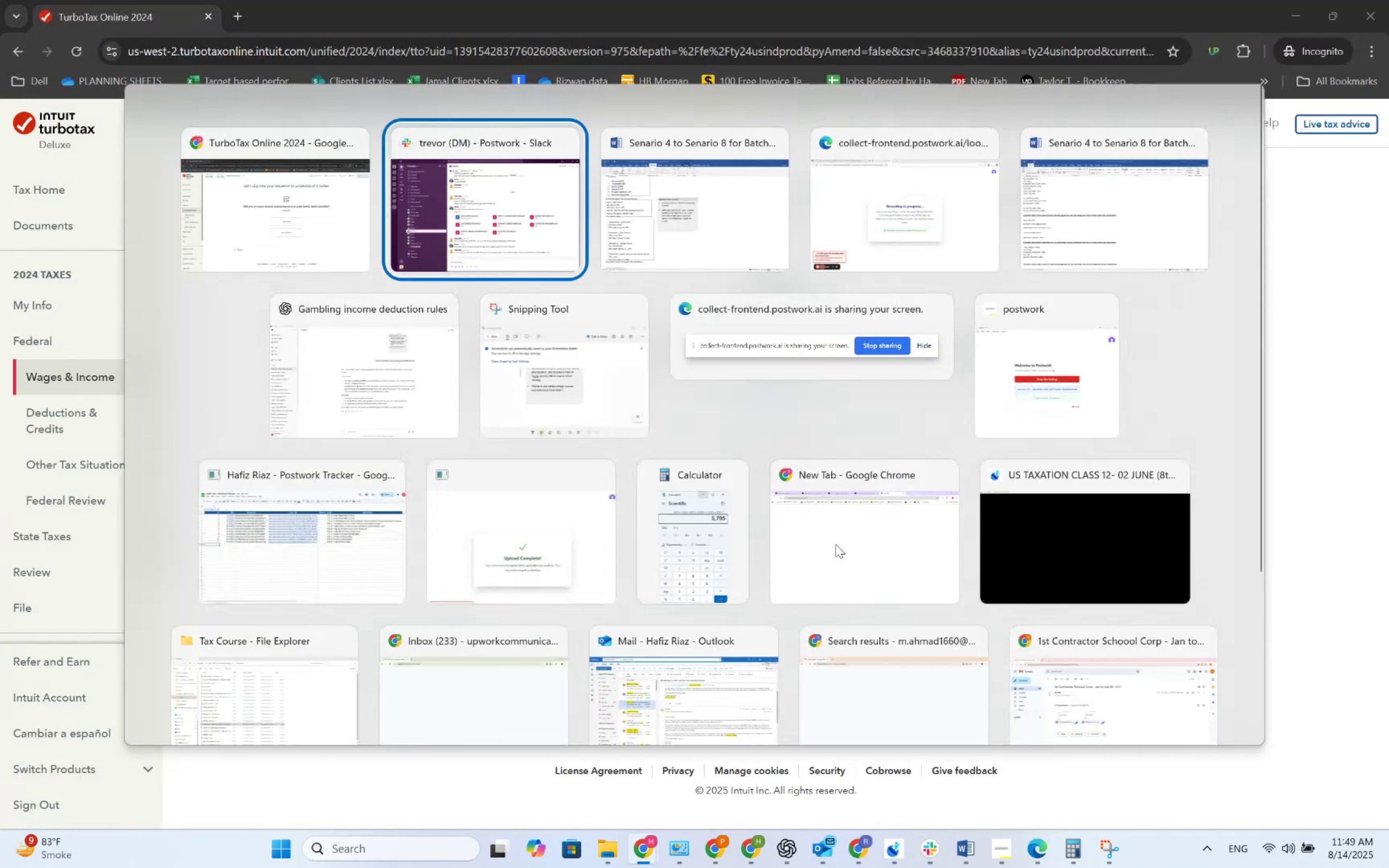 
key(Alt+Tab)
 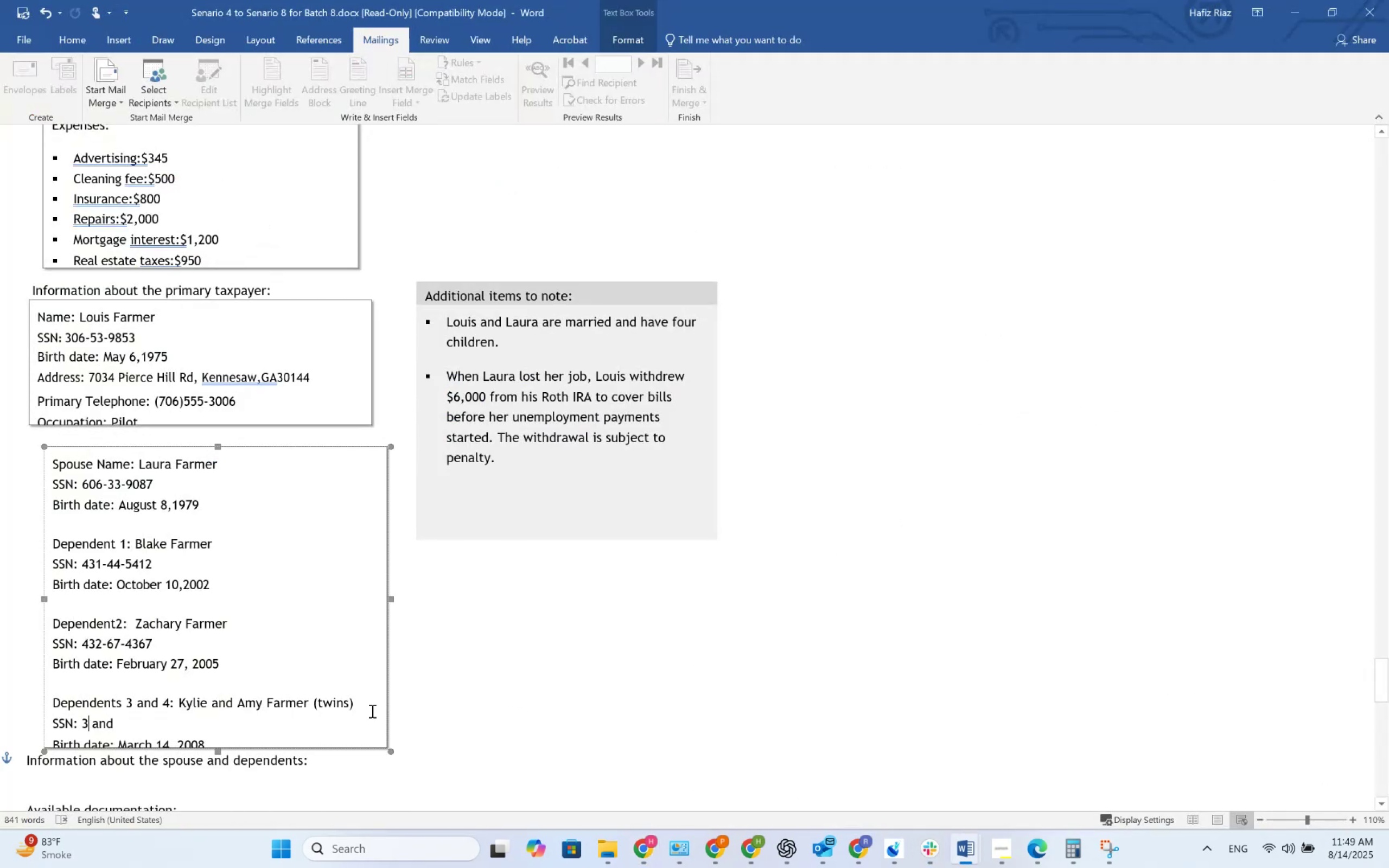 
scroll: coordinate [246, 667], scroll_direction: down, amount: 35.0
 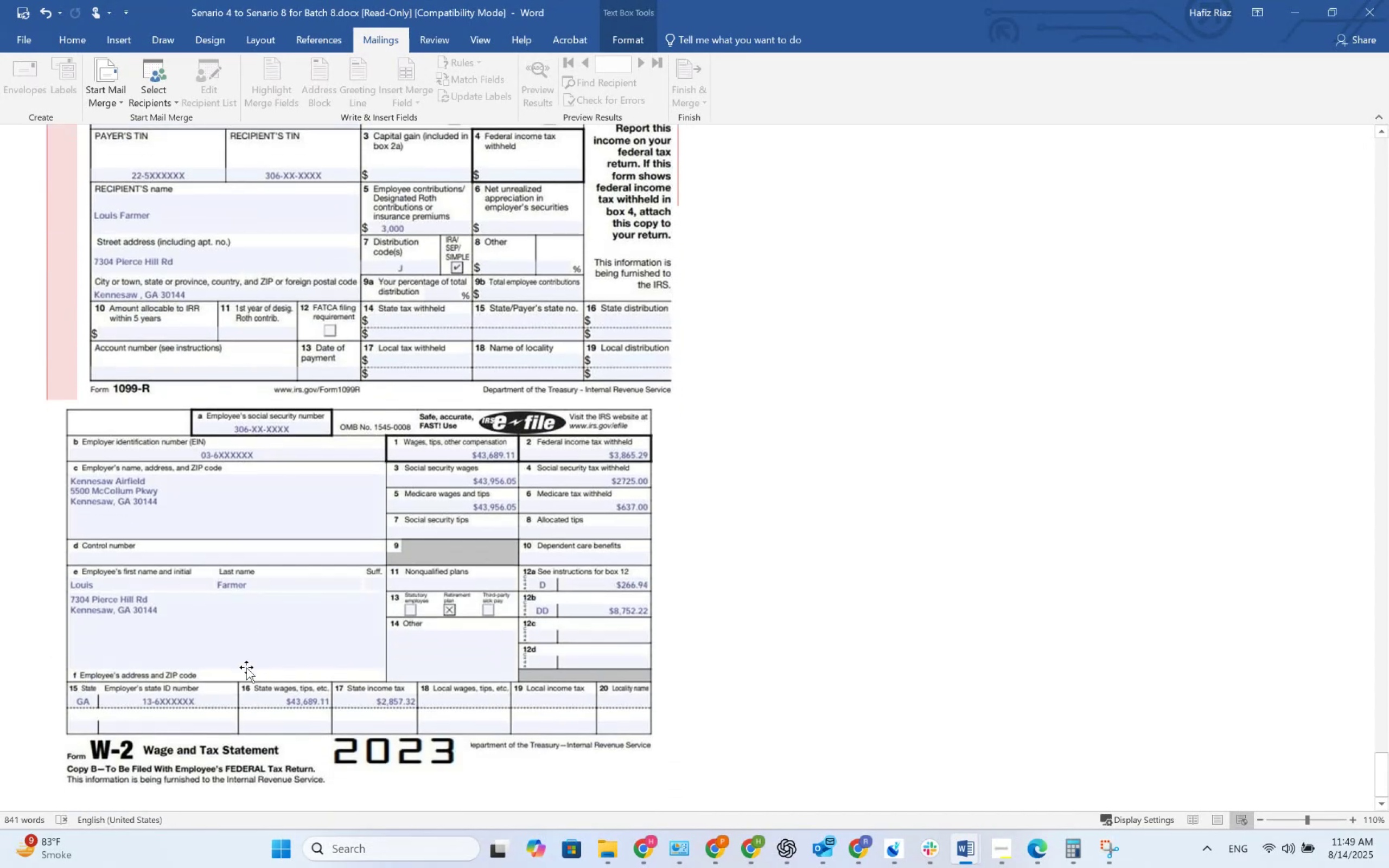 
scroll: coordinate [246, 667], scroll_direction: up, amount: 21.0
 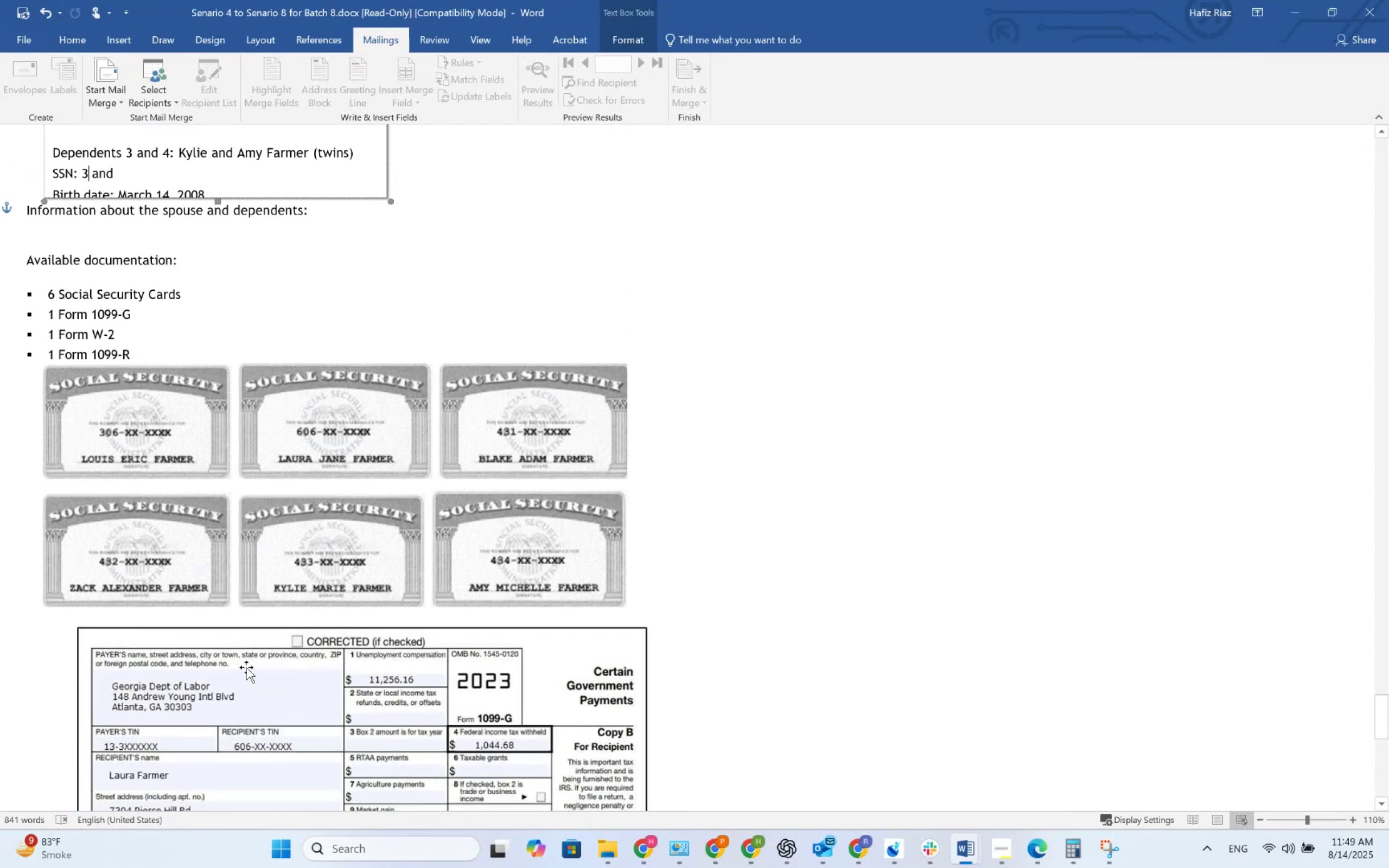 
scroll: coordinate [246, 667], scroll_direction: down, amount: 4.0
 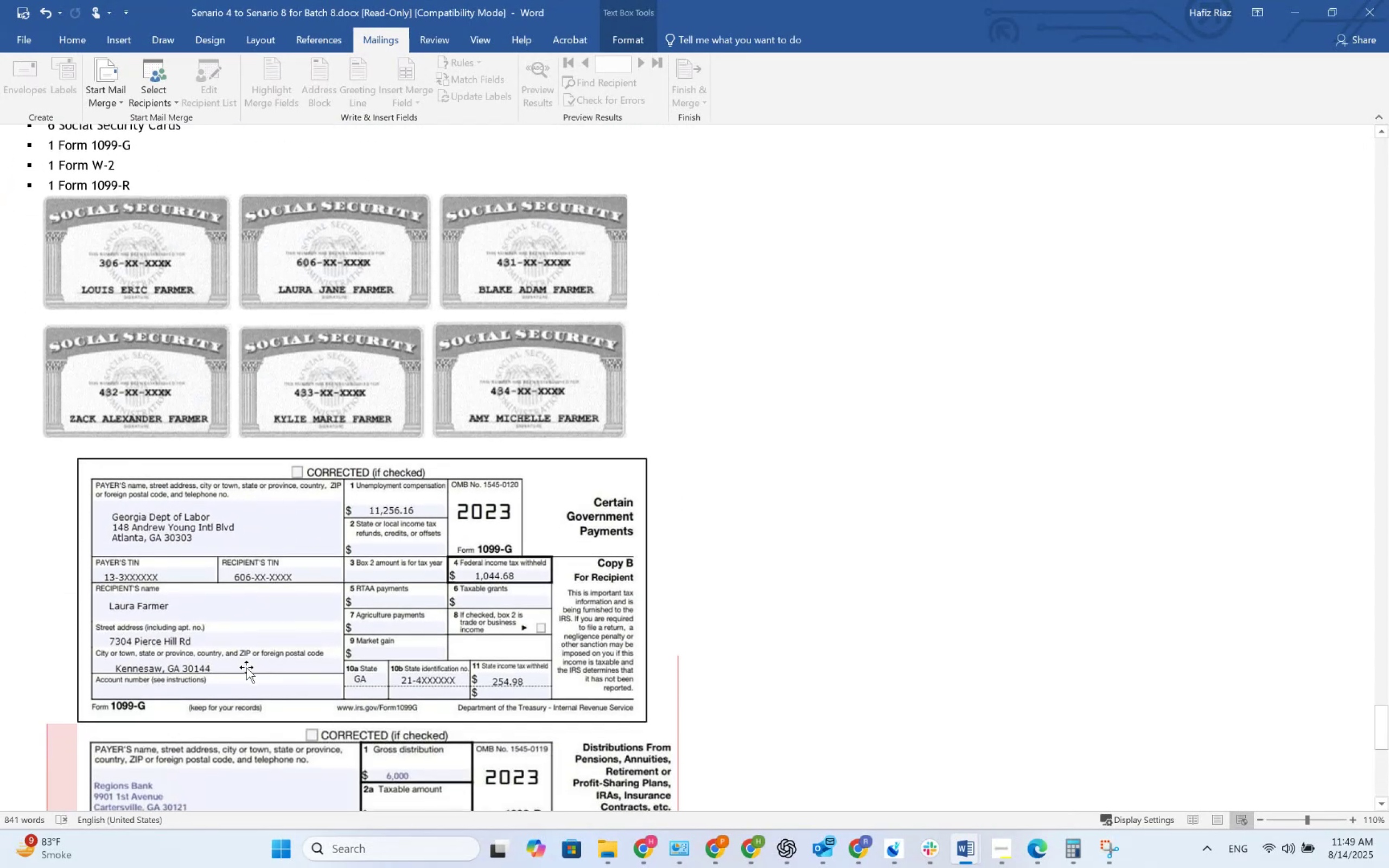 
key(Alt+AltLeft)
 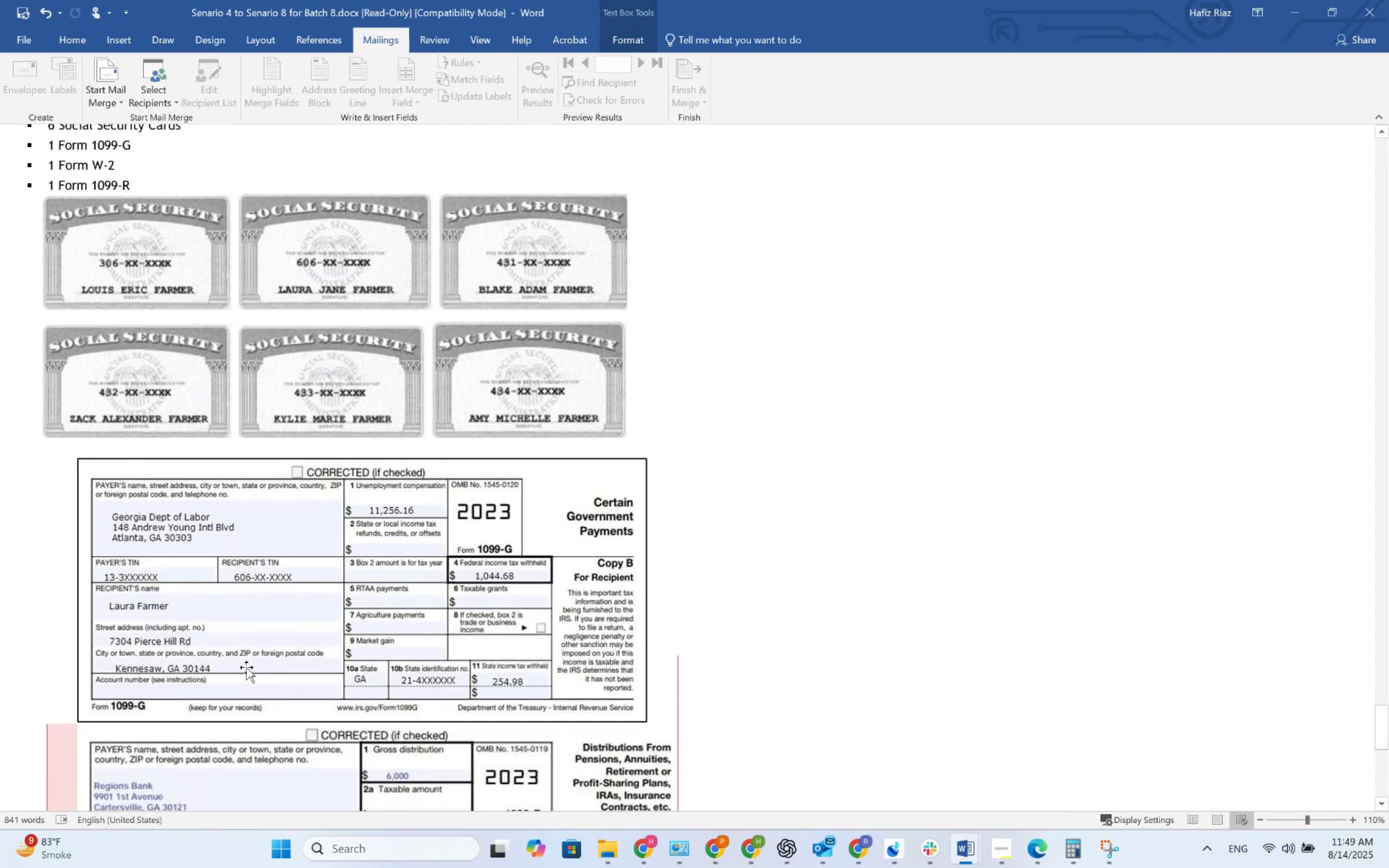 
key(Alt+Tab)
 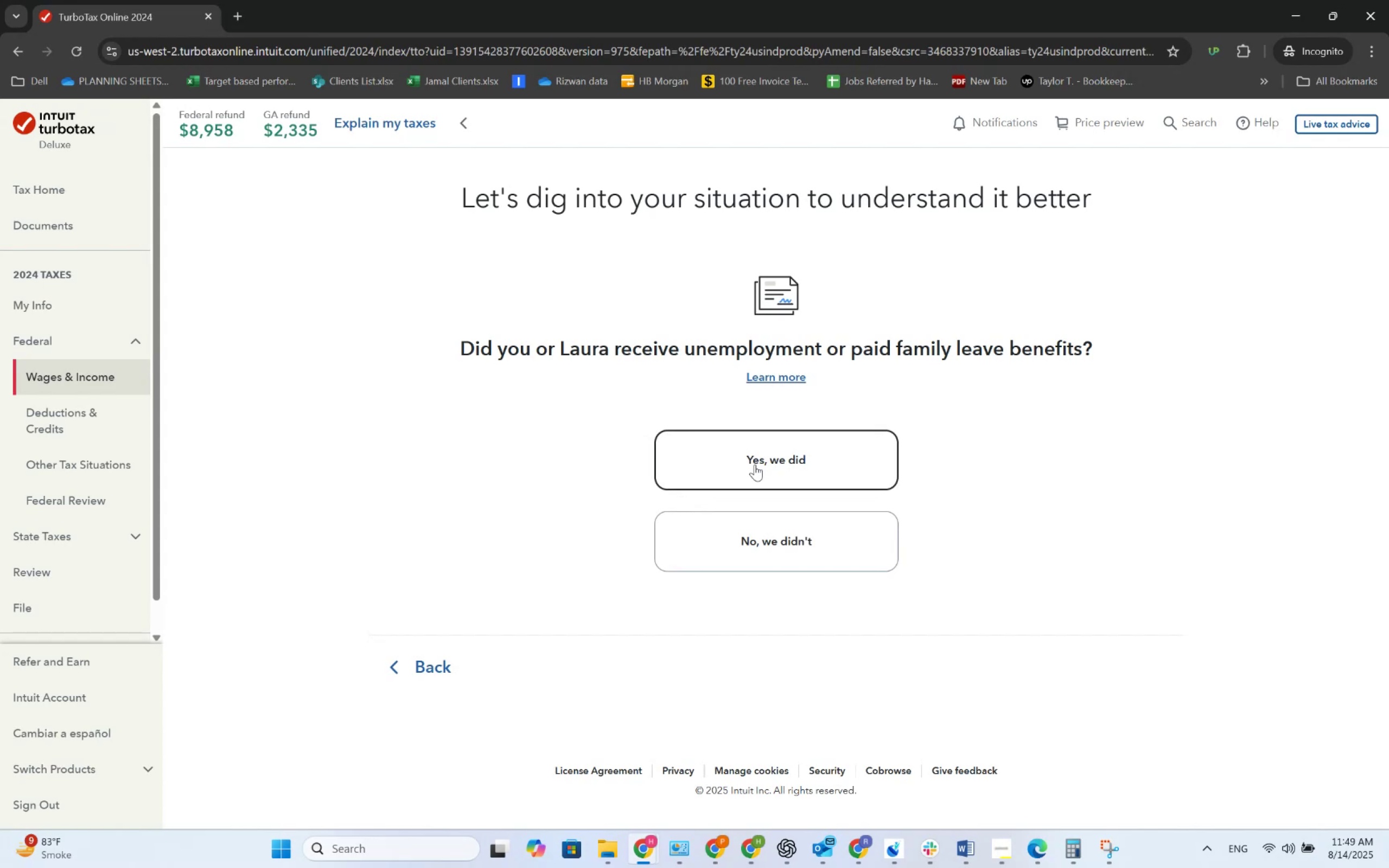 
left_click([755, 464])
 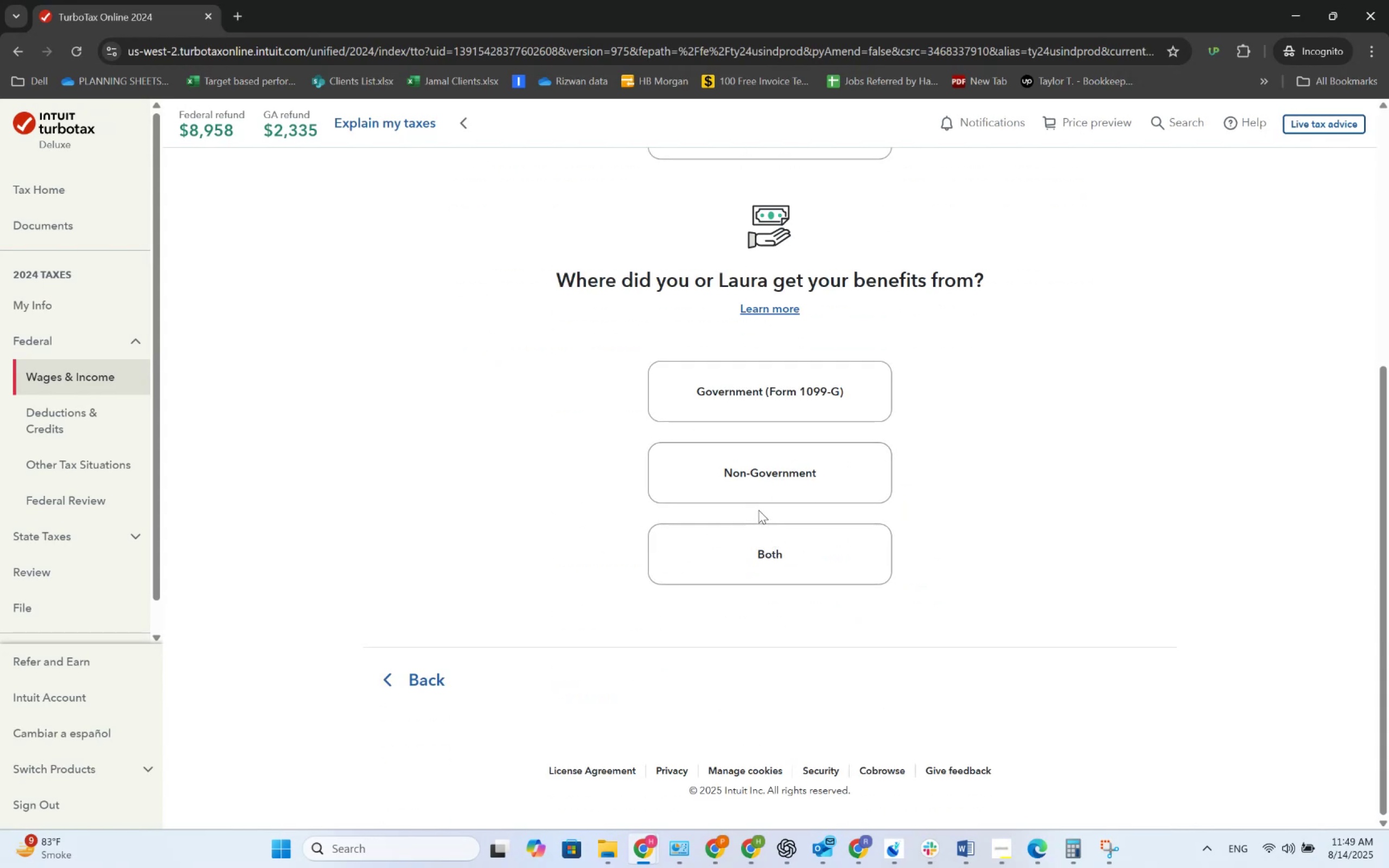 
left_click([777, 385])
 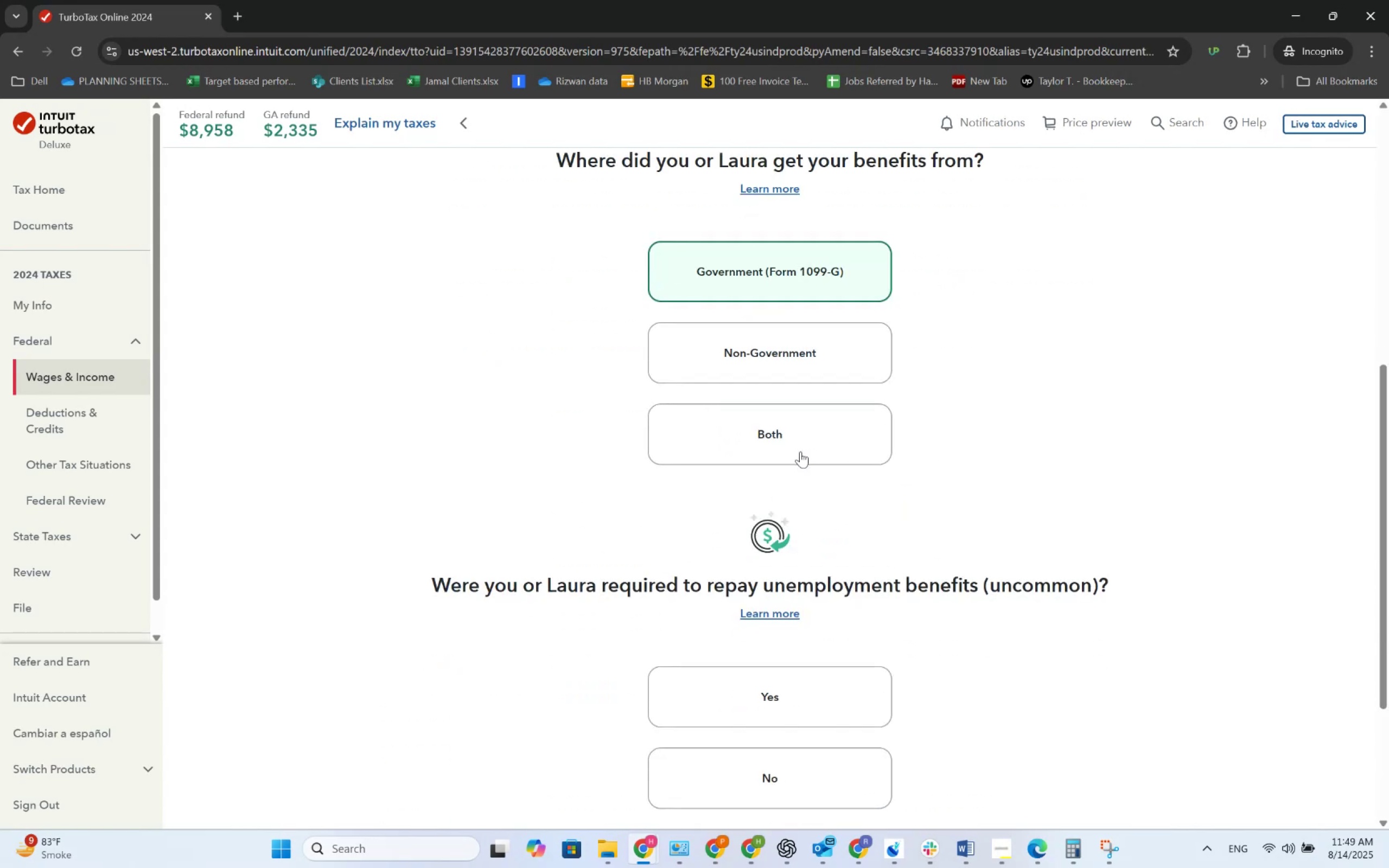 
mouse_move([797, 529])
 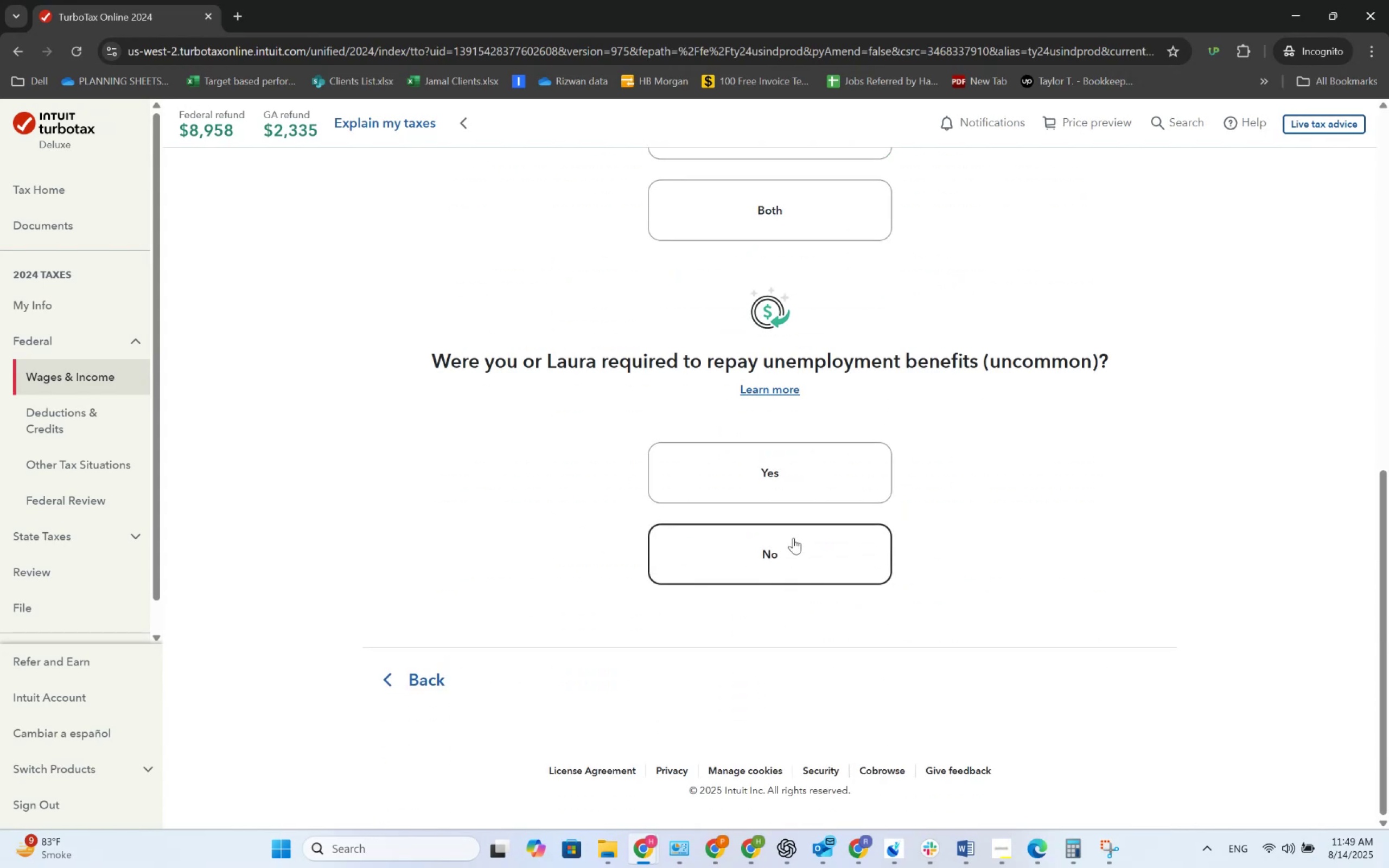 
left_click([793, 538])
 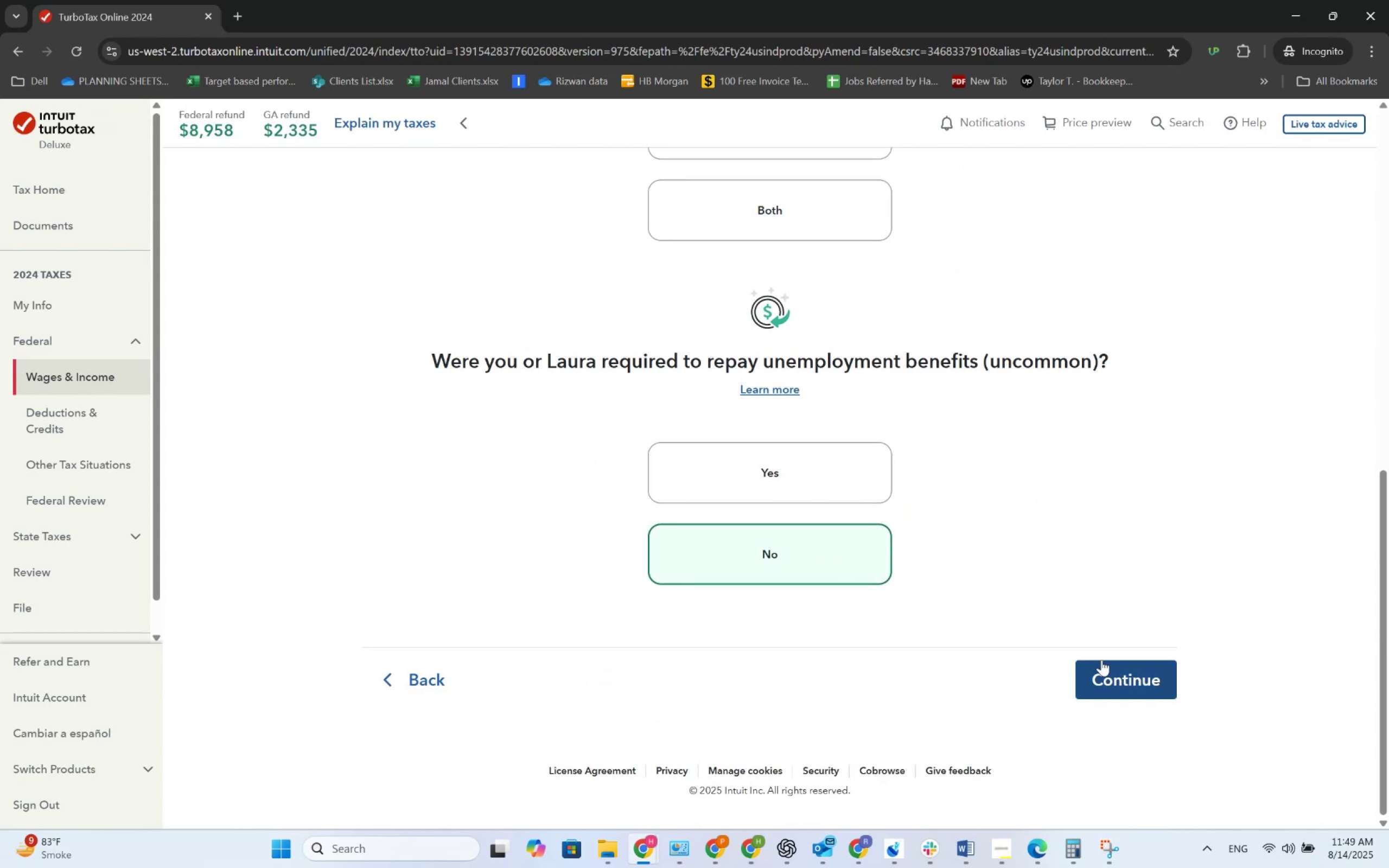 
left_click([1101, 660])
 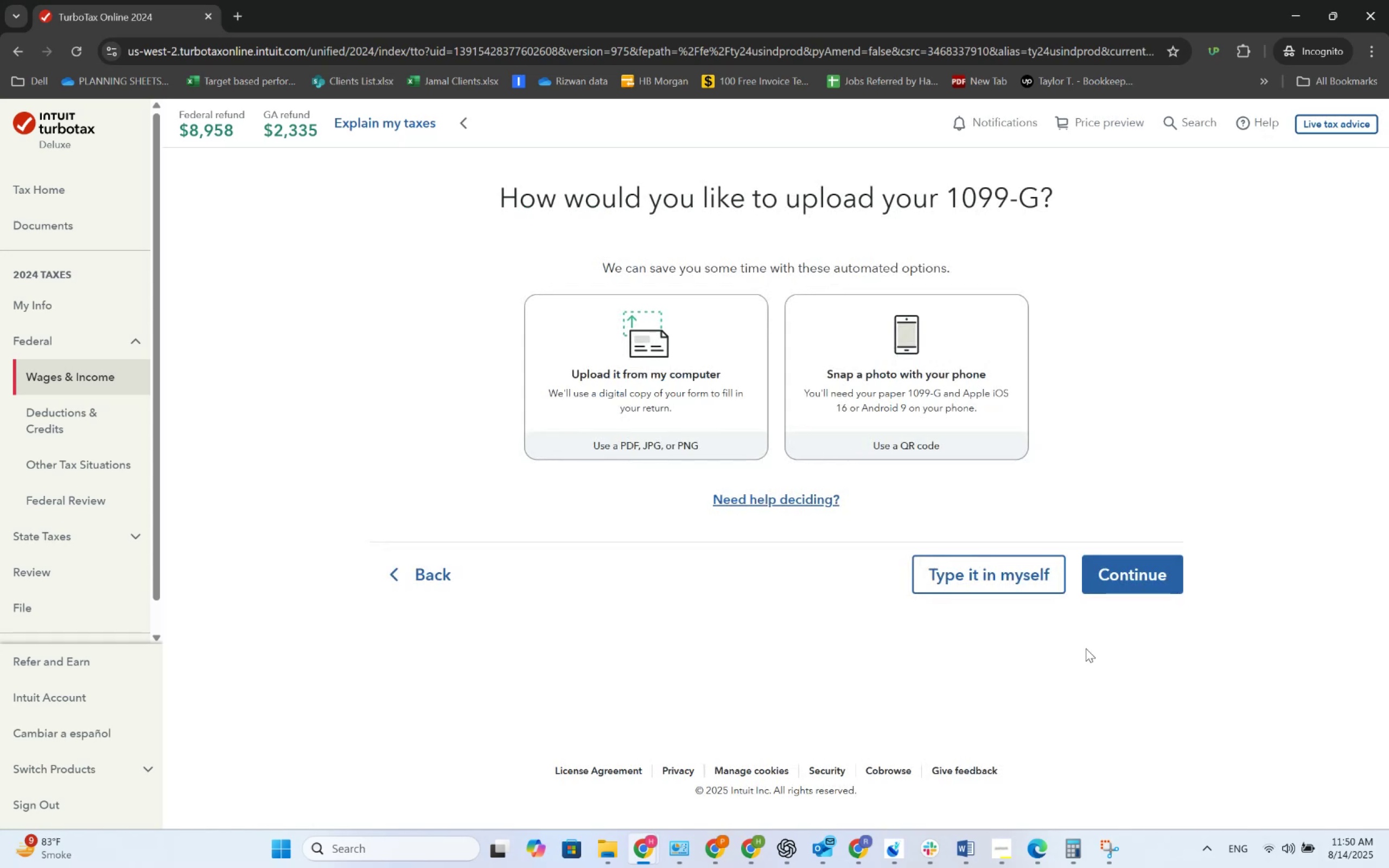 
left_click([991, 577])
 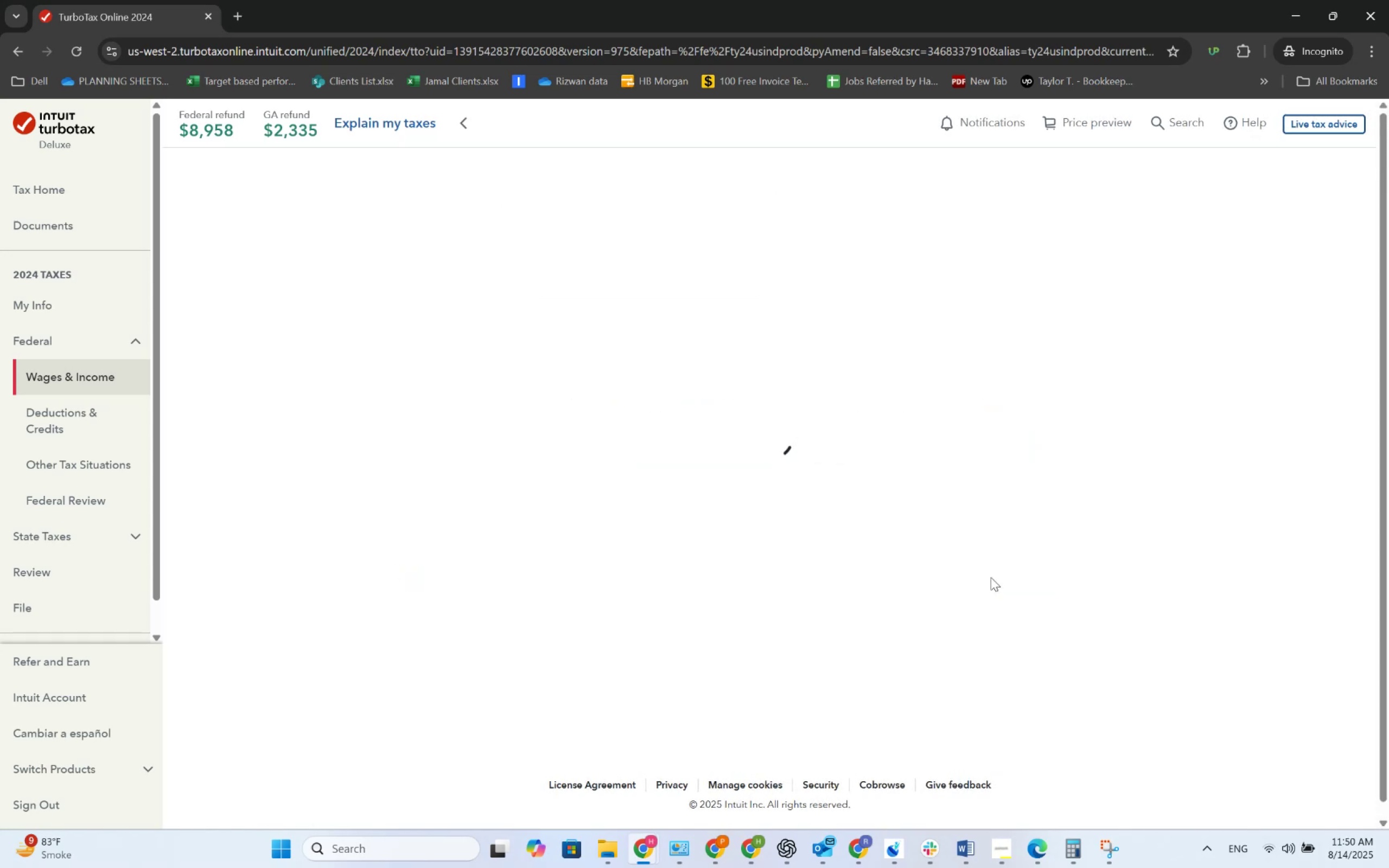 
key(Alt+AltLeft)
 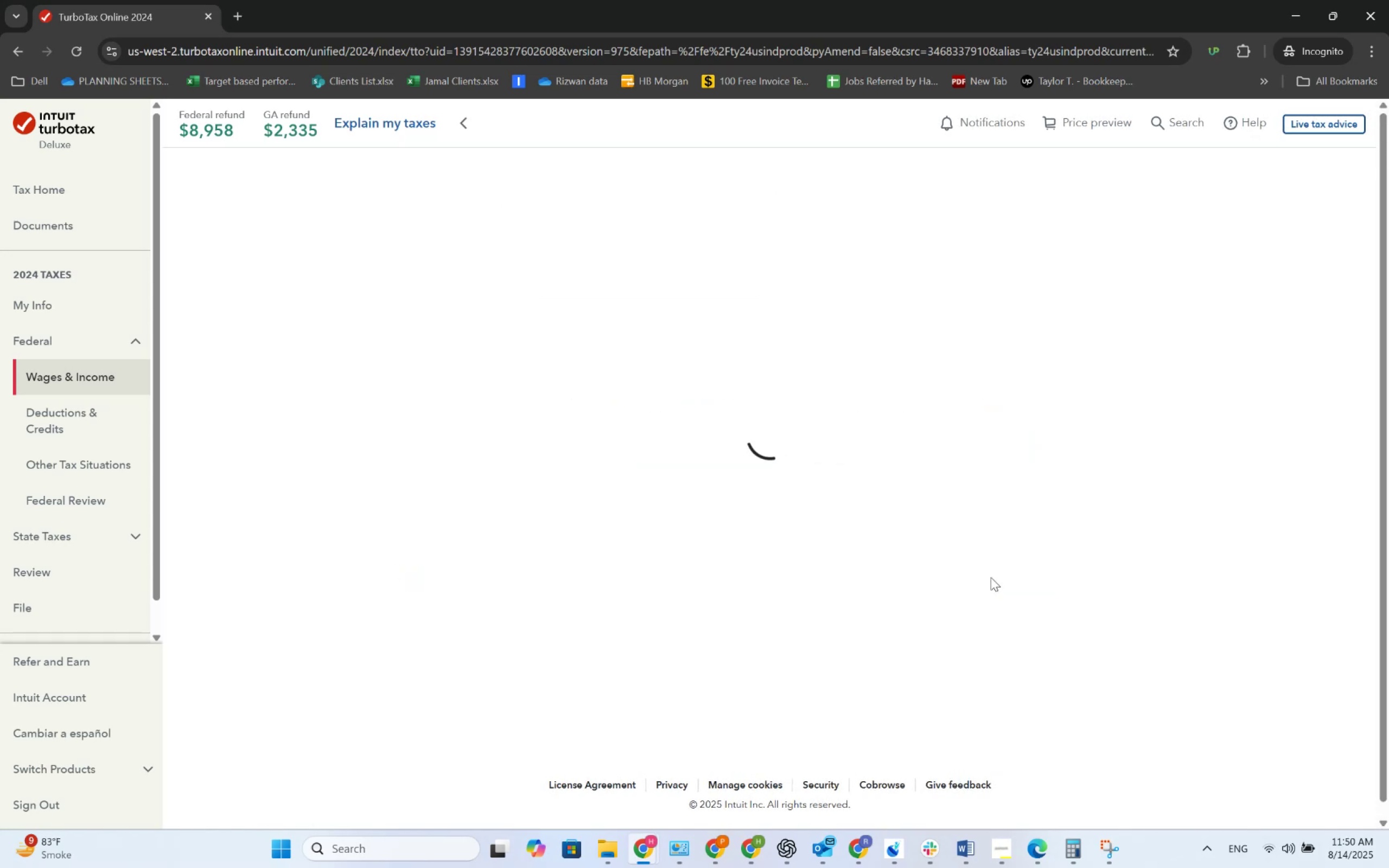 
key(Alt+Tab)
 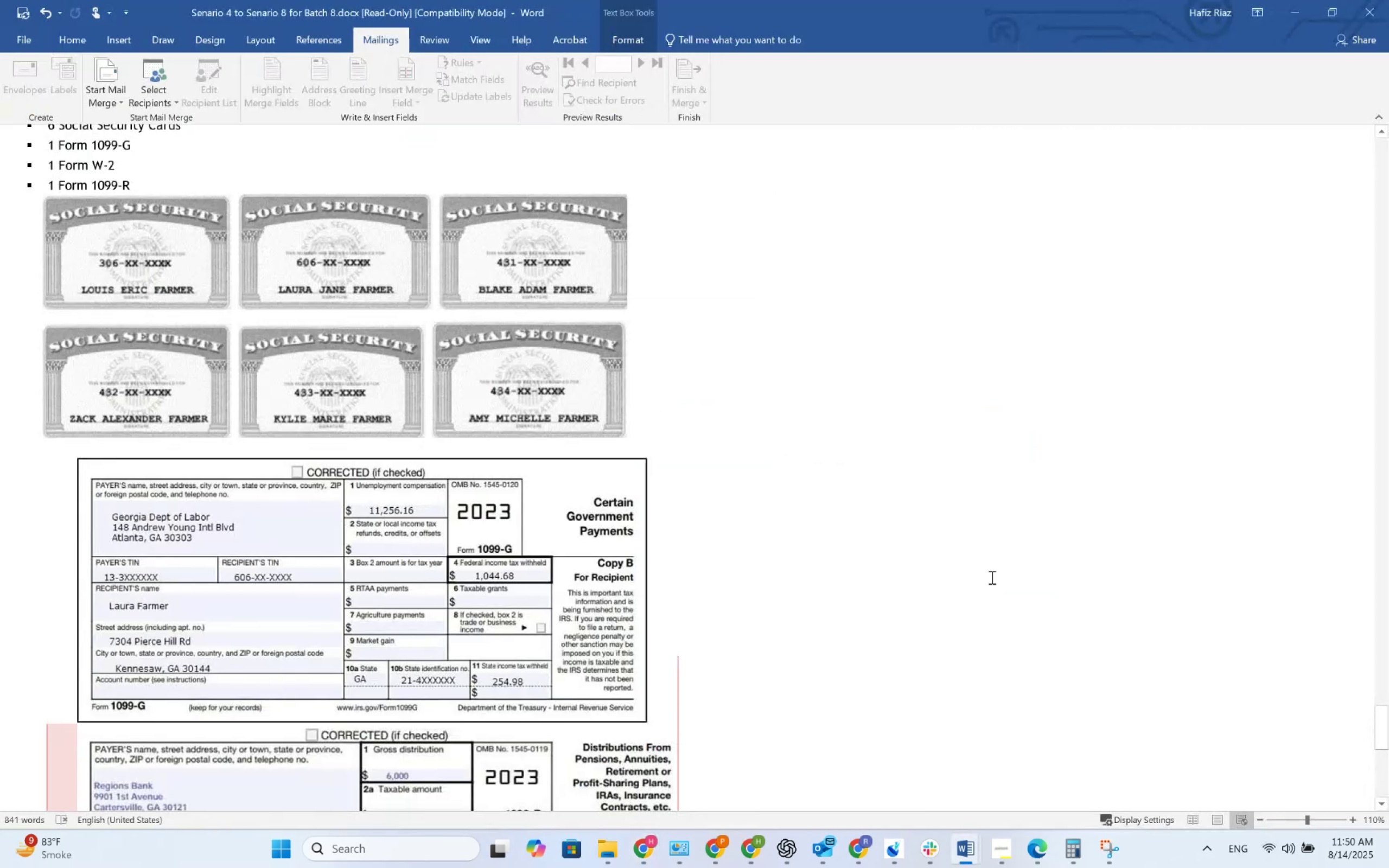 
key(Alt+AltLeft)
 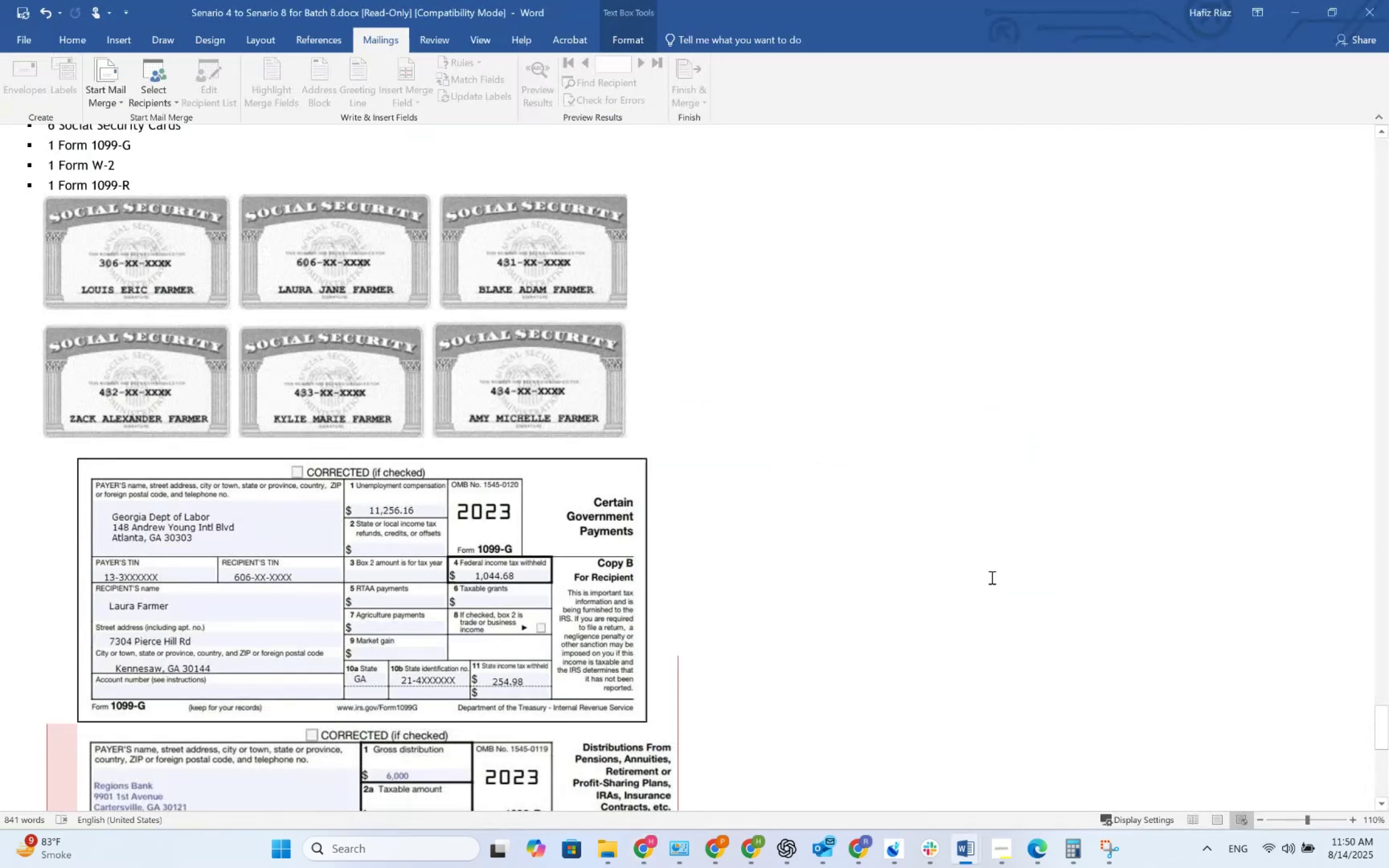 
key(Alt+Tab)
 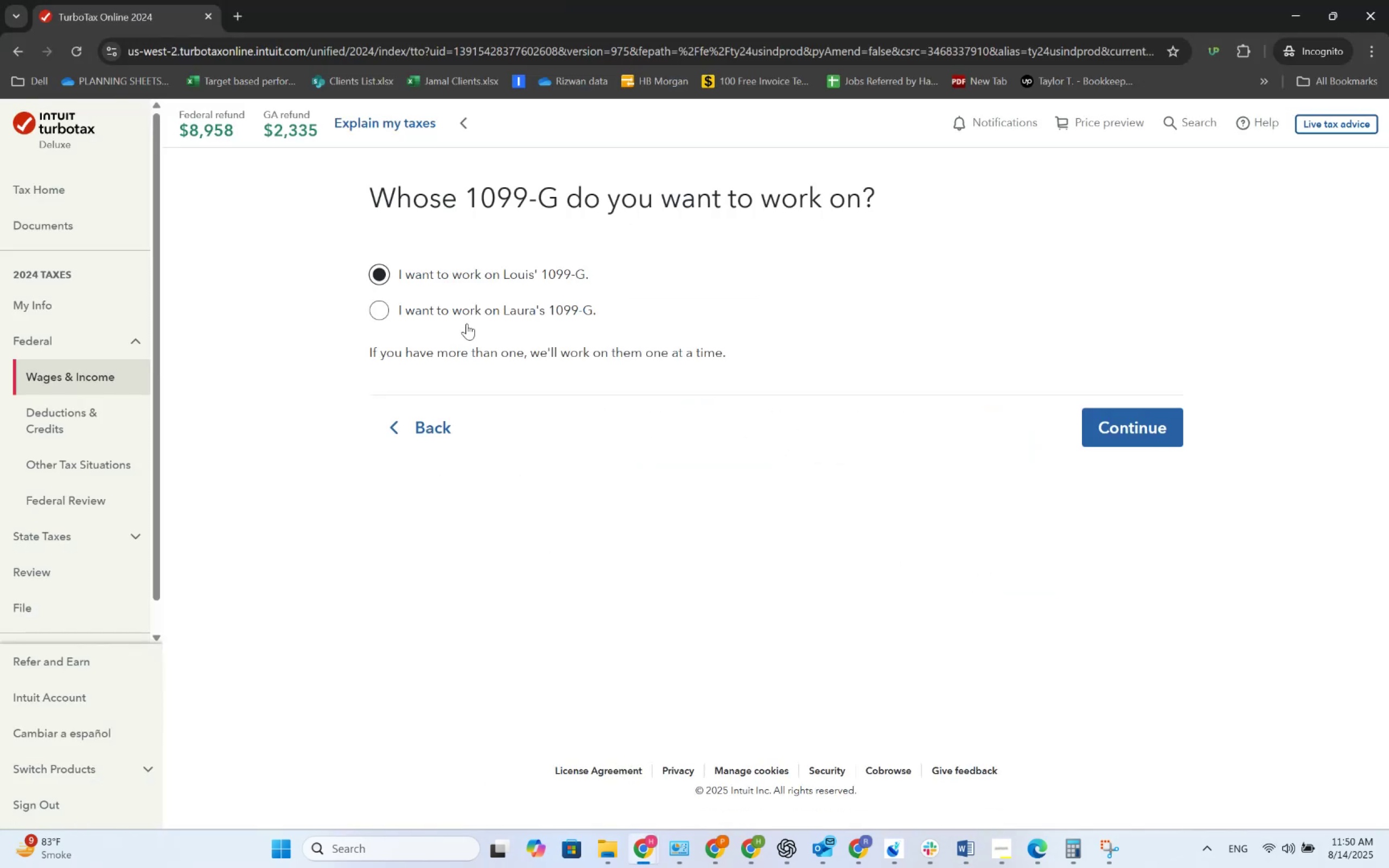 
left_click([467, 321])
 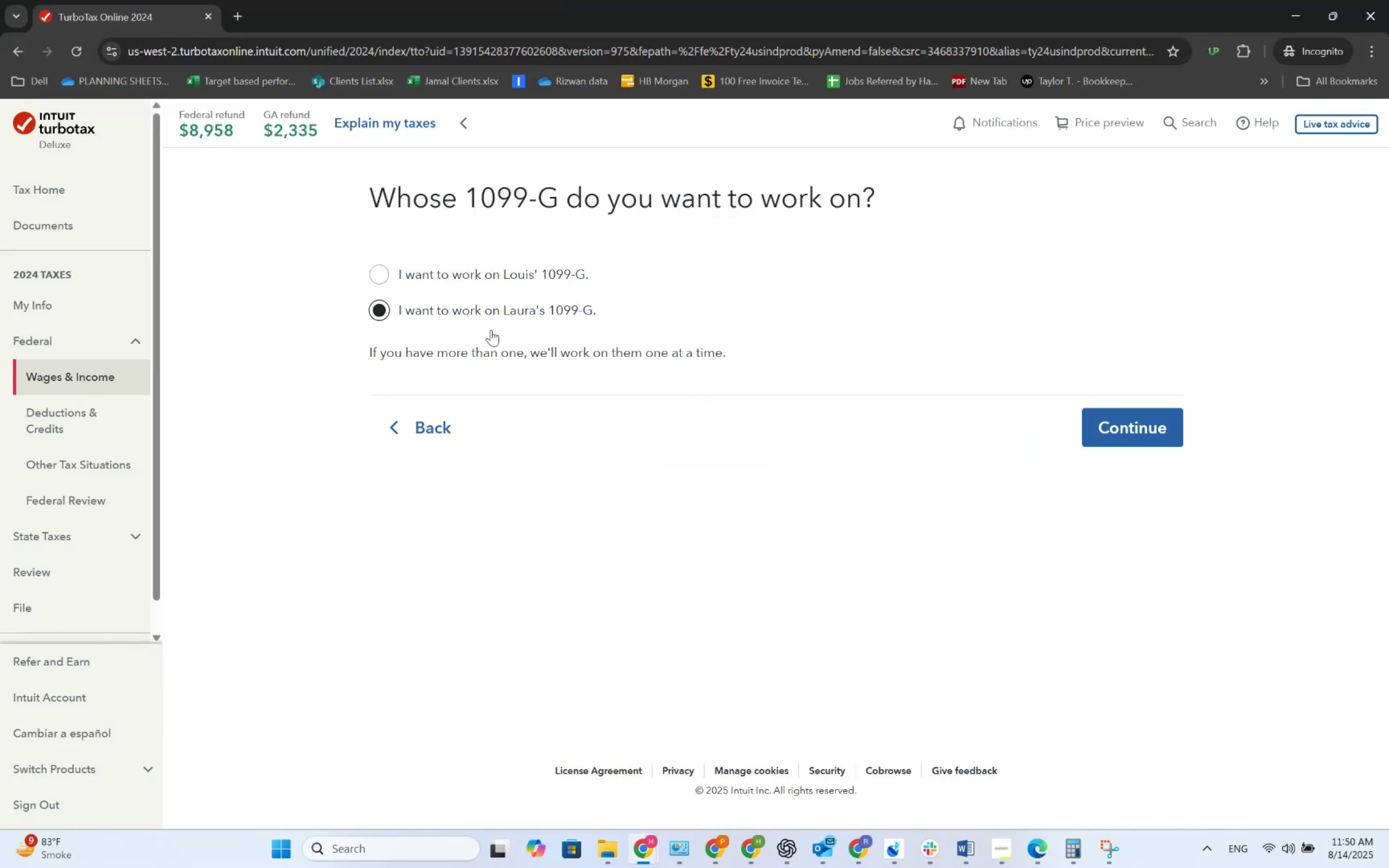 
key(Alt+AltLeft)
 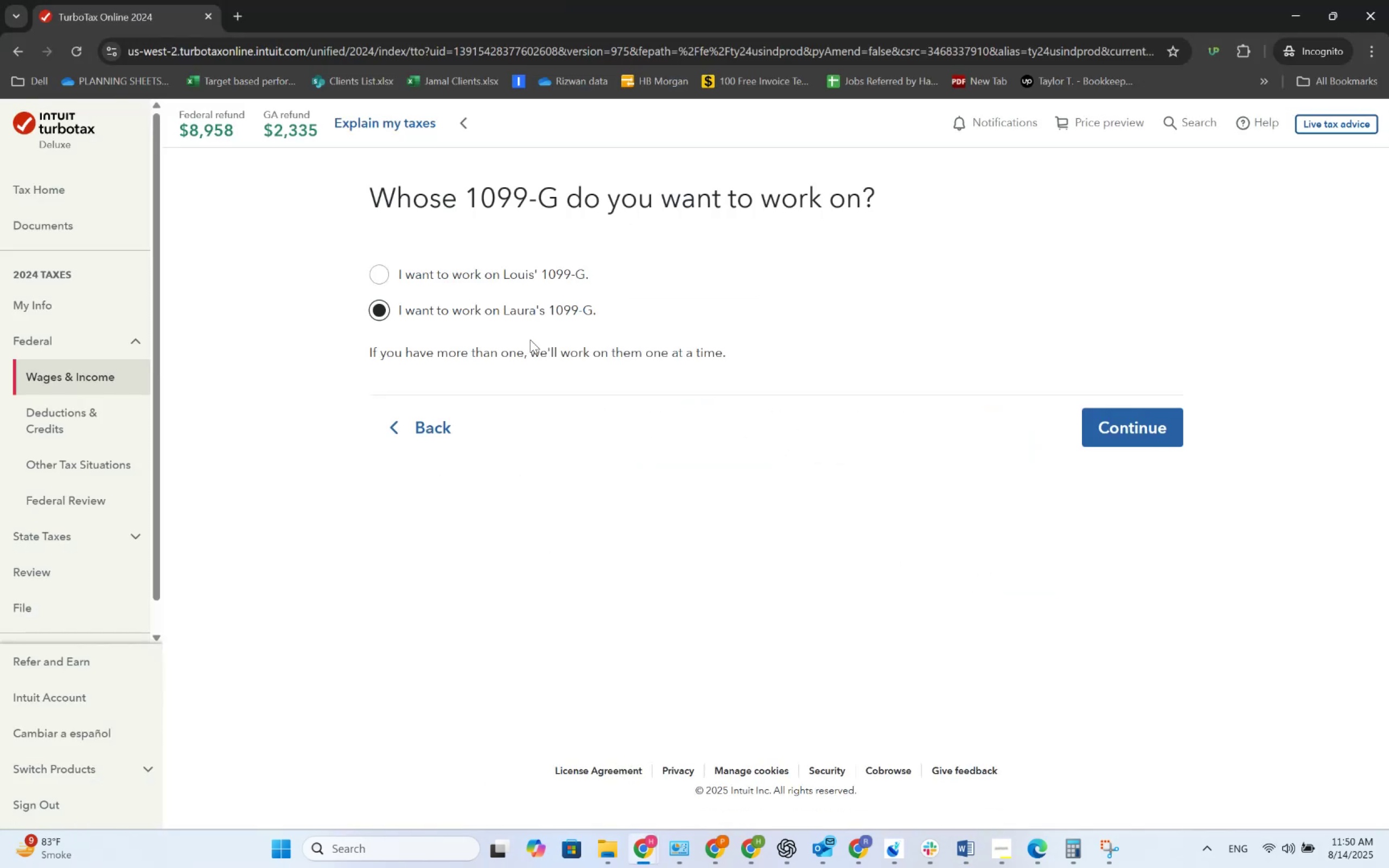 
key(Alt+Tab)
 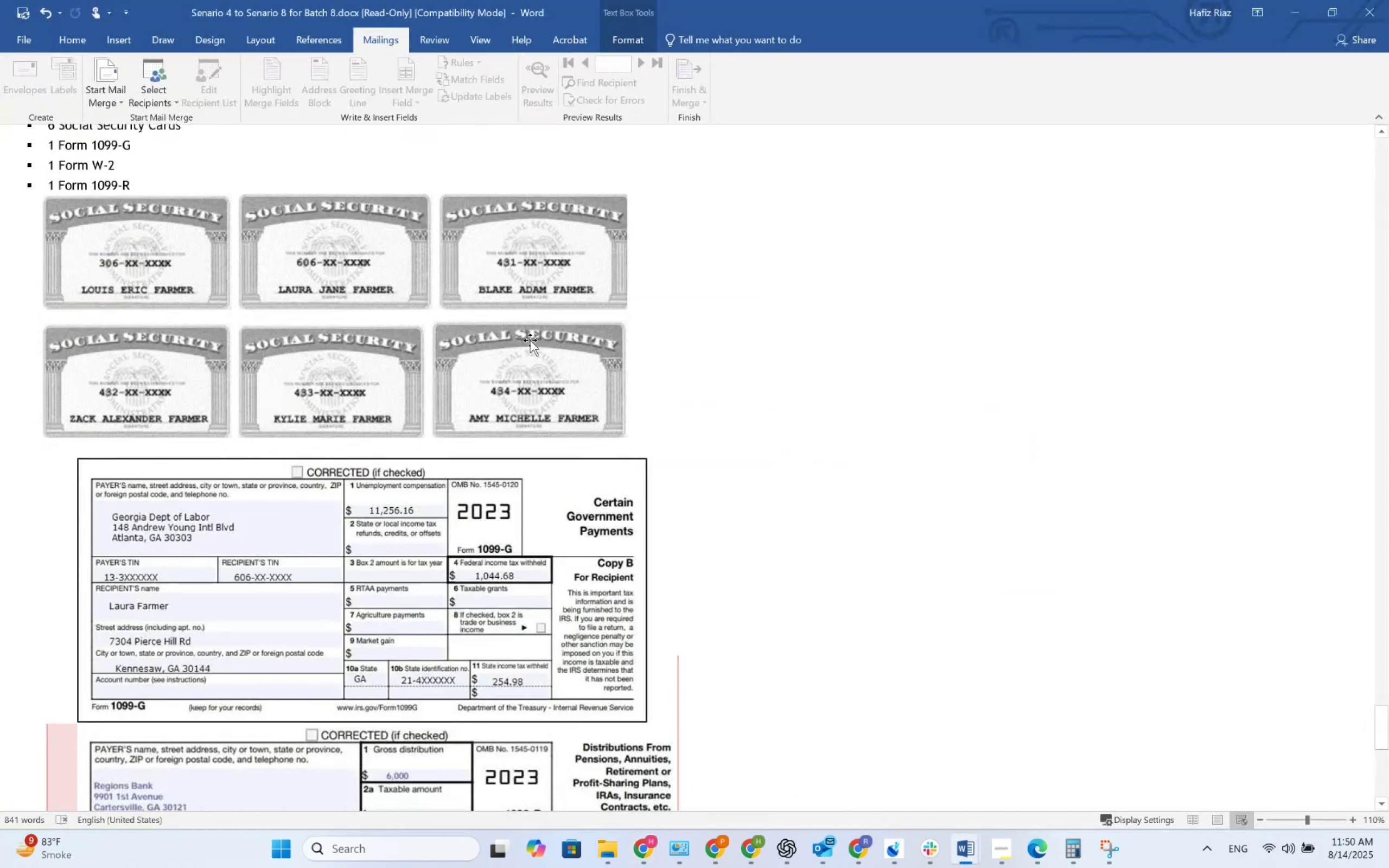 
key(Alt+AltLeft)
 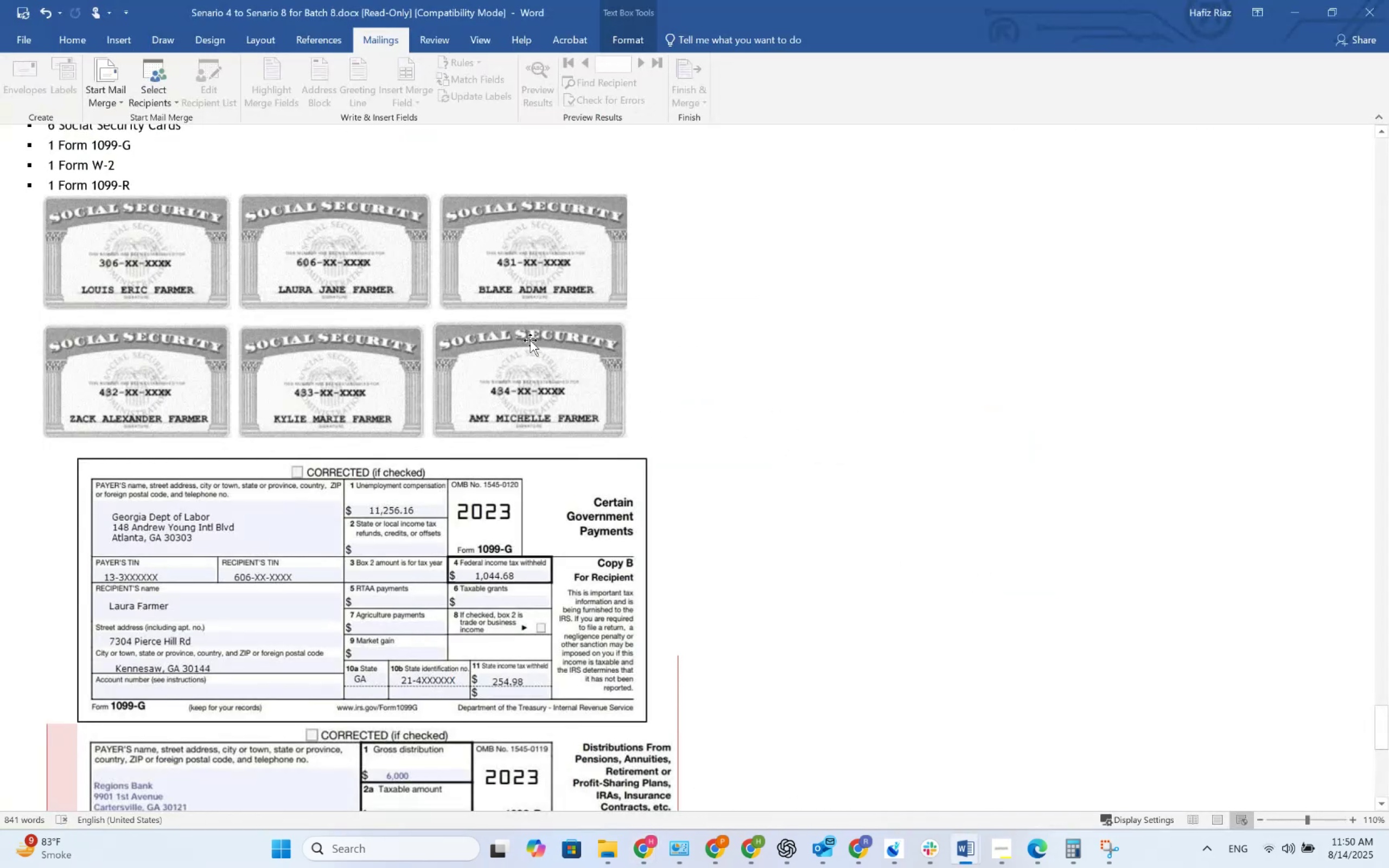 
key(Alt+Tab)
 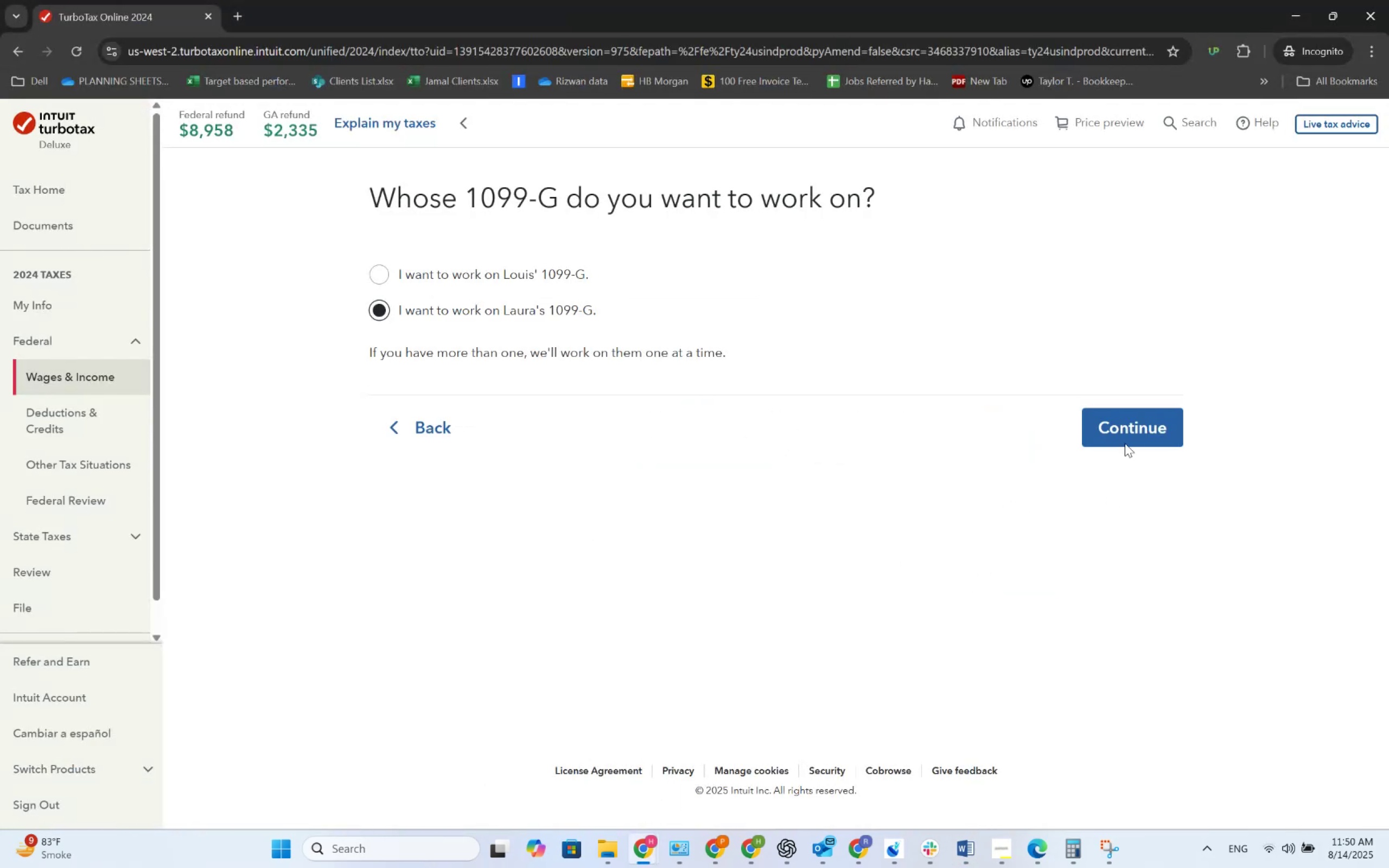 
left_click([1125, 437])
 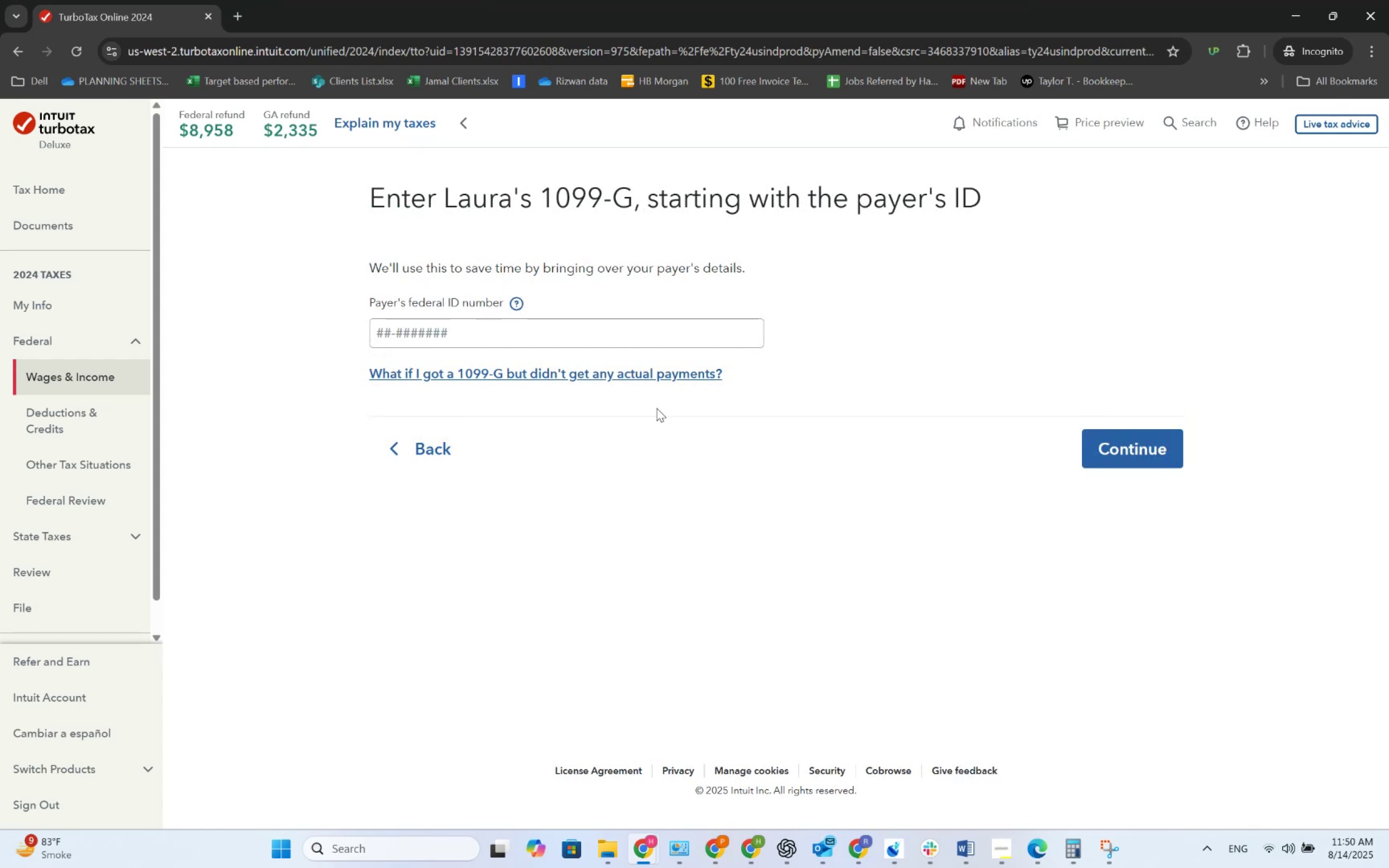 
key(Alt+AltLeft)
 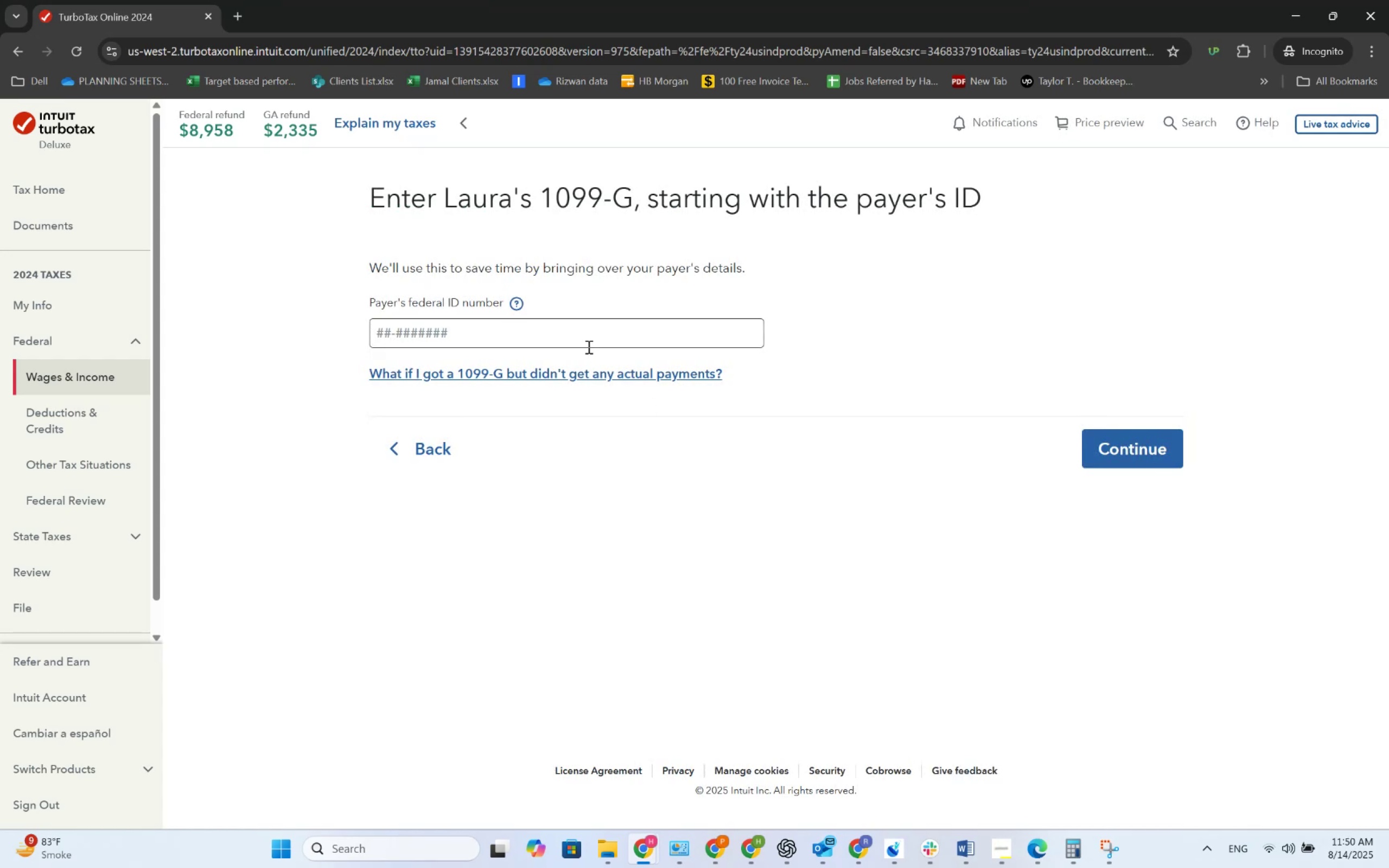 
key(Alt+Tab)
 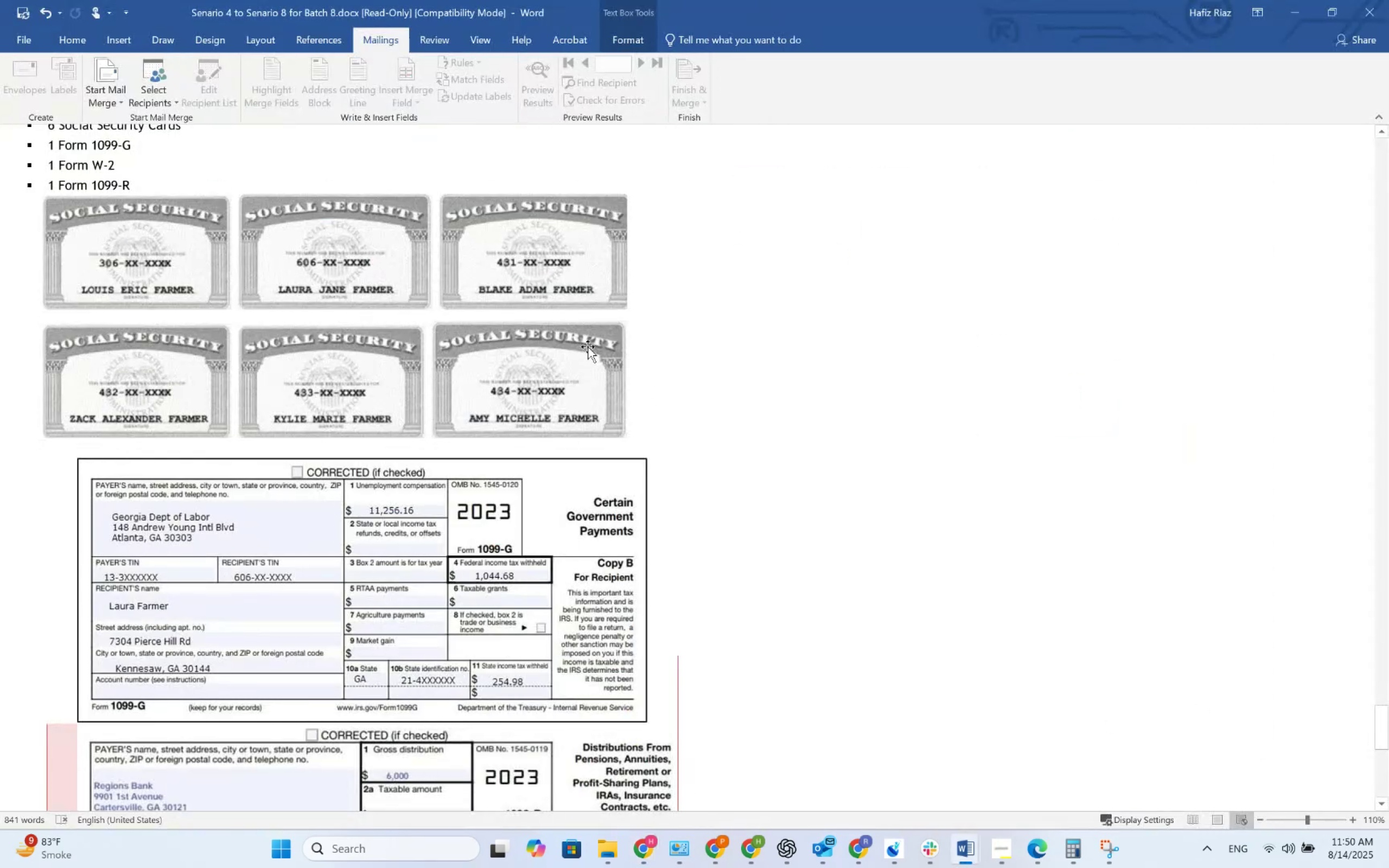 
key(Alt+AltLeft)
 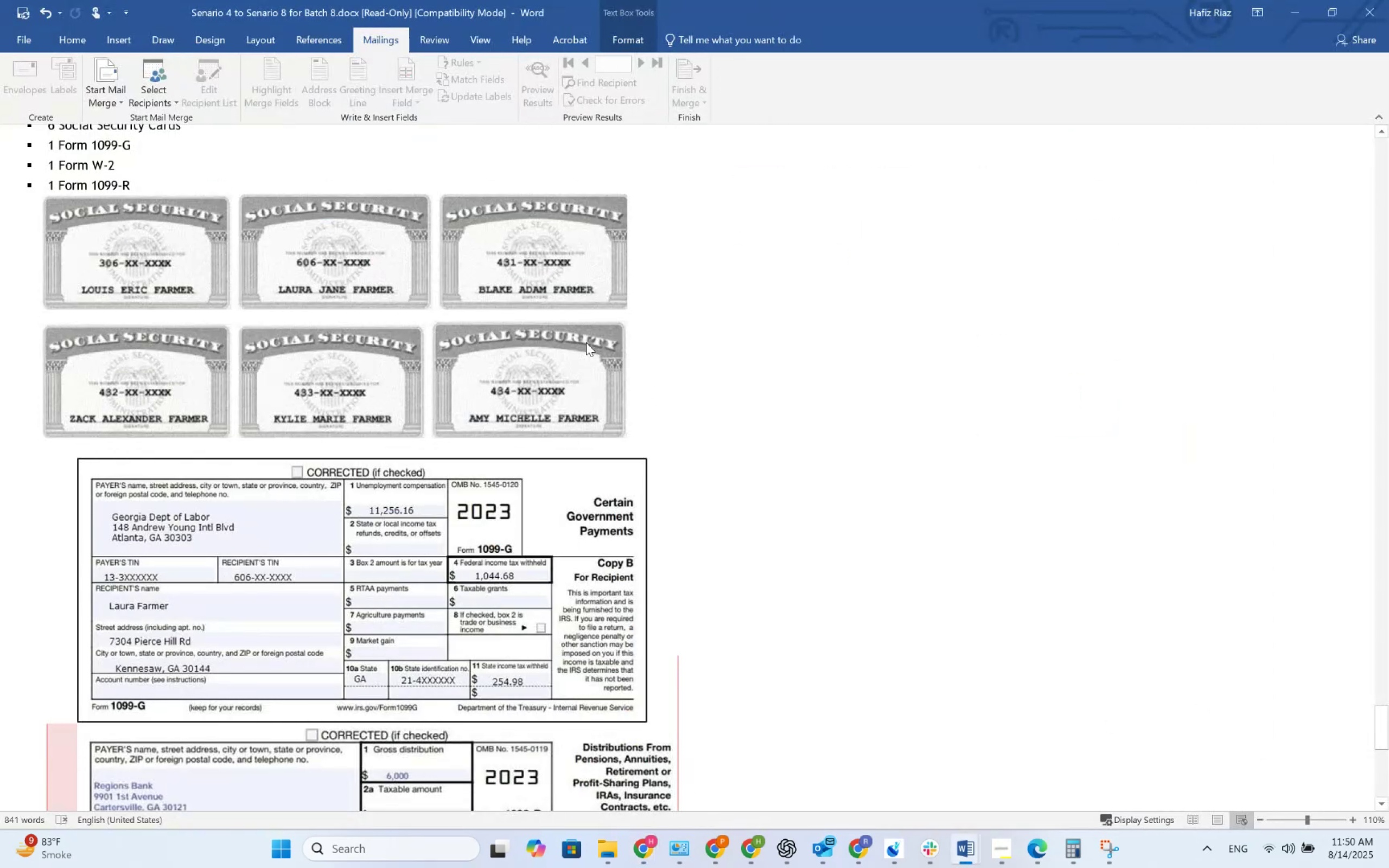 
key(Alt+Tab)
 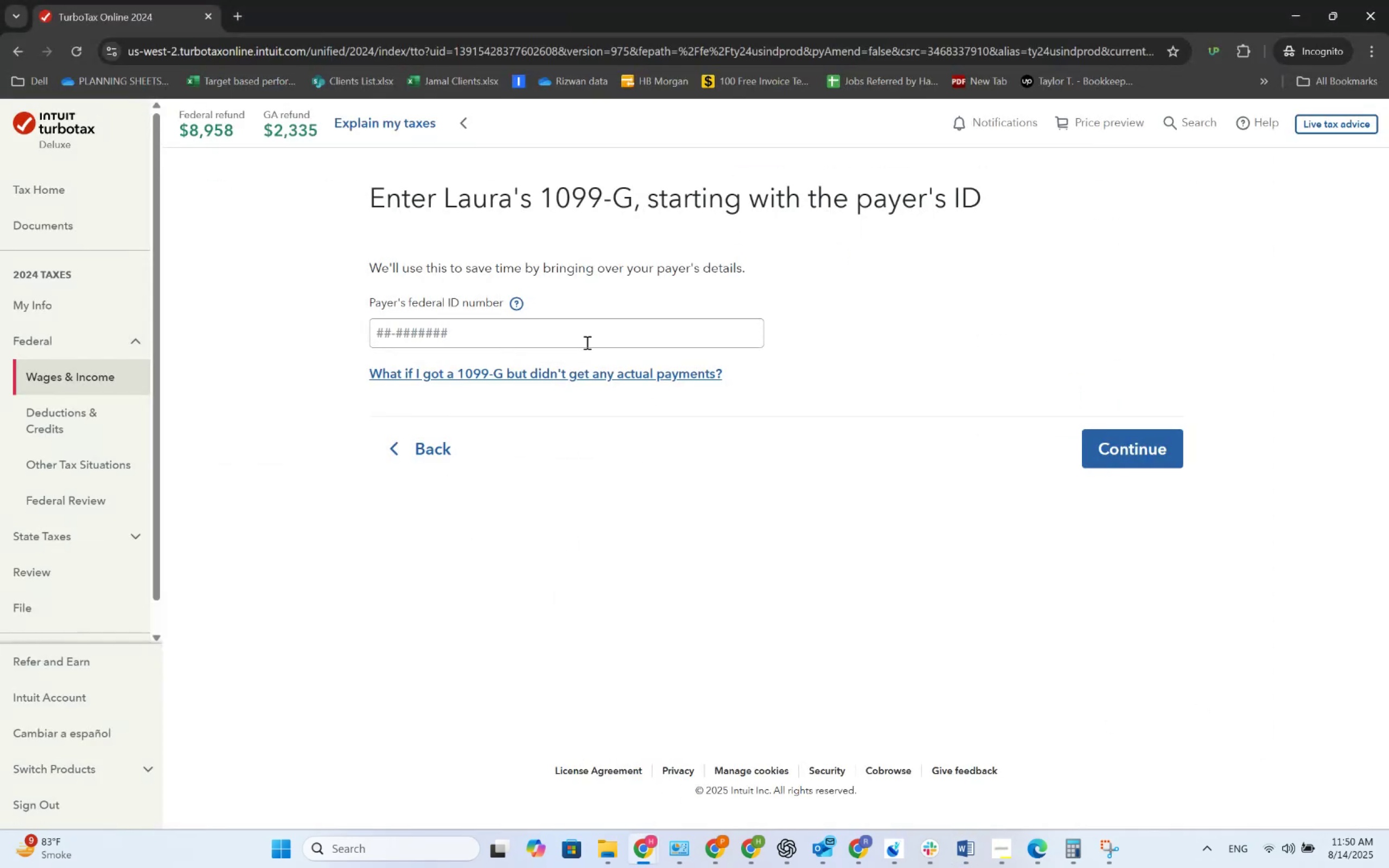 
left_click([586, 342])
 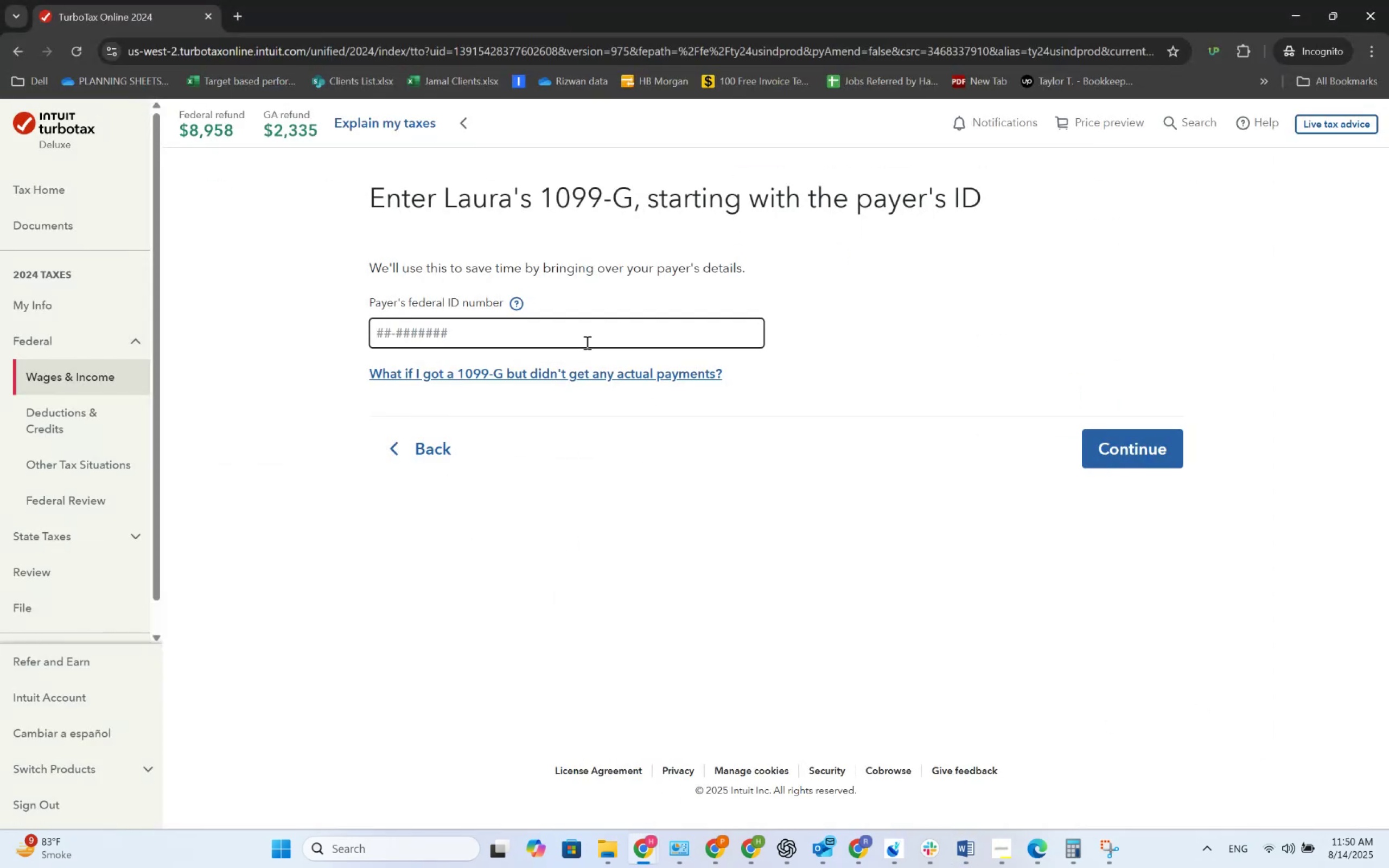 
key(Numpad1)
 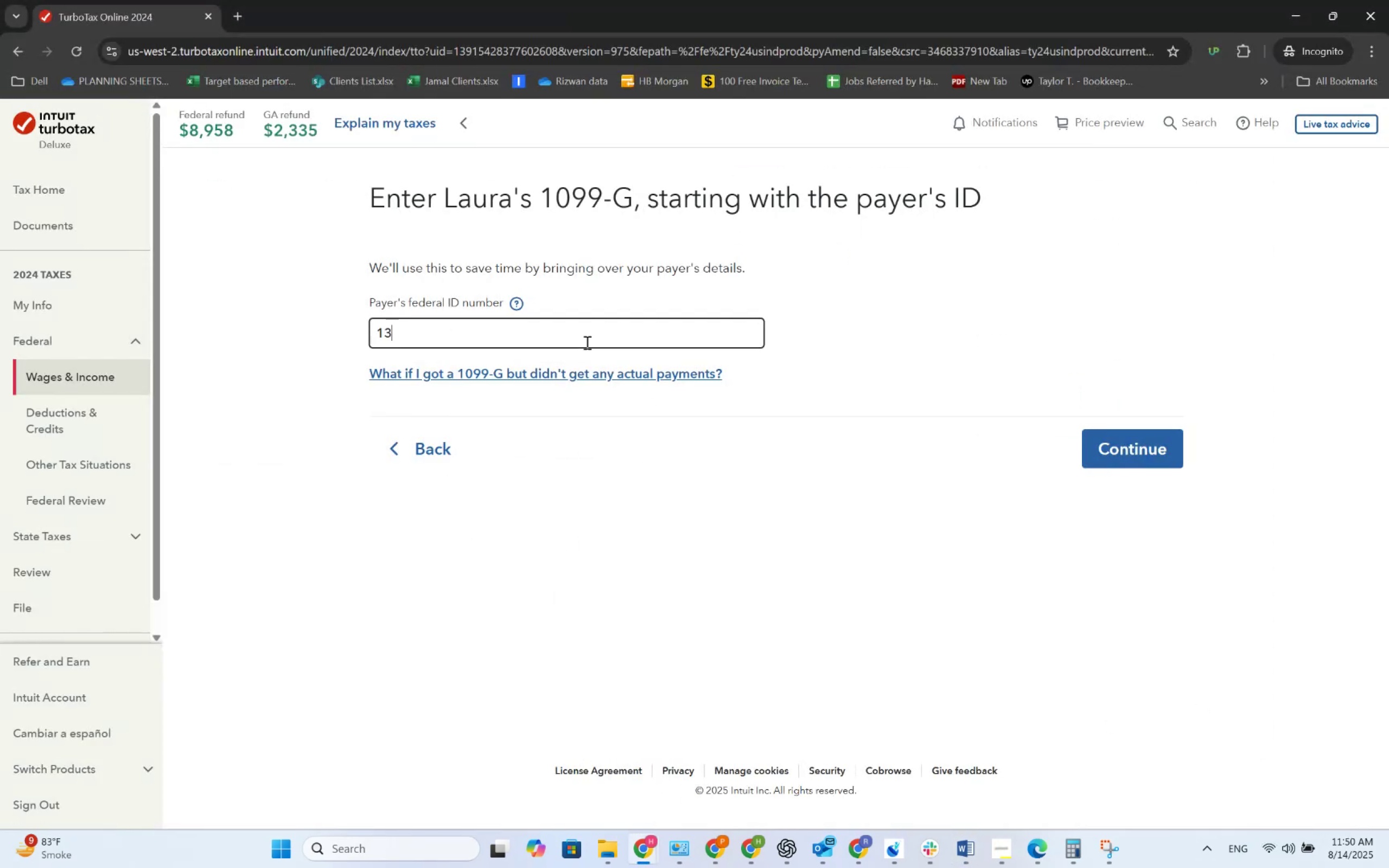 
key(Numpad3)
 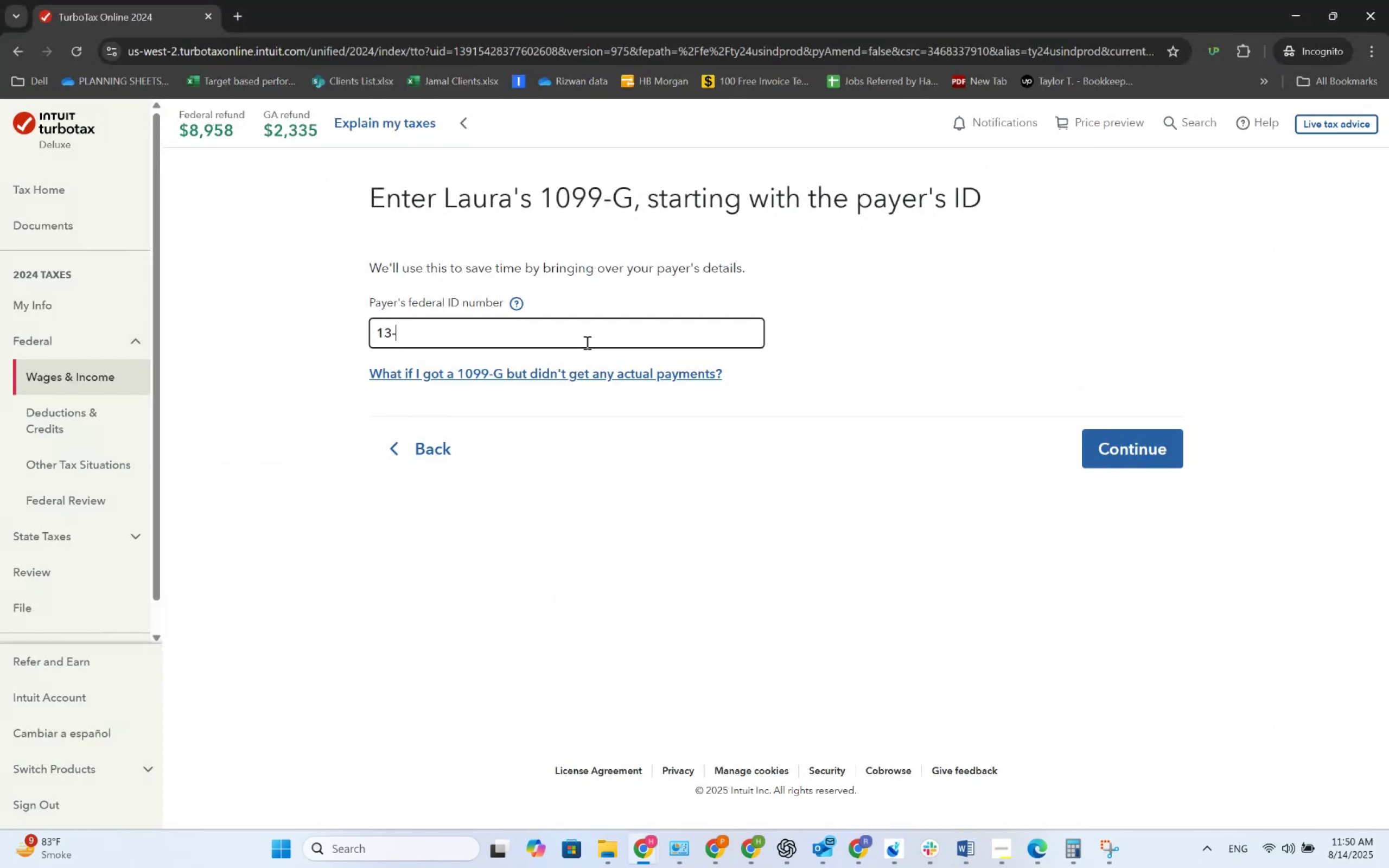 
key(Numpad3)
 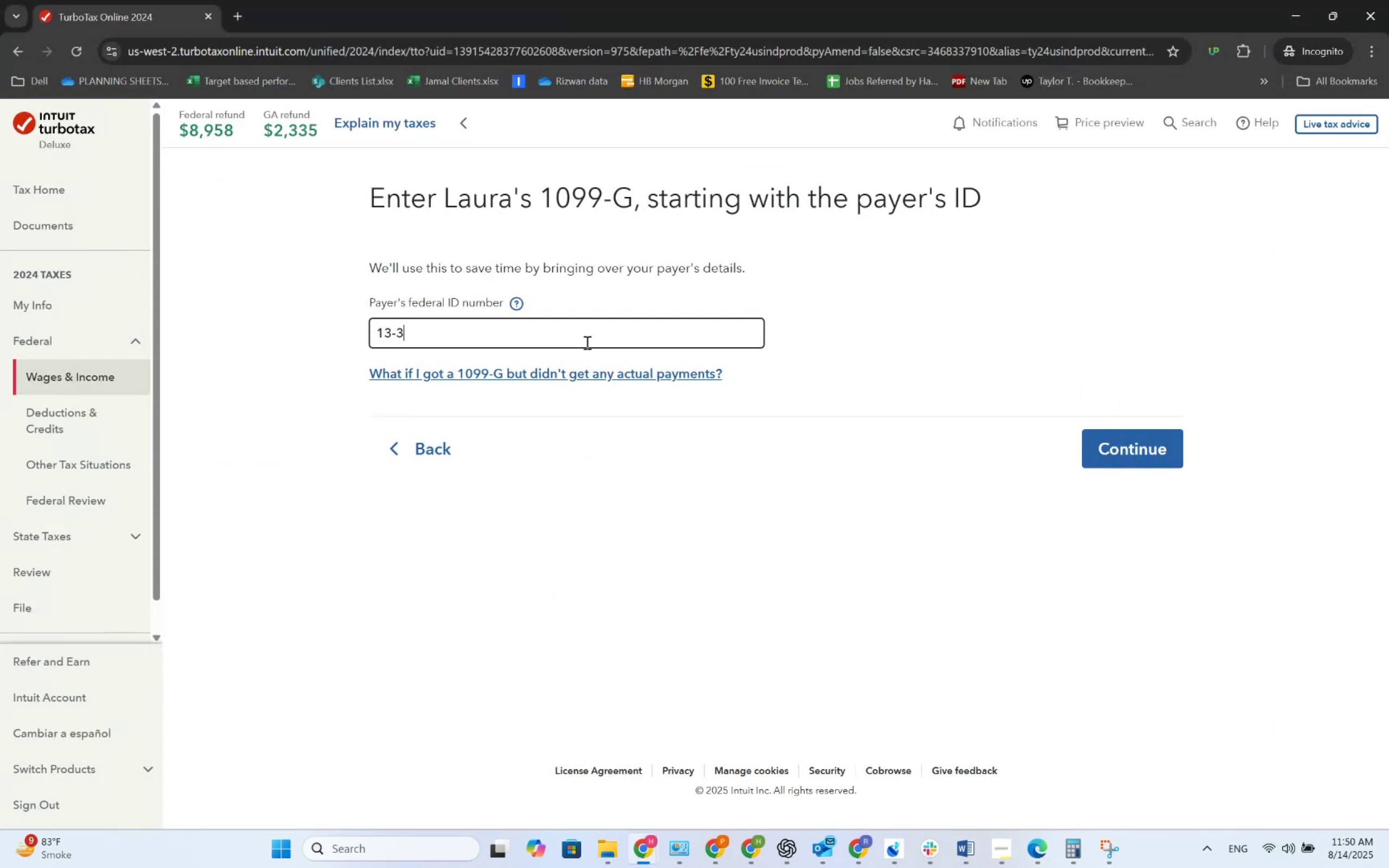 
key(Numpad1)
 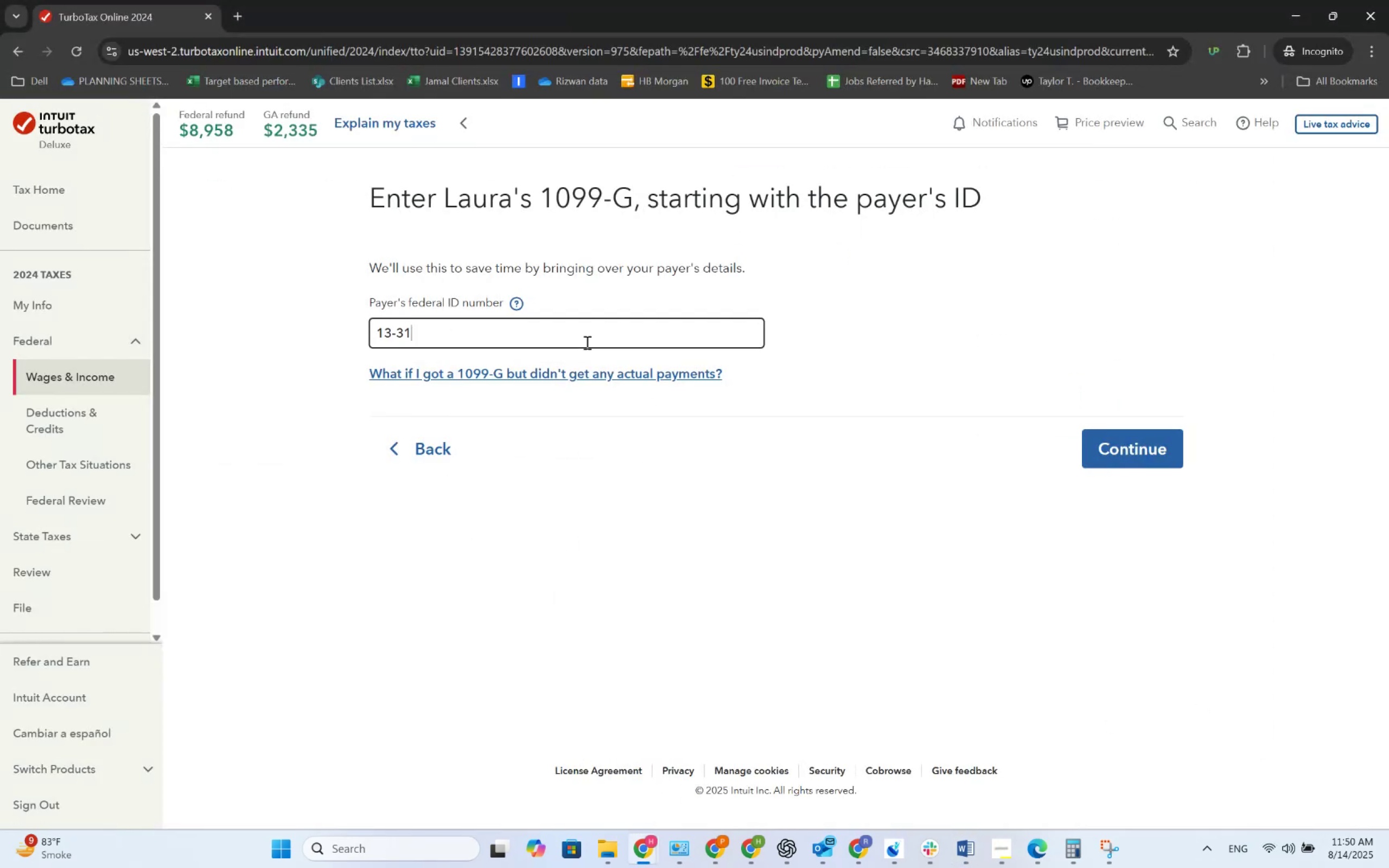 
key(Backspace)
 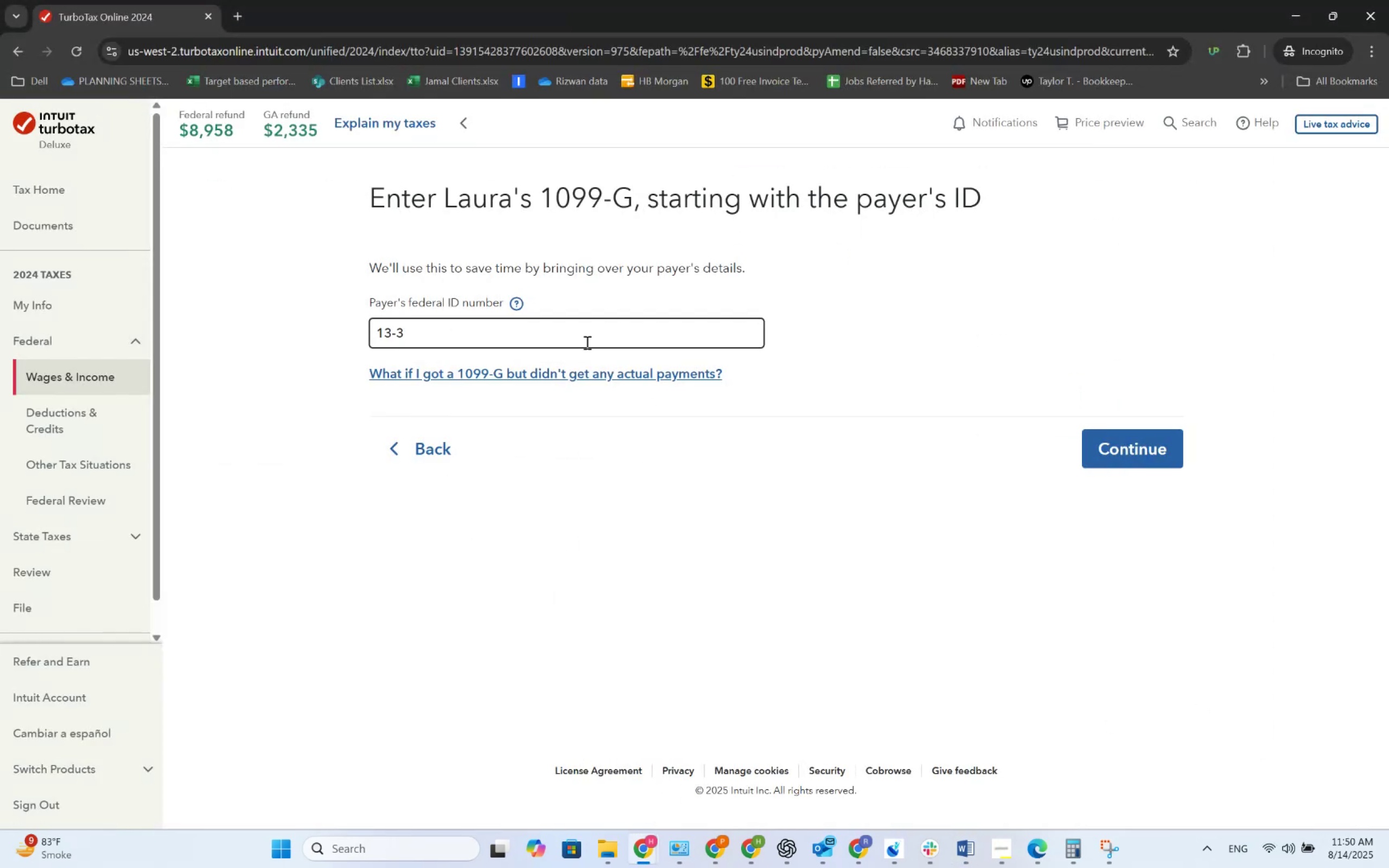 
key(Numpad4)
 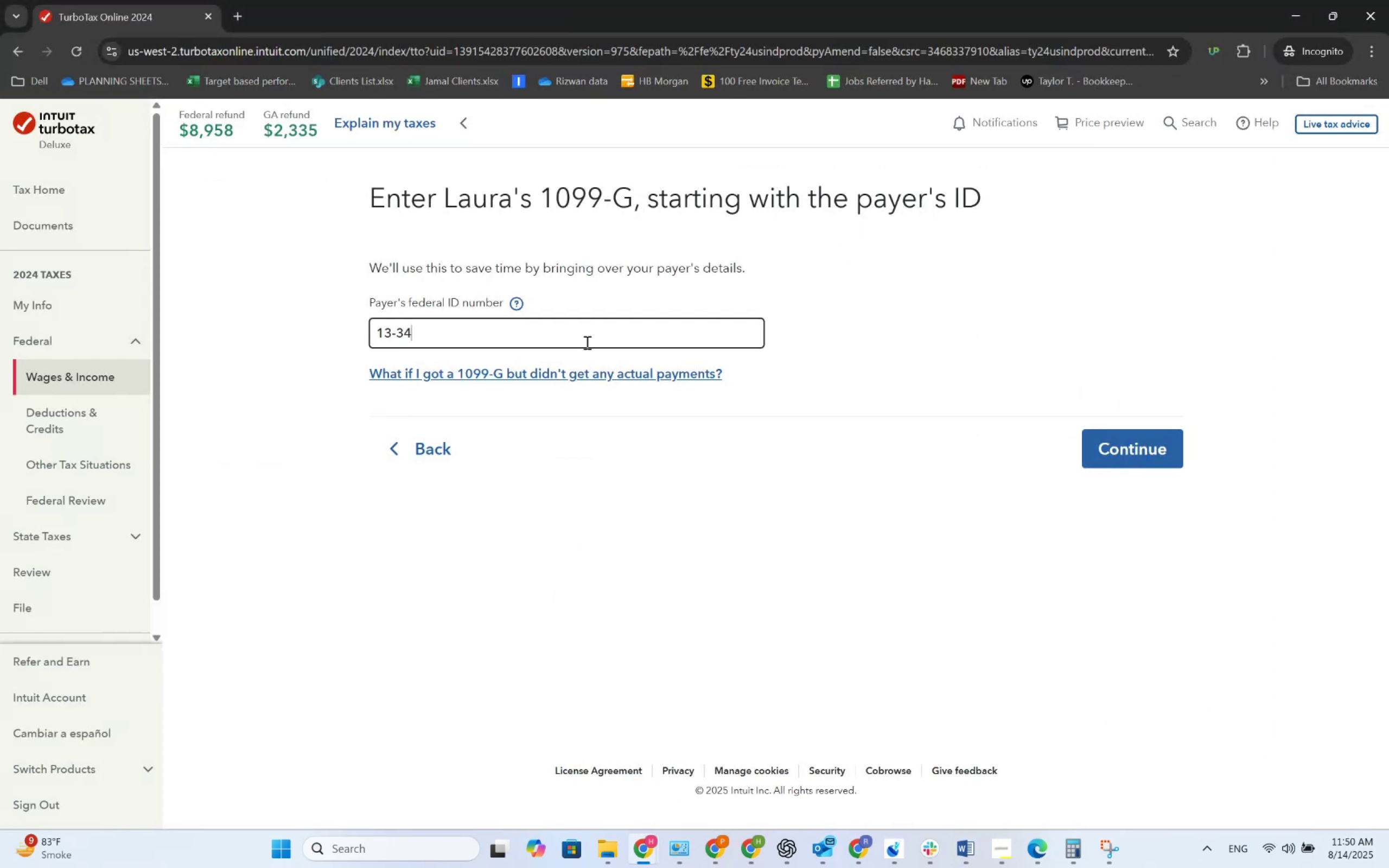 
key(Numpad5)
 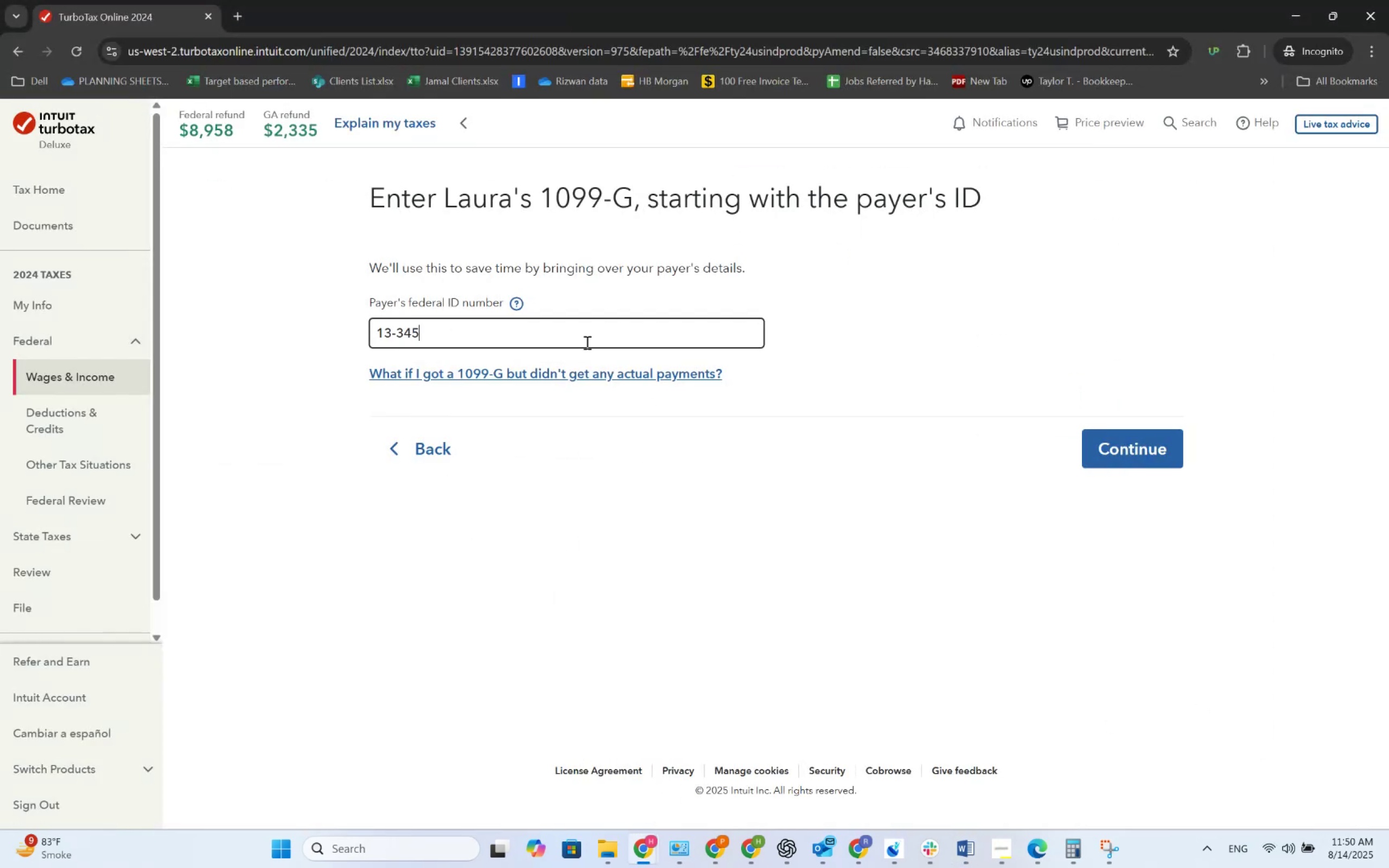 
key(Numpad7)
 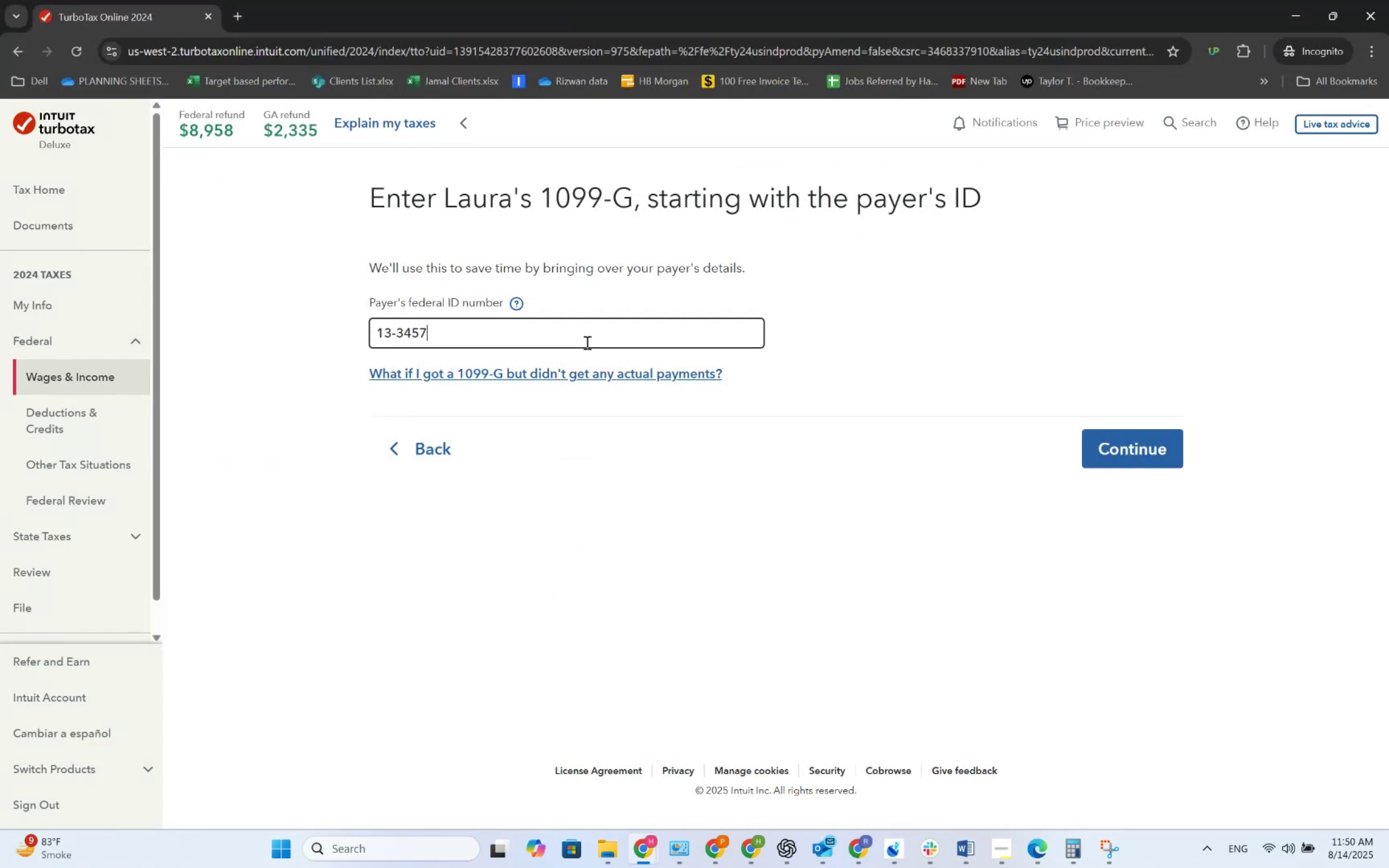 
key(Backspace)
 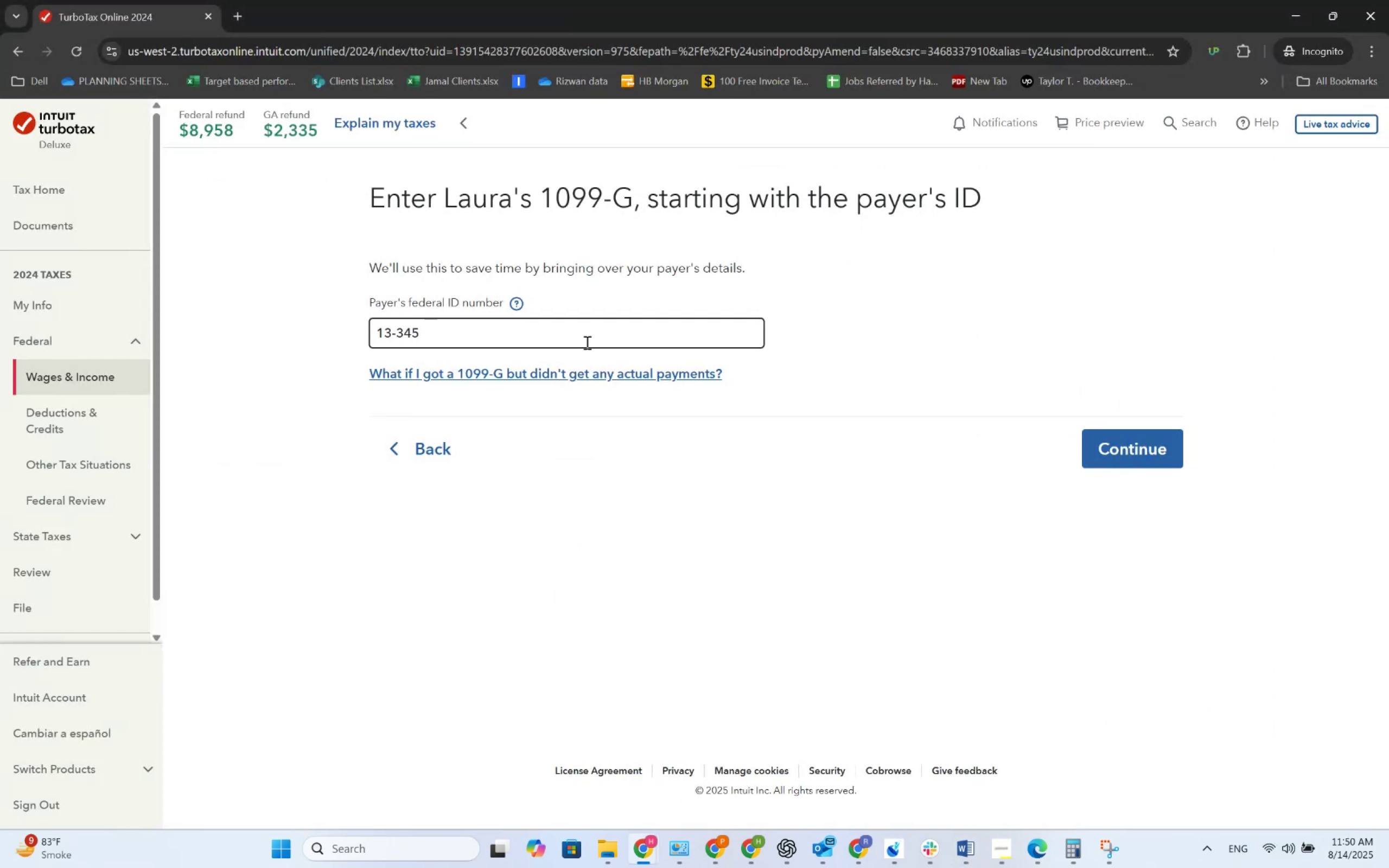 
key(Numpad6)
 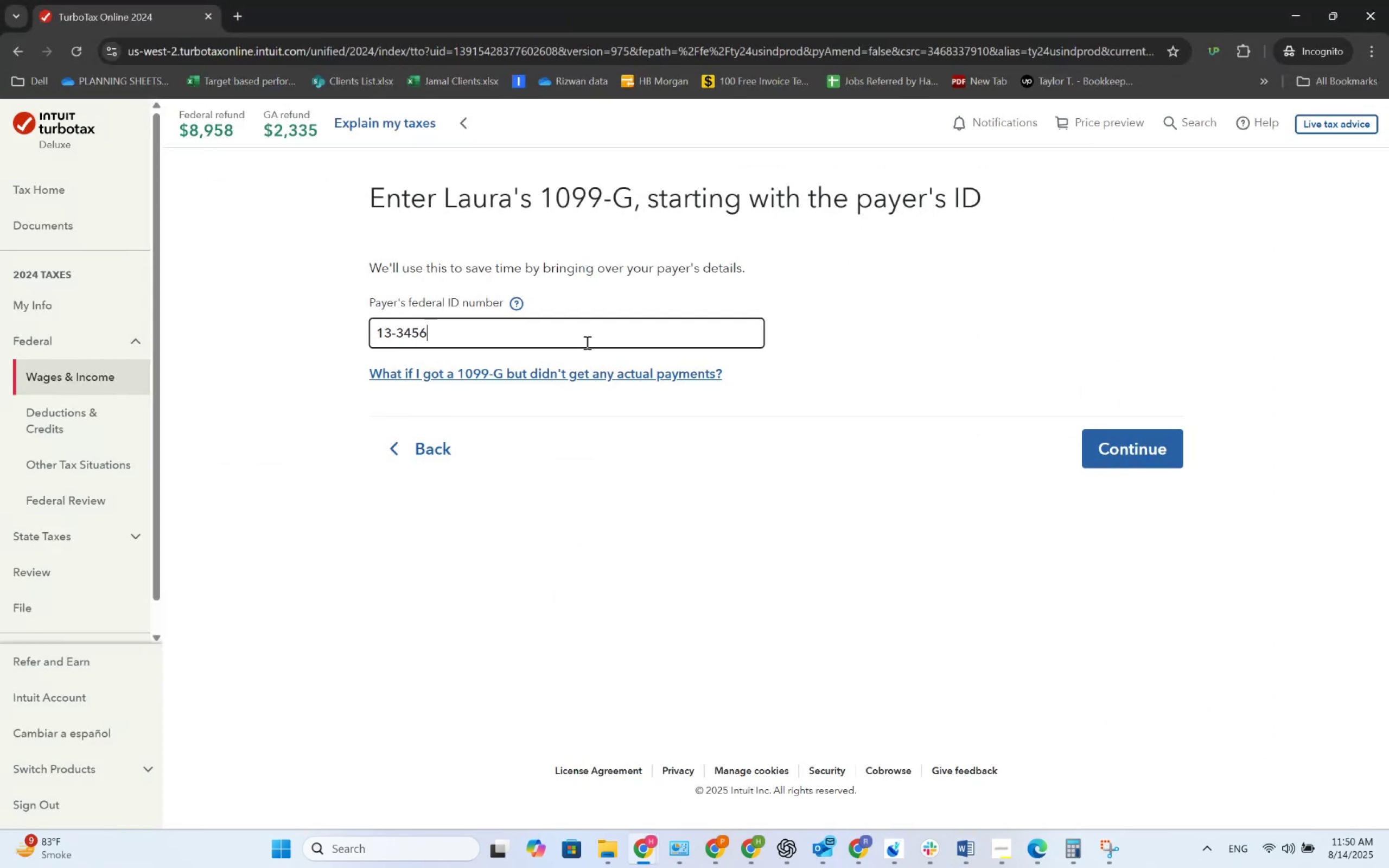 
key(Numpad7)
 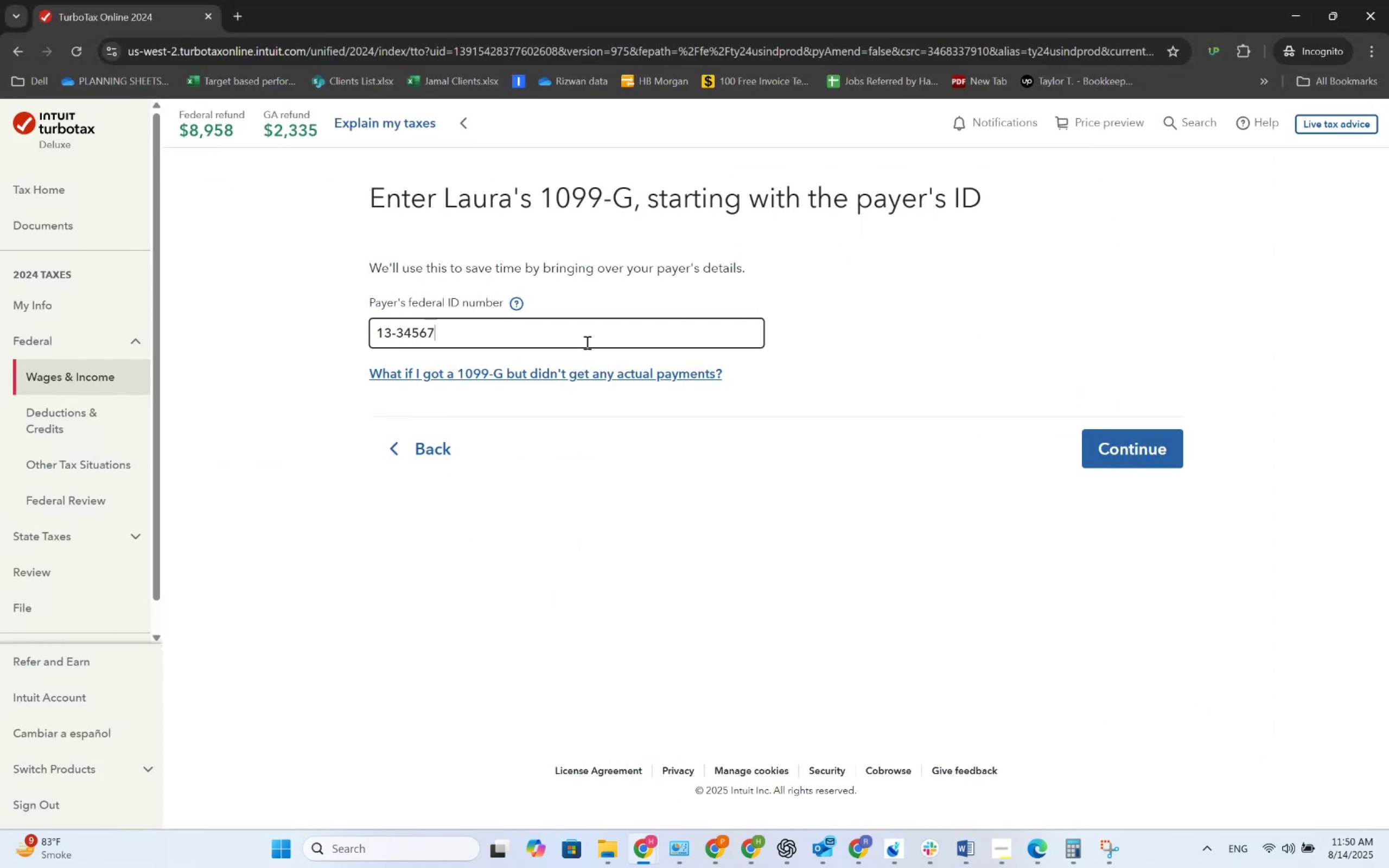 
key(Numpad8)
 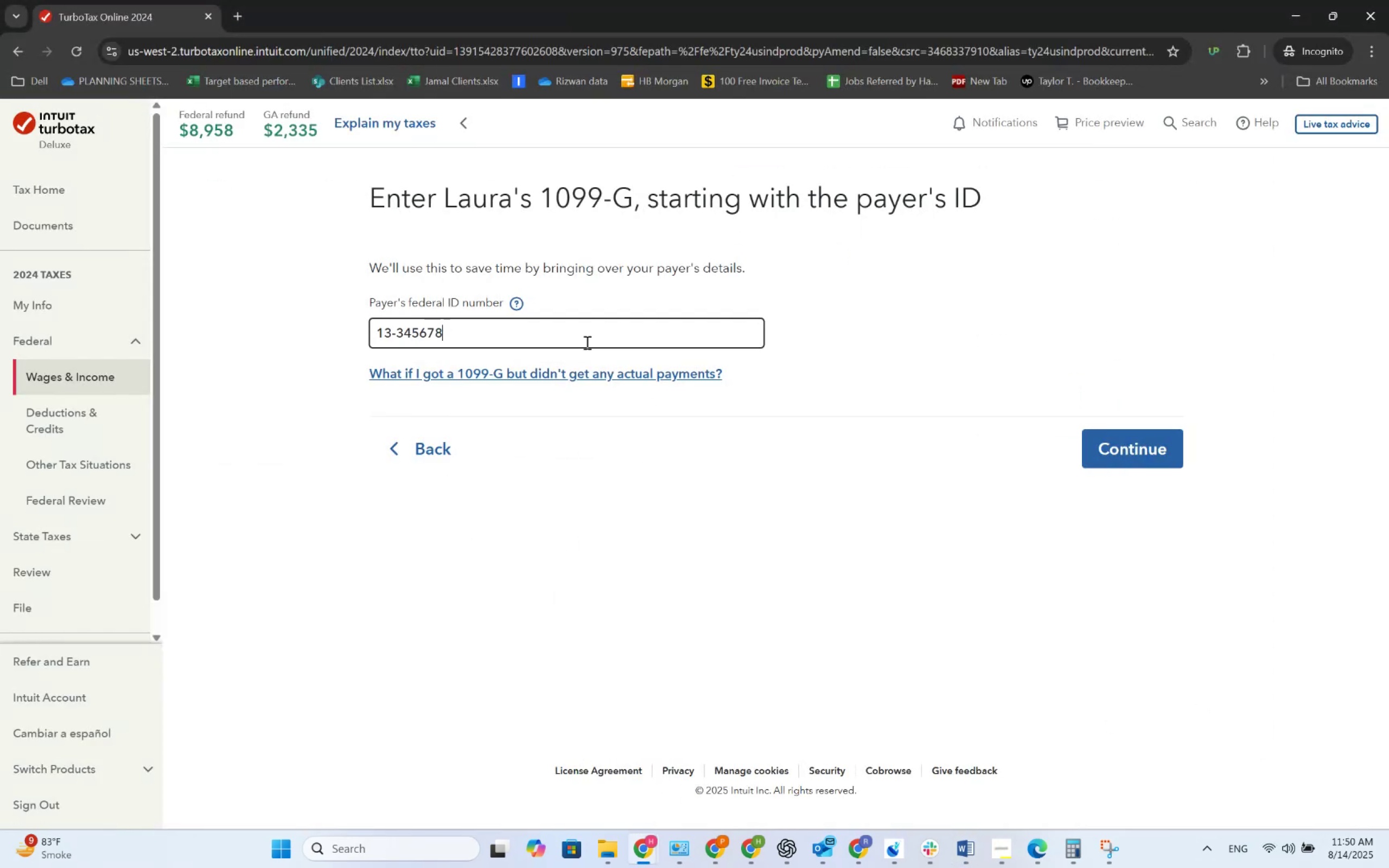 
key(Numpad9)
 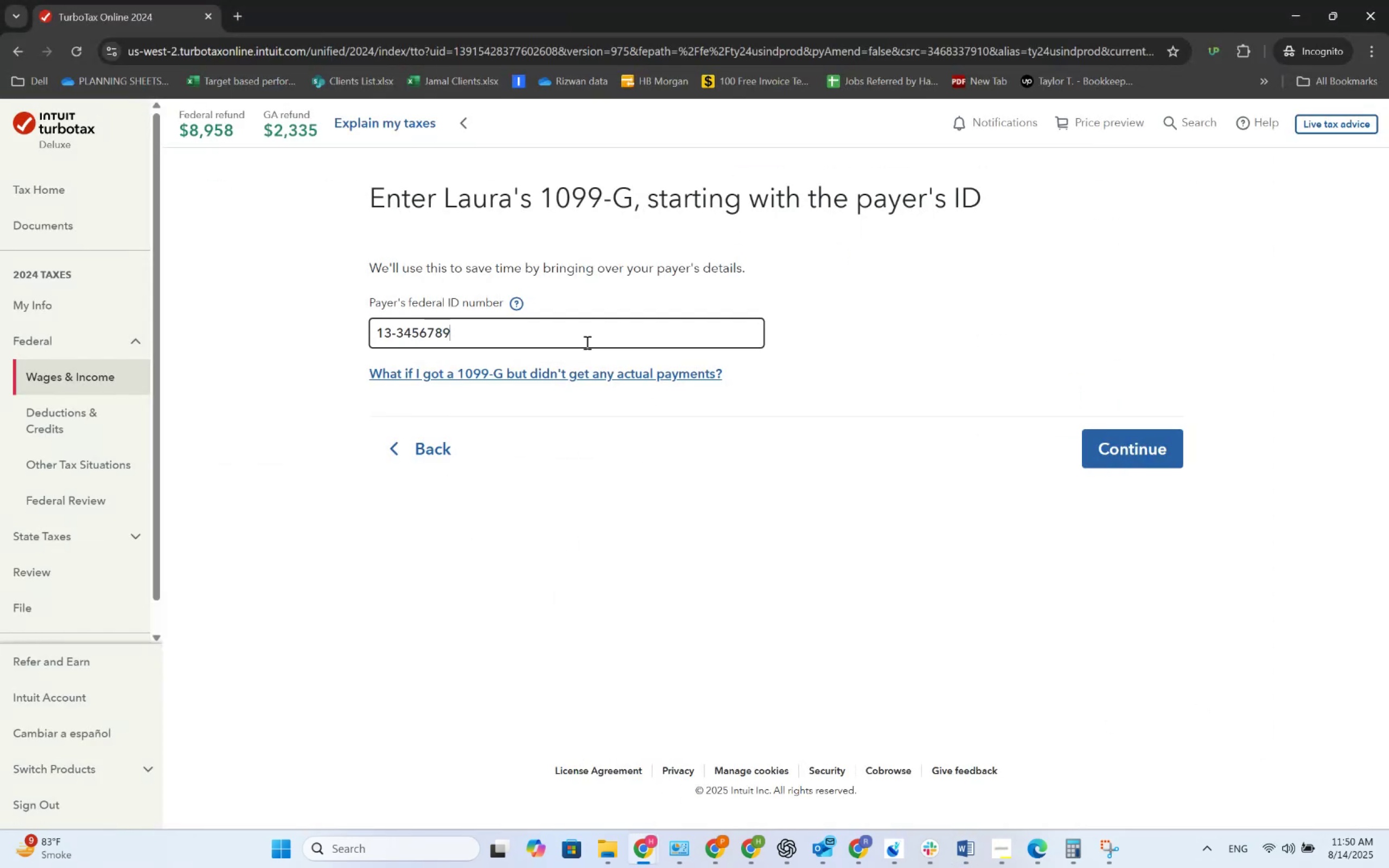 
key(Numpad1)
 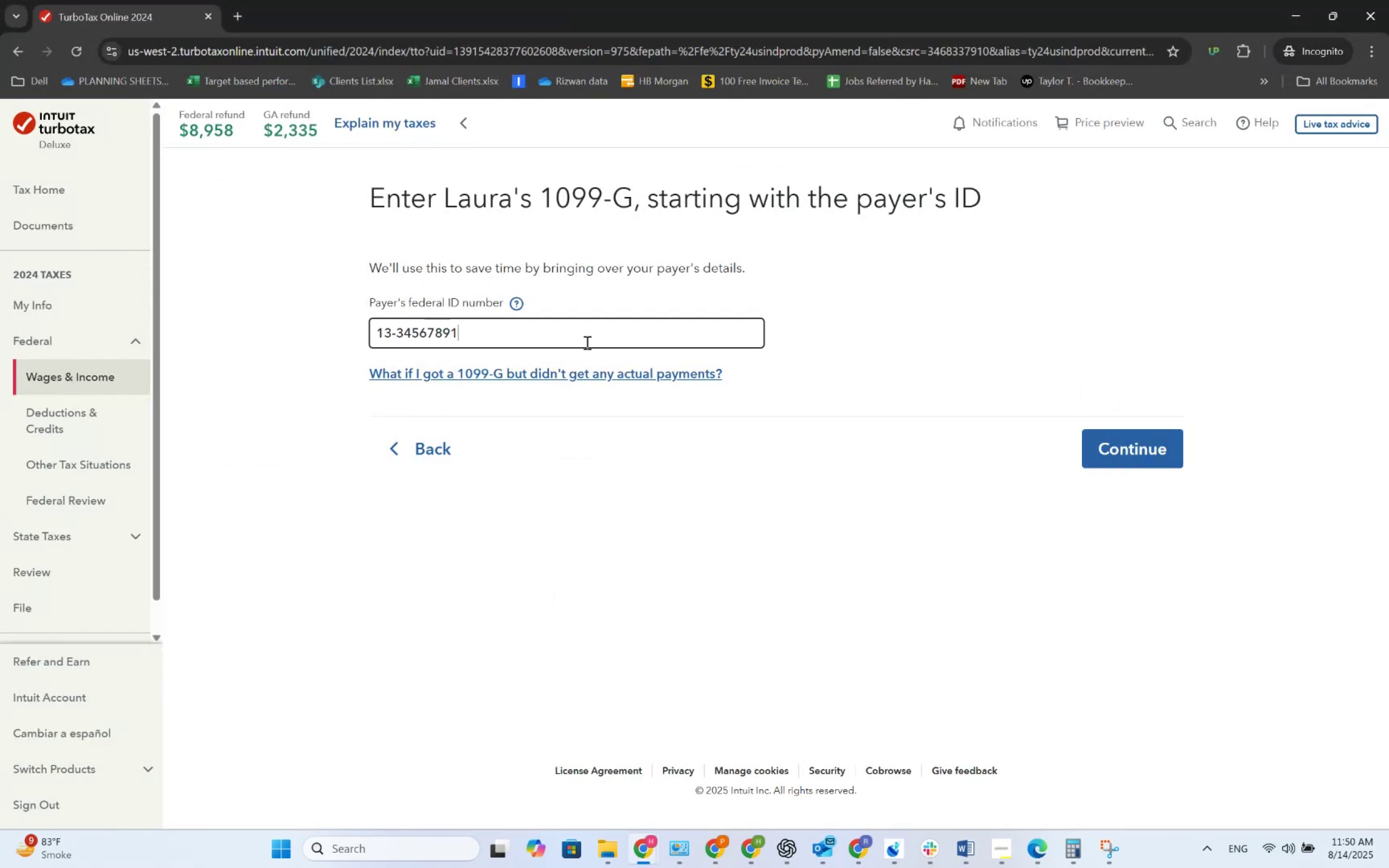 
key(Numpad0)
 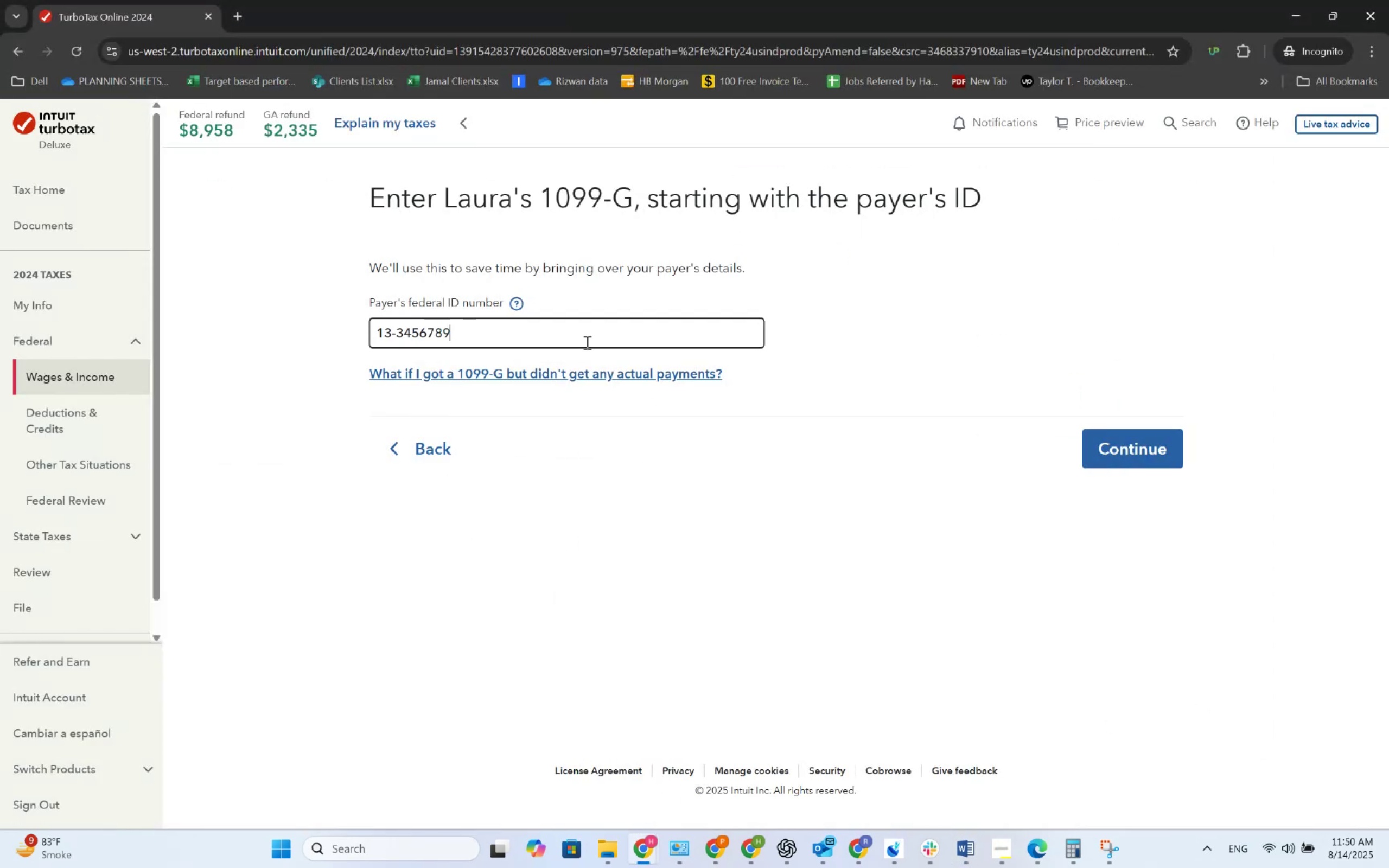 
key(Tab)
 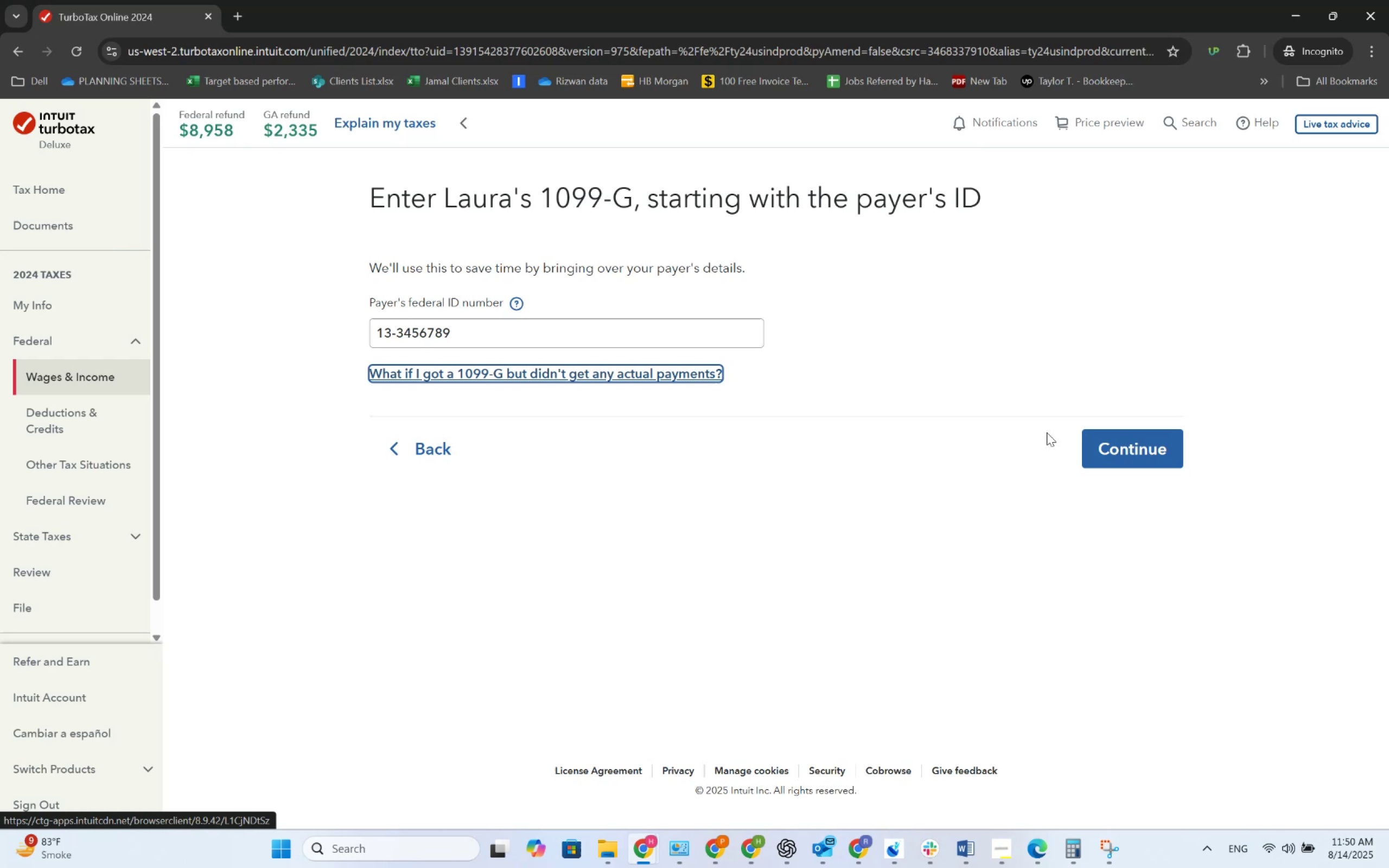 
left_click([1098, 440])
 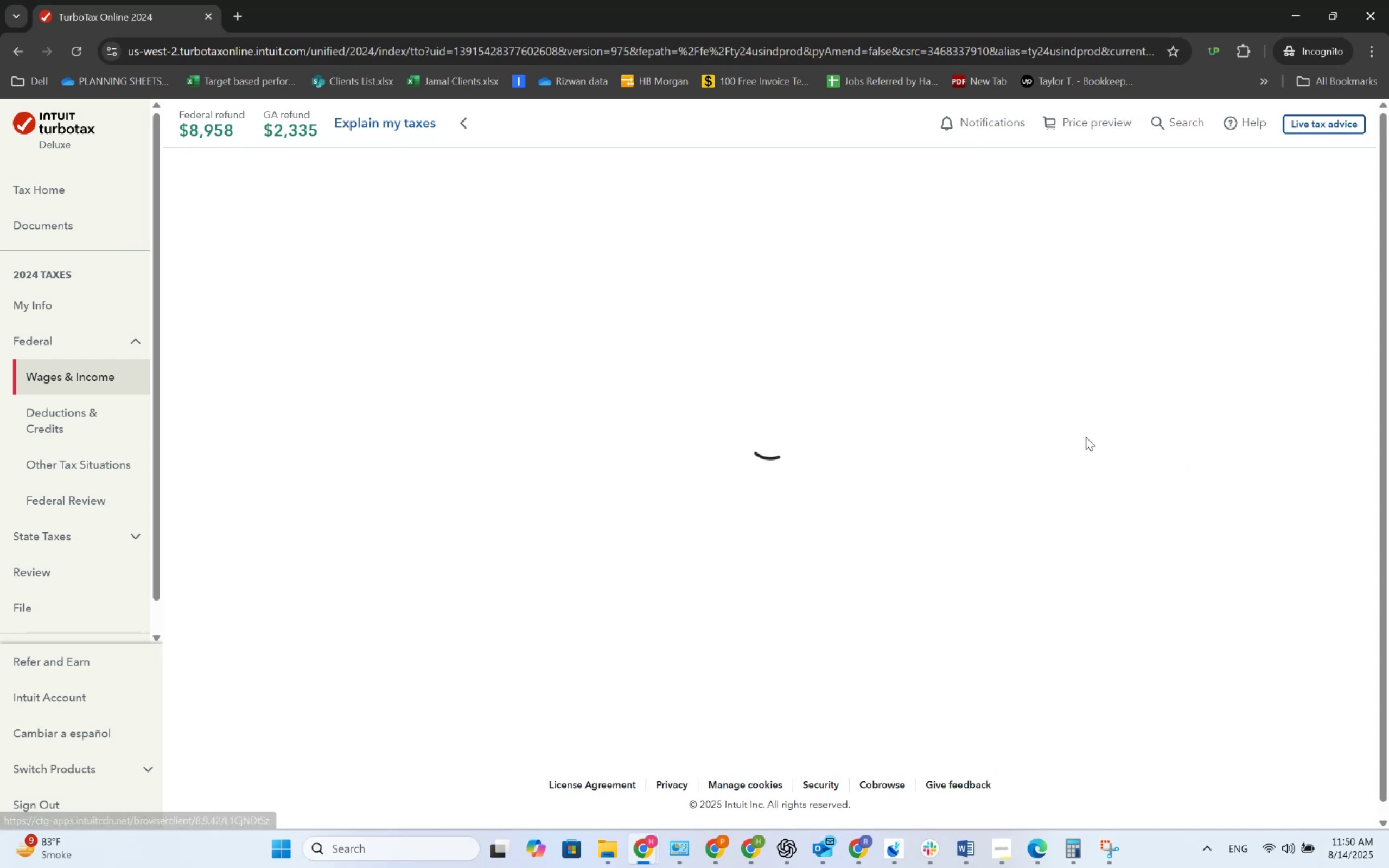 
key(Alt+AltLeft)
 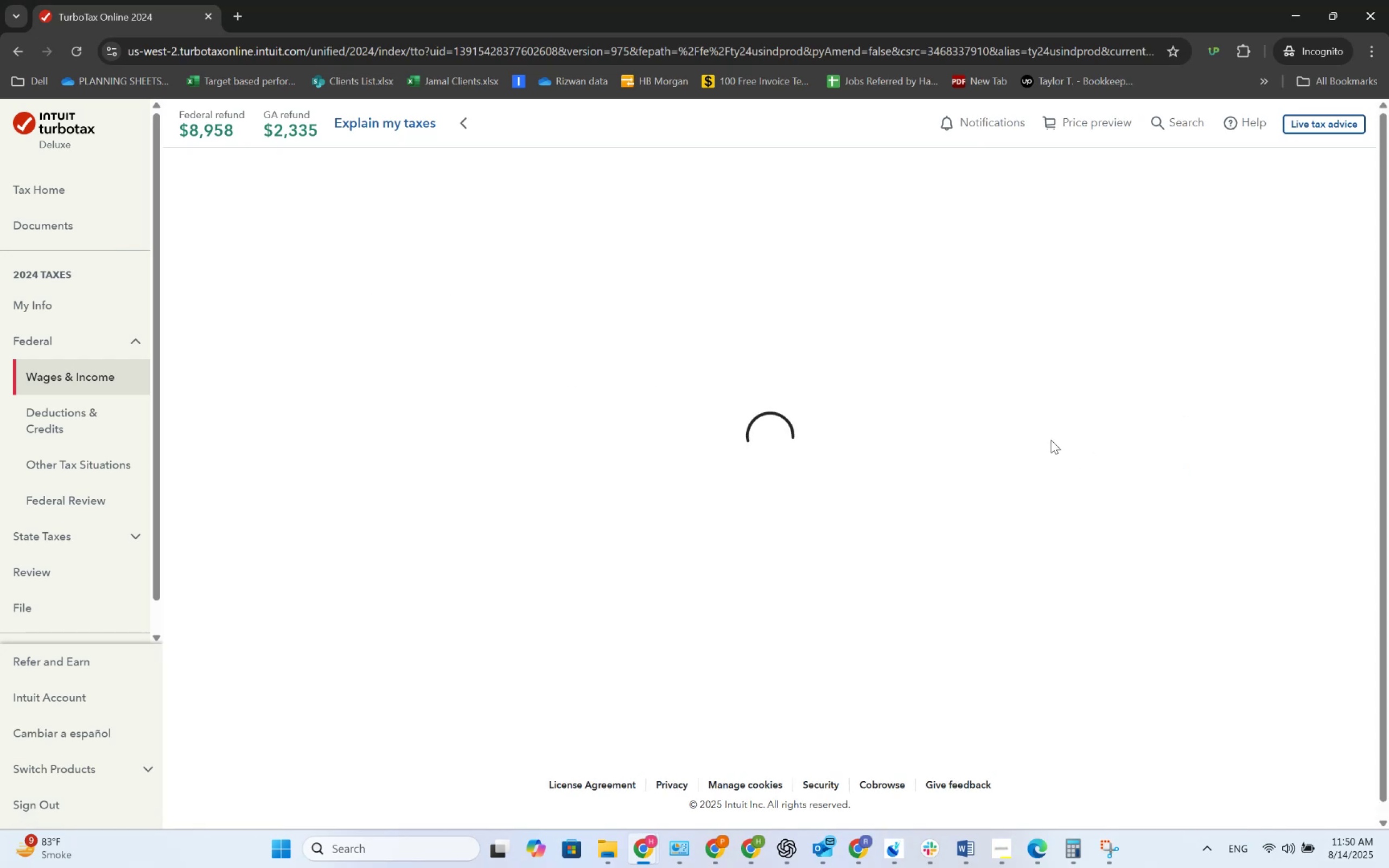 
key(Alt+Tab)
 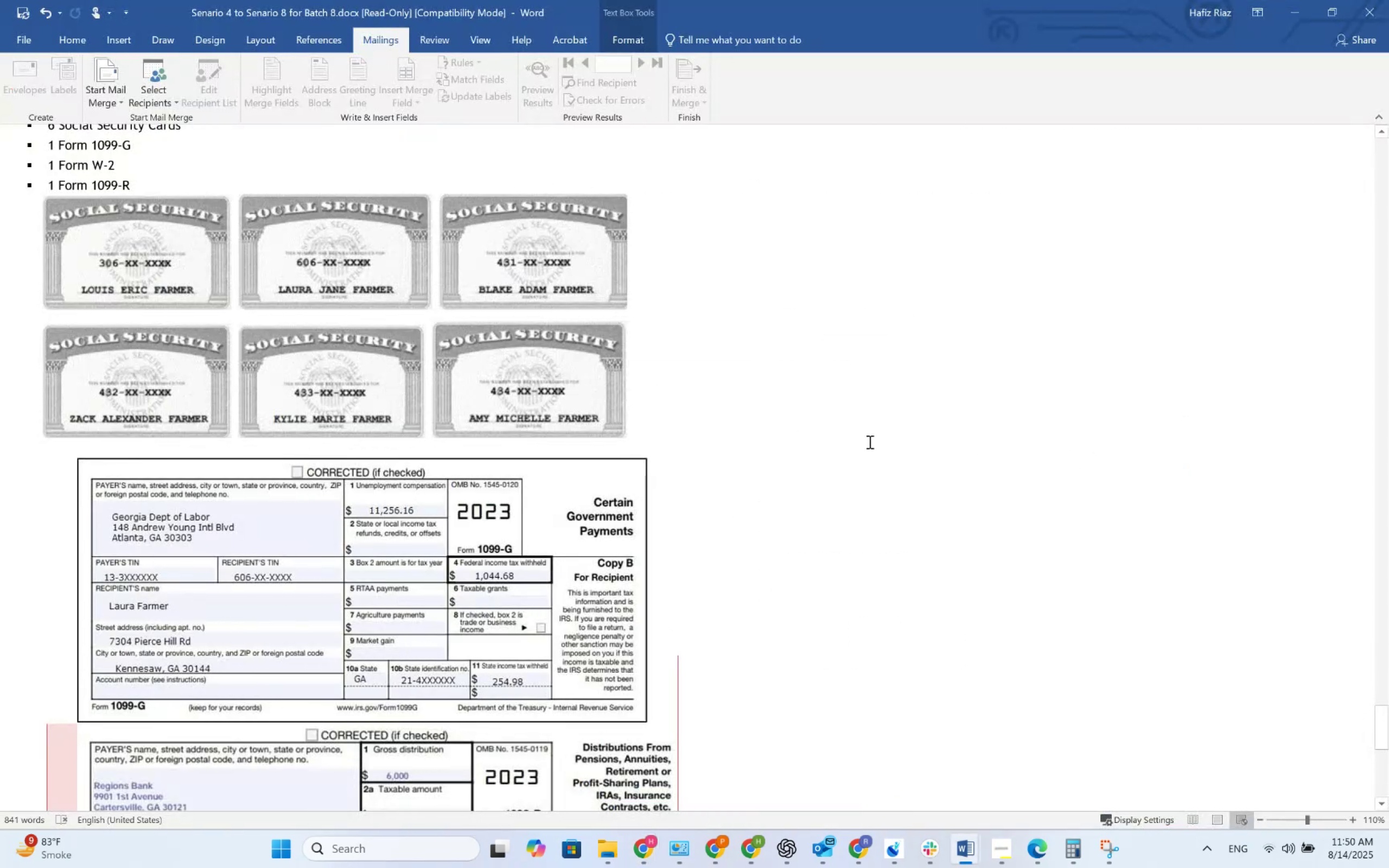 
key(Alt+AltLeft)
 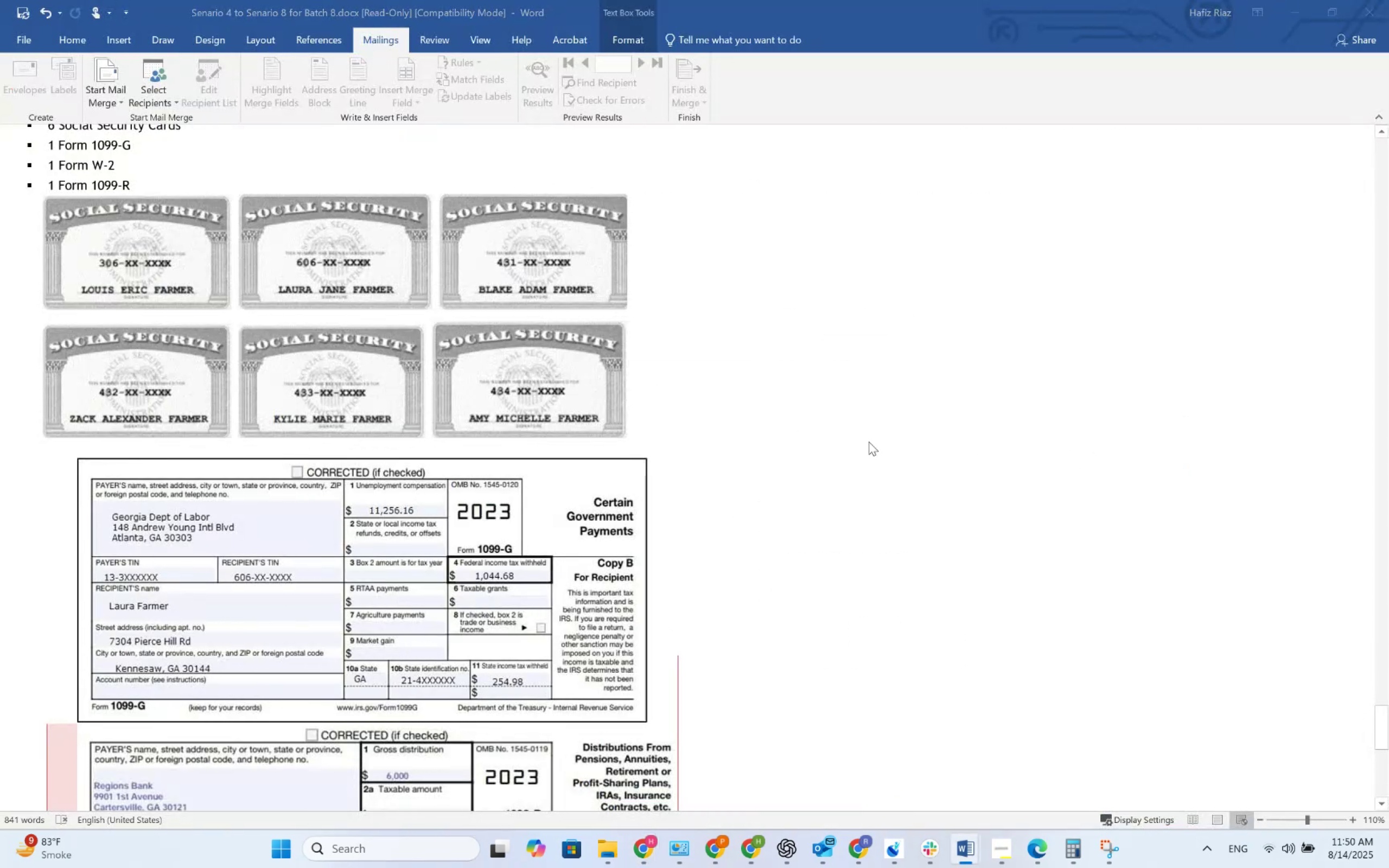 
key(Alt+Tab)
 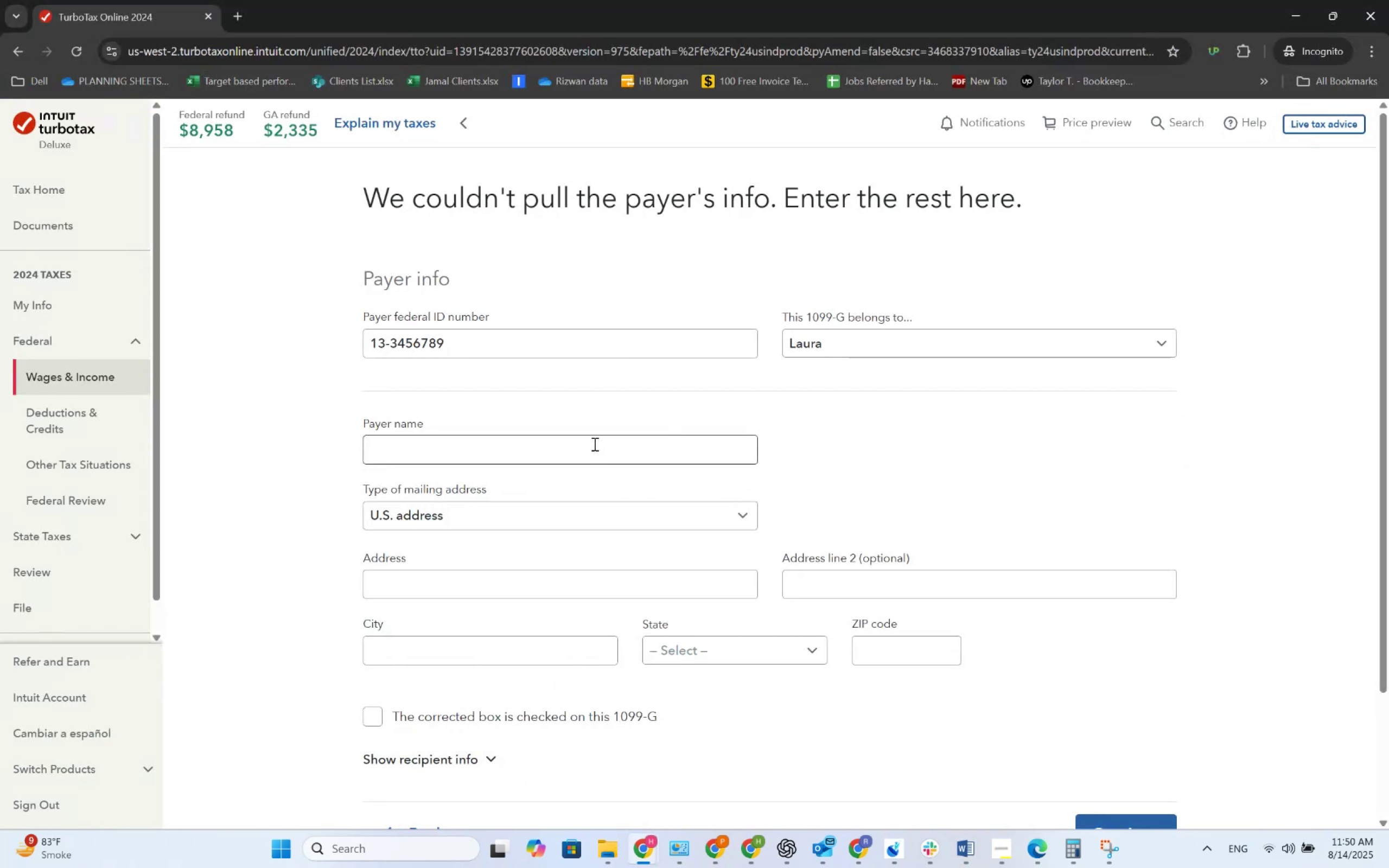 
left_click([594, 444])
 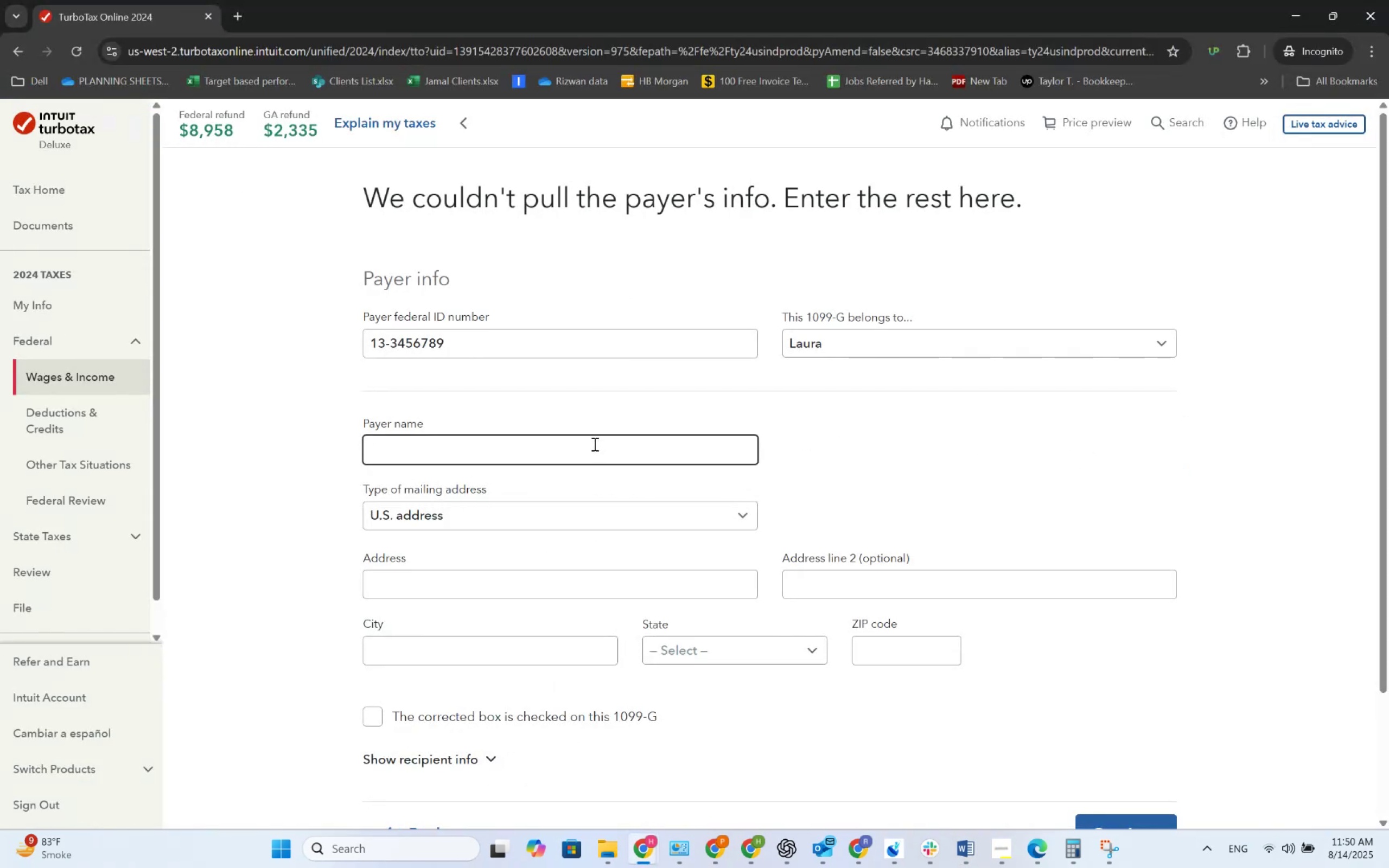 
type(Laura Farmer)
key(Tab)
key(Tab)
 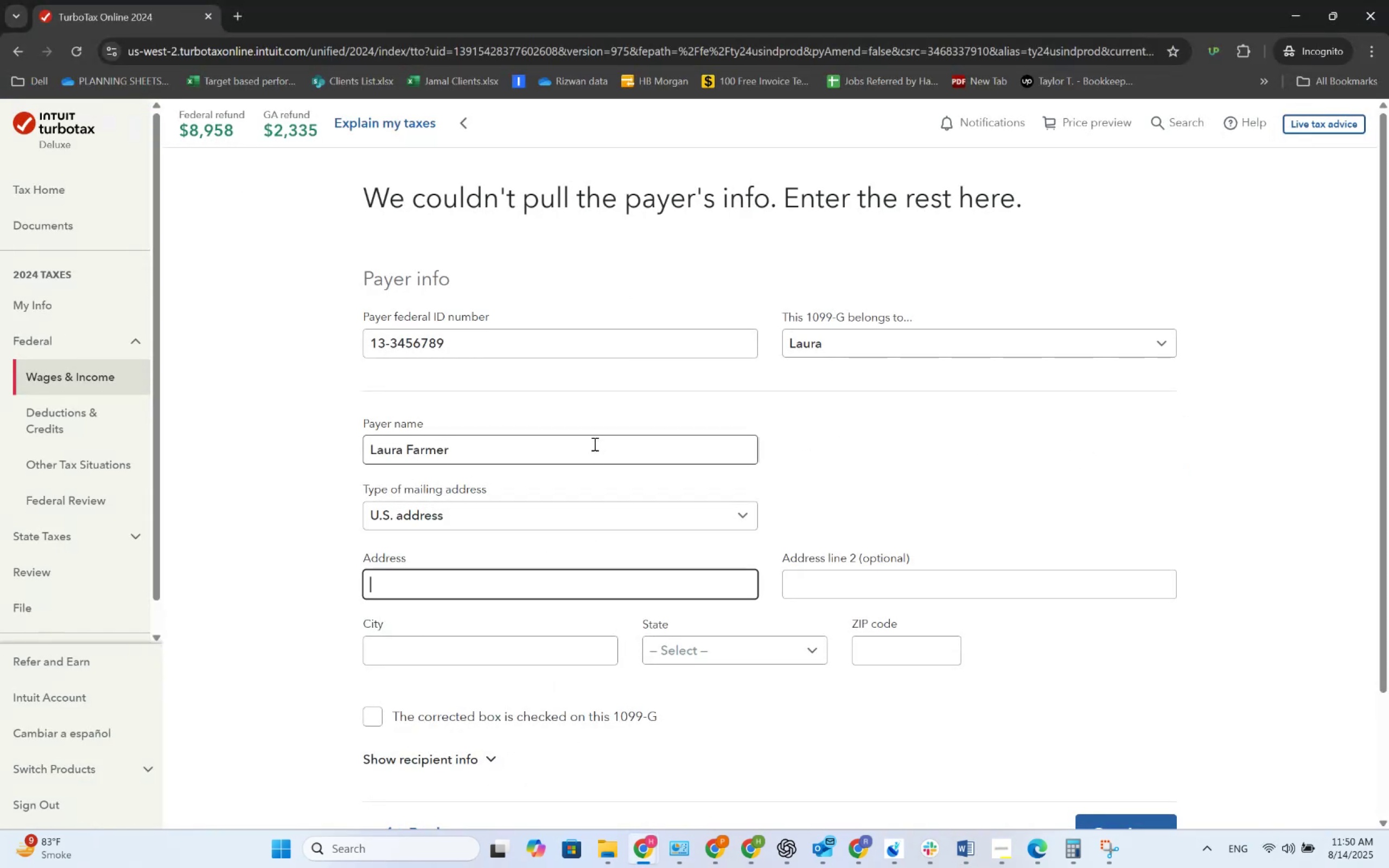 
key(Alt+AltLeft)
 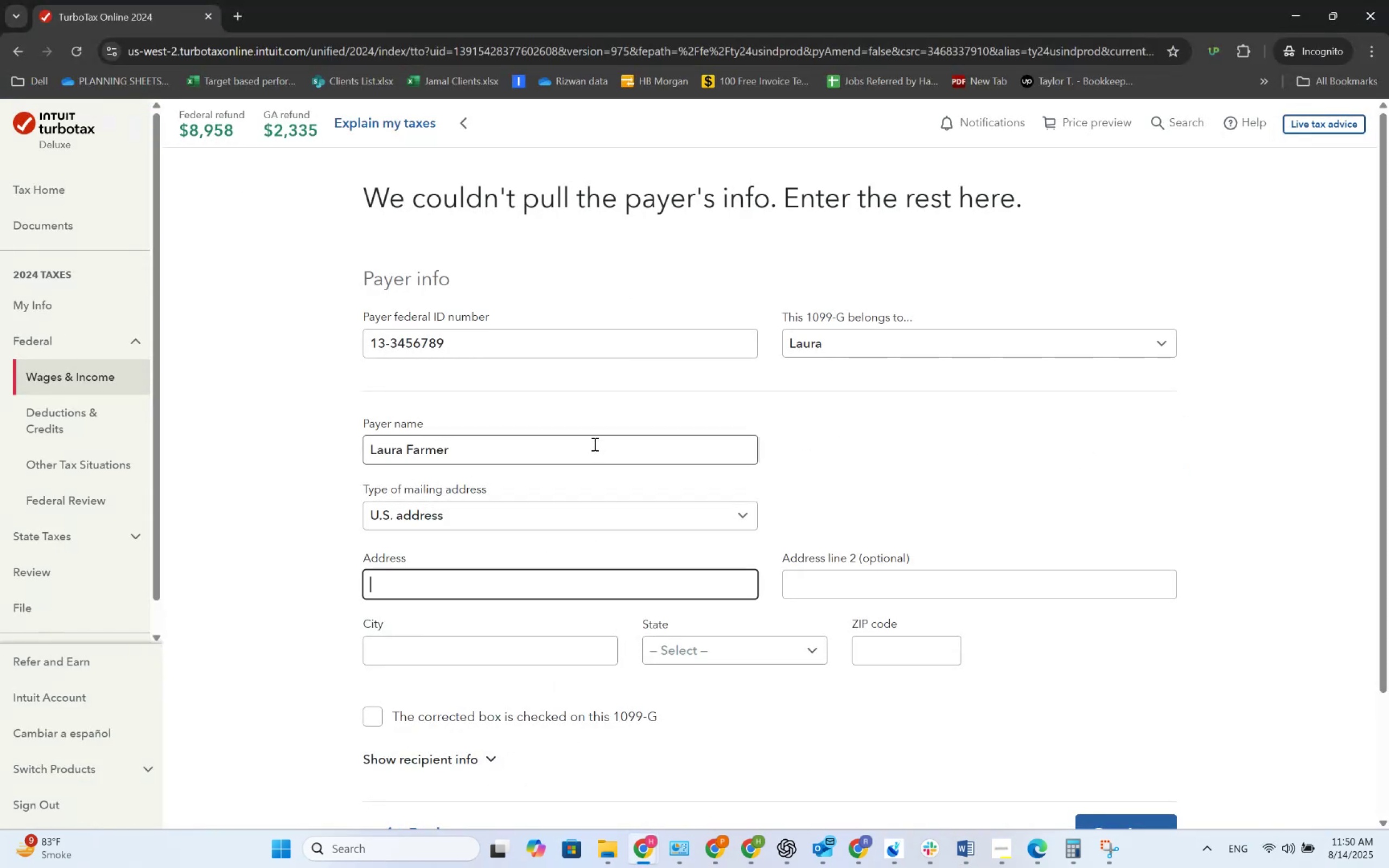 
key(Alt+Tab)
 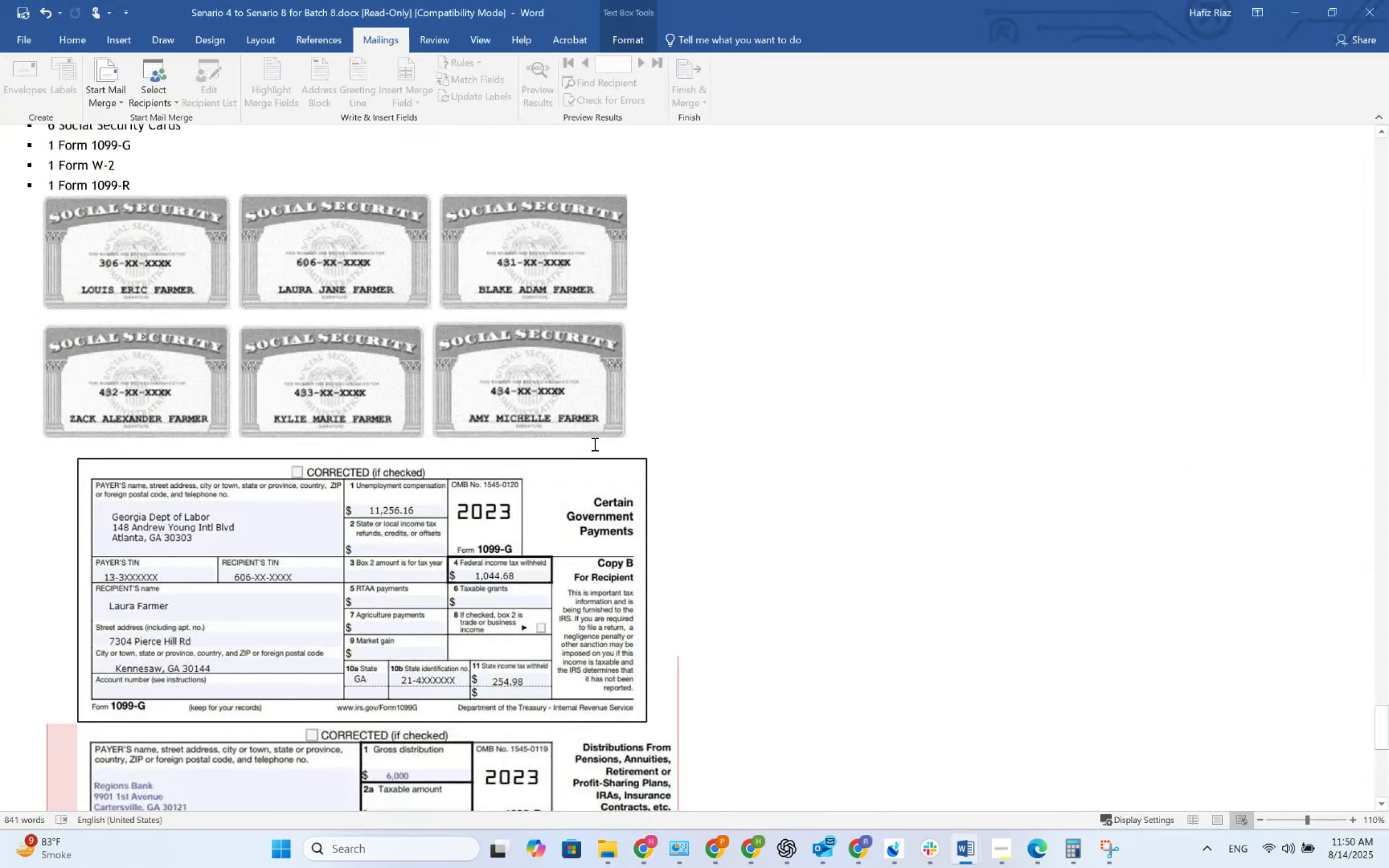 
key(Alt+AltLeft)
 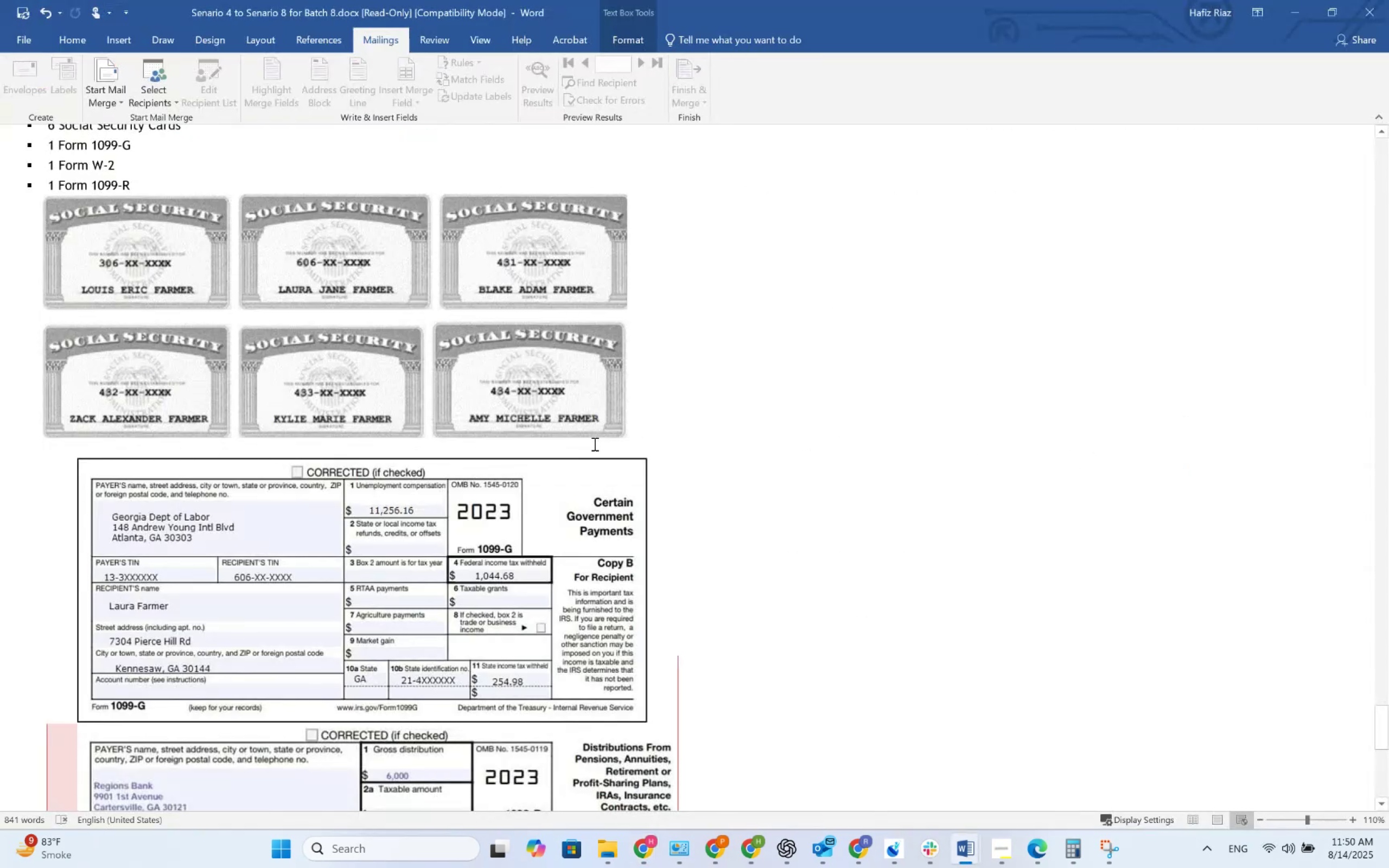 
key(Alt+Tab)
 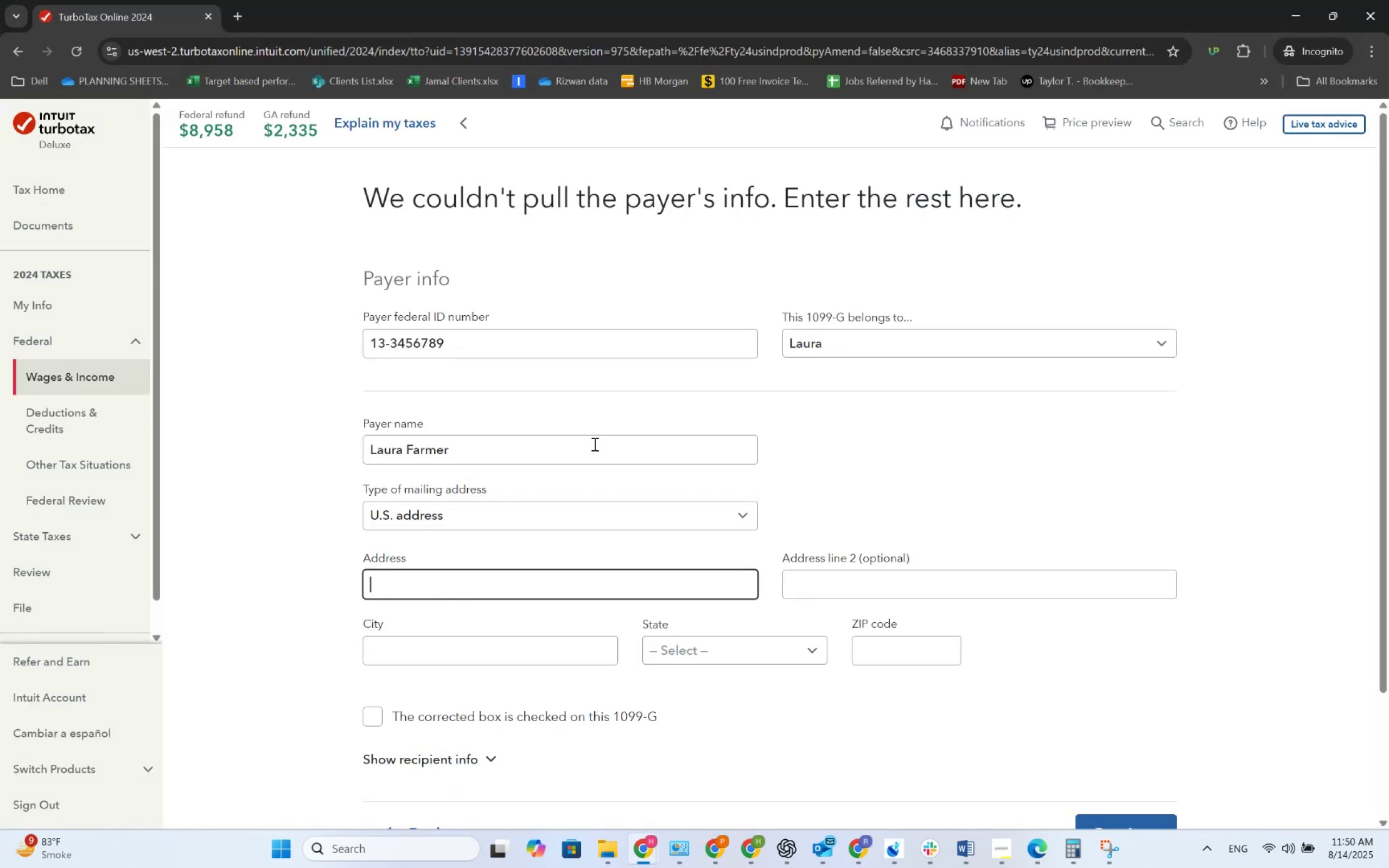 
key(Numpad7)
 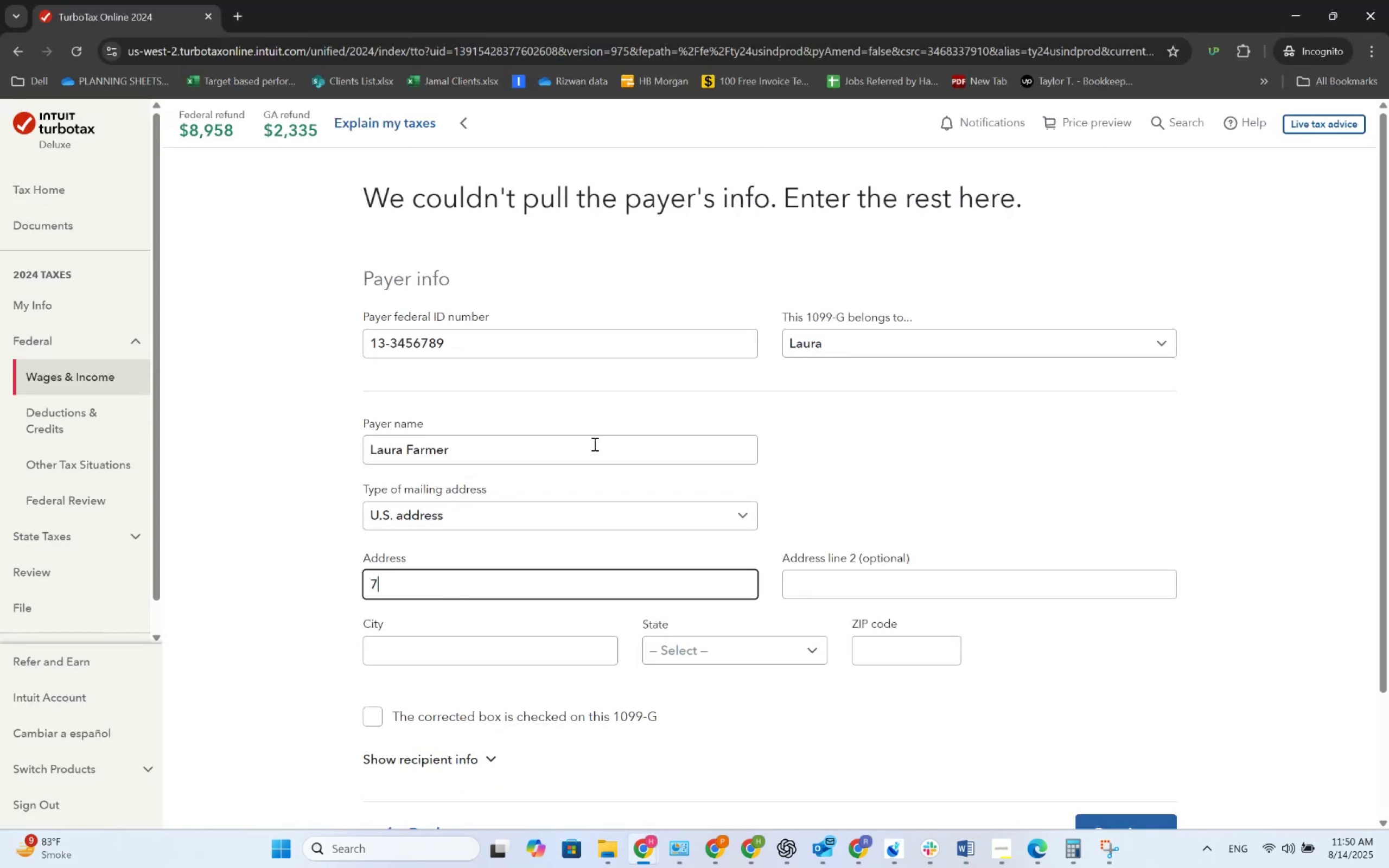 
key(Numpad3)
 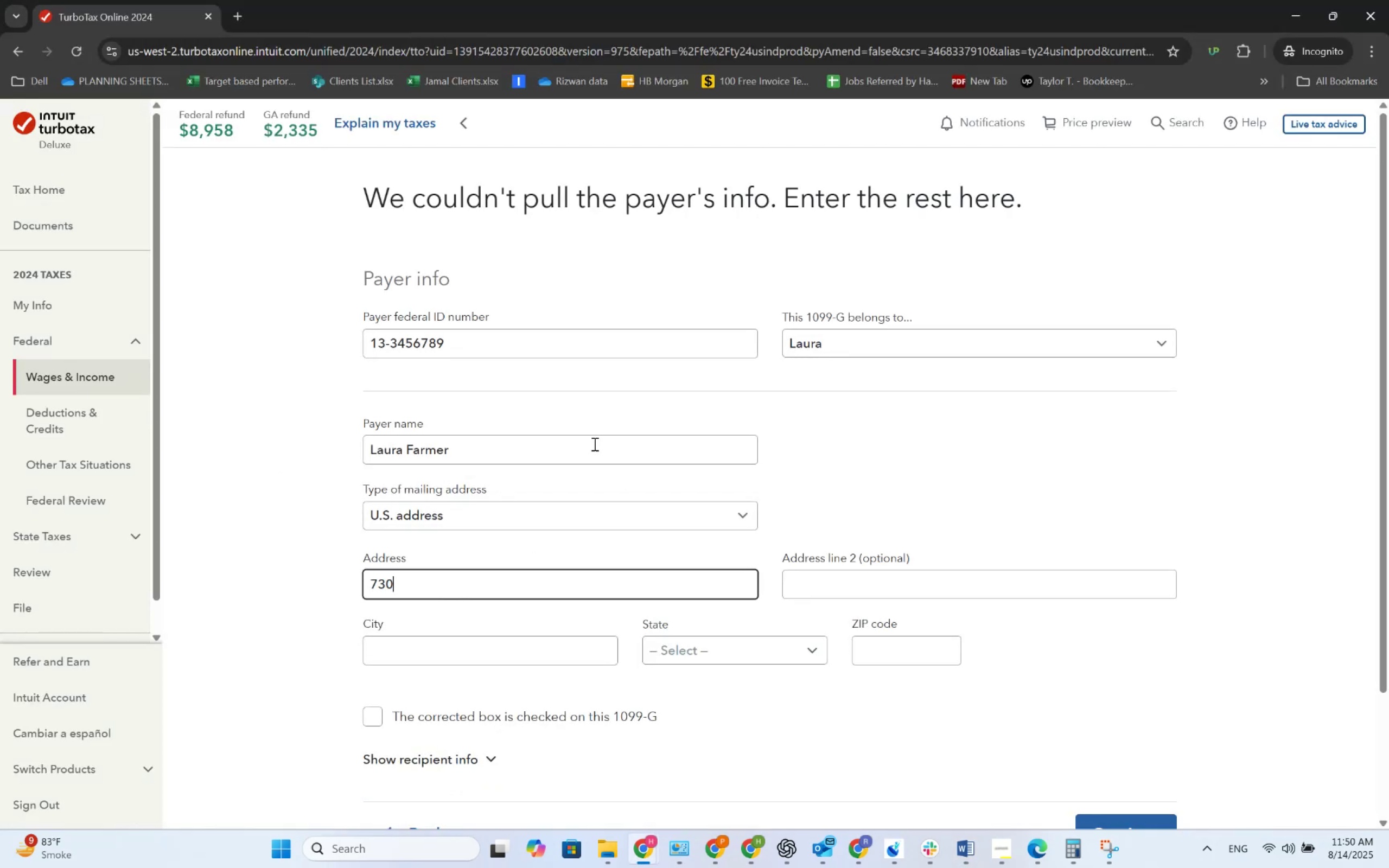 
key(Numpad0)
 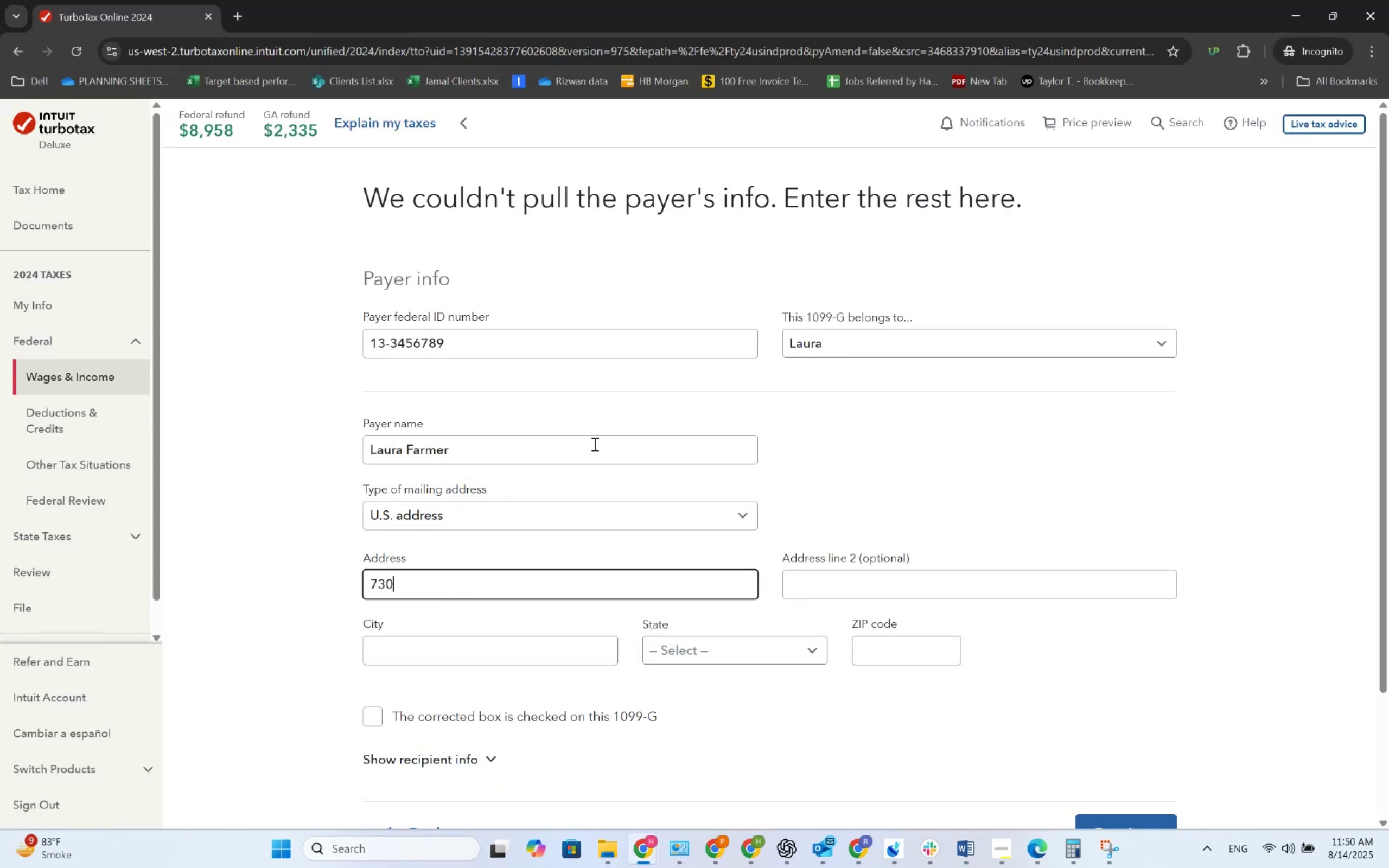 
key(Numpad4)
 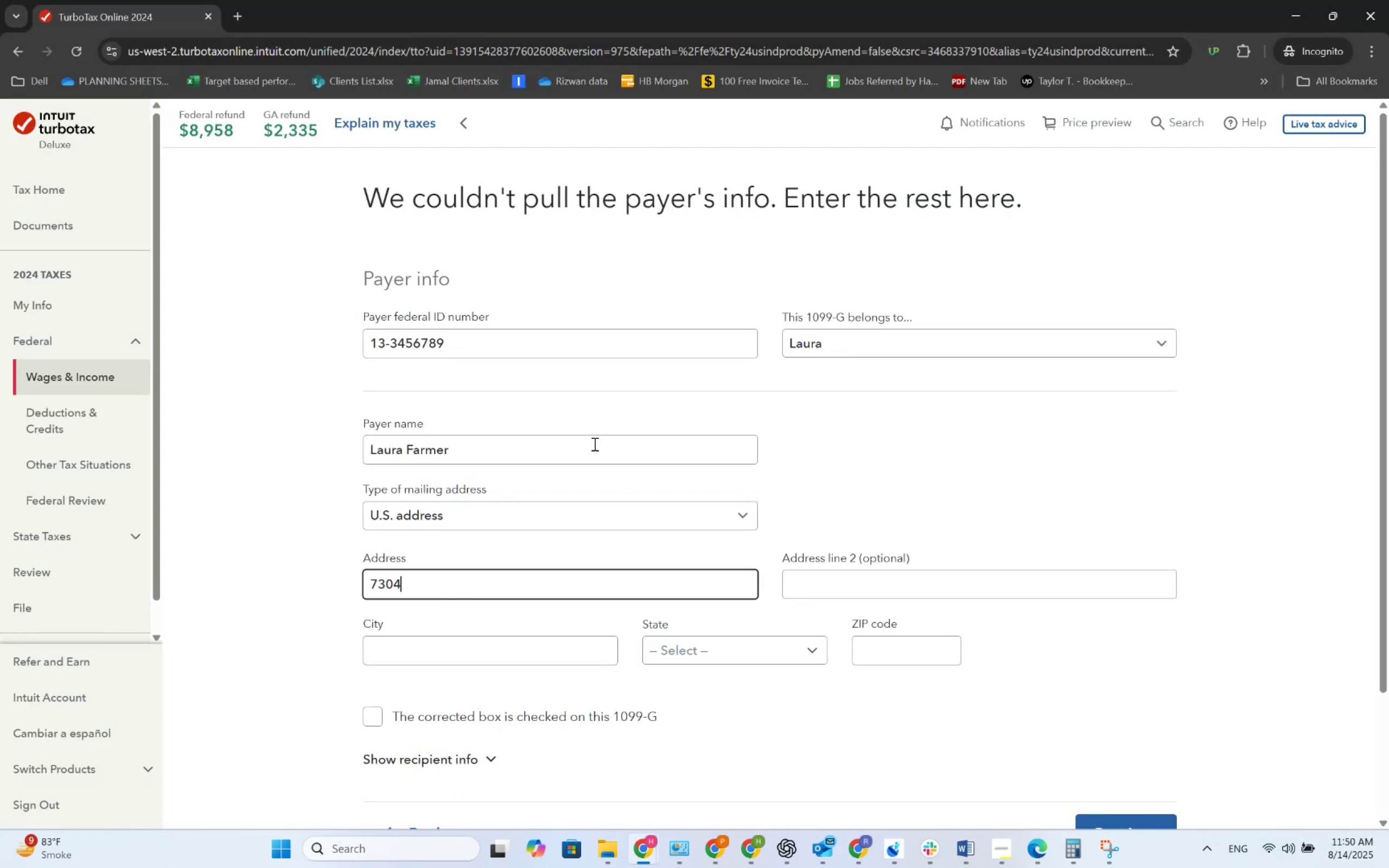 
key(Alt+AltLeft)
 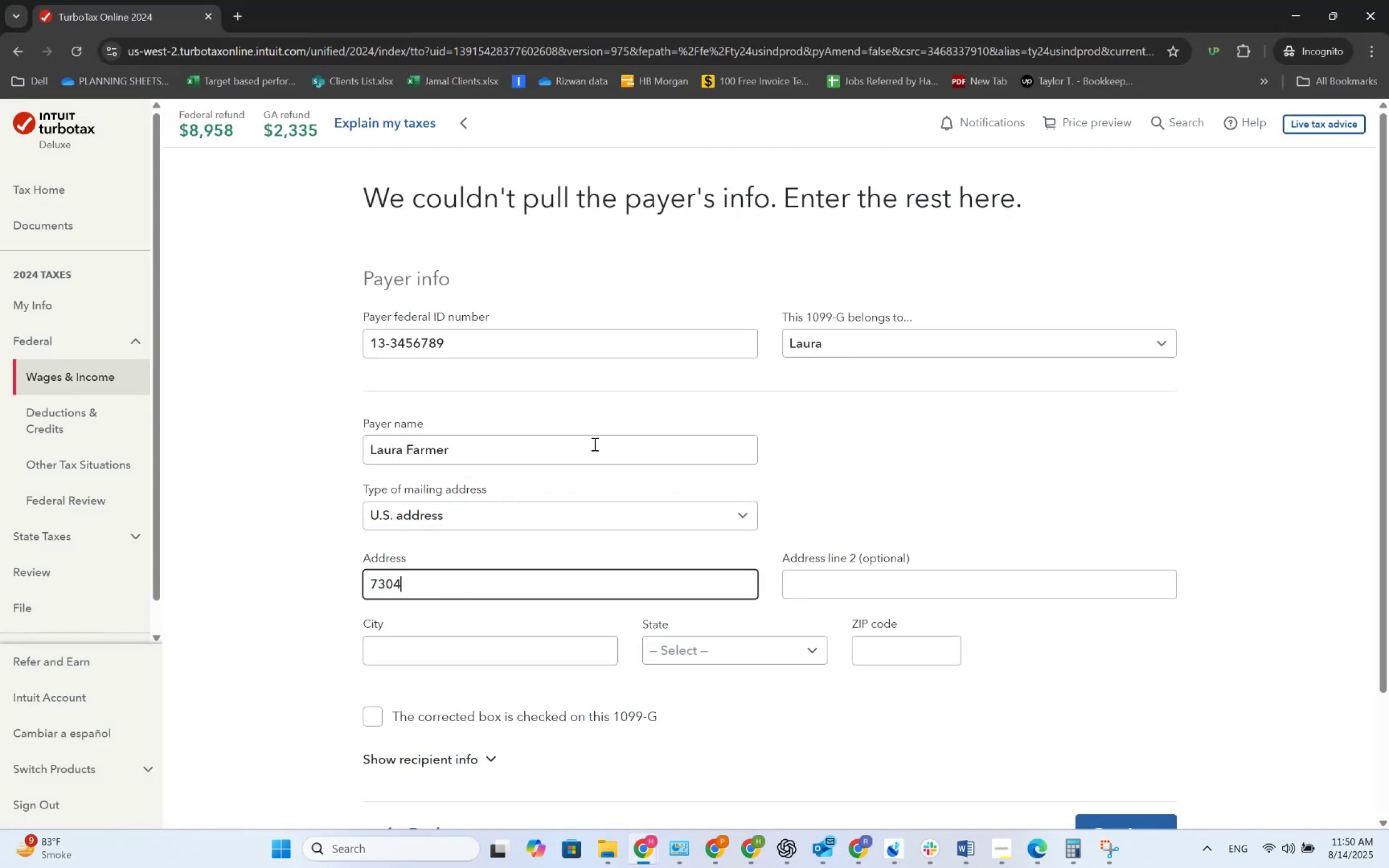 
key(Alt+Tab)
 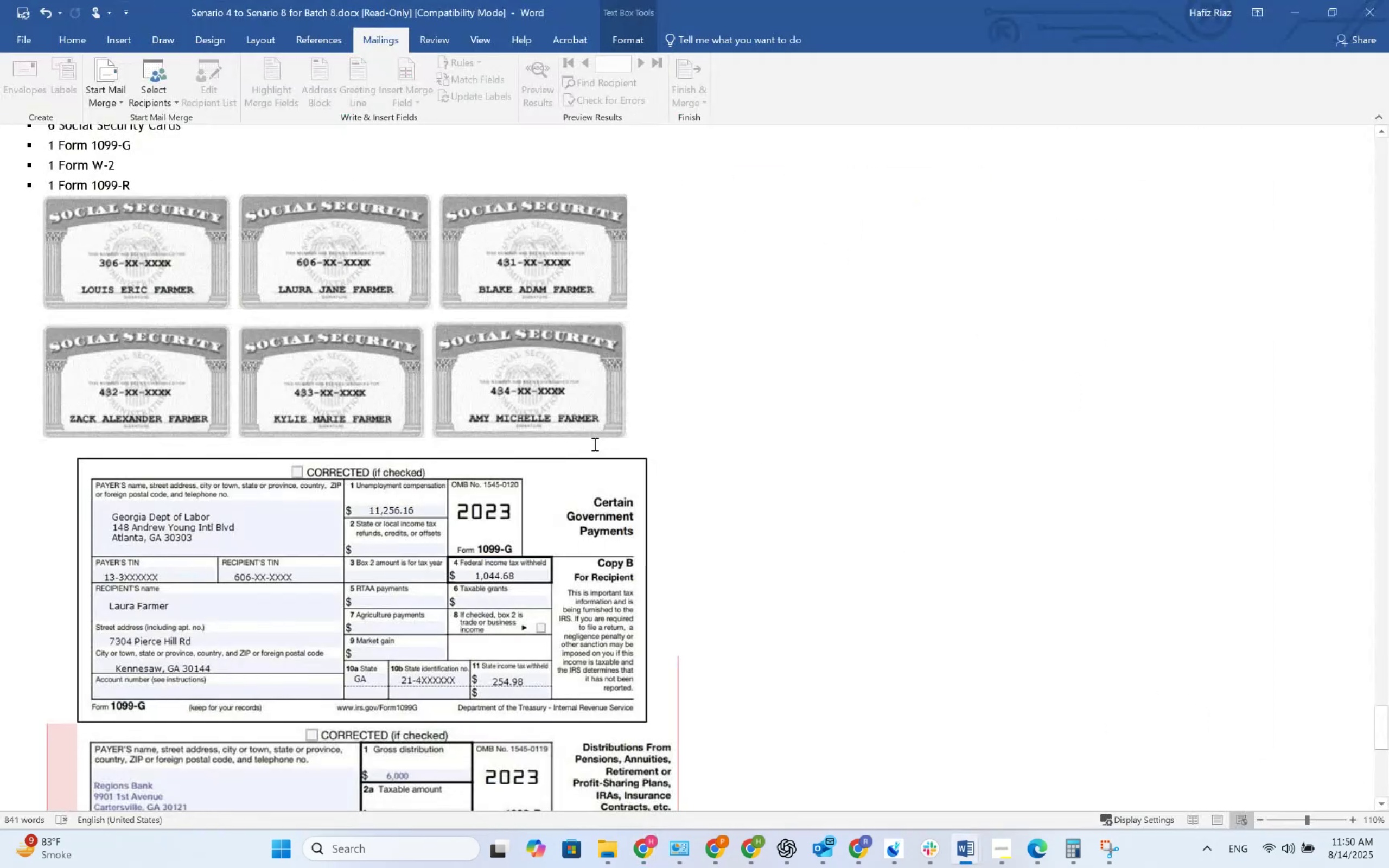 
key(Alt+AltLeft)
 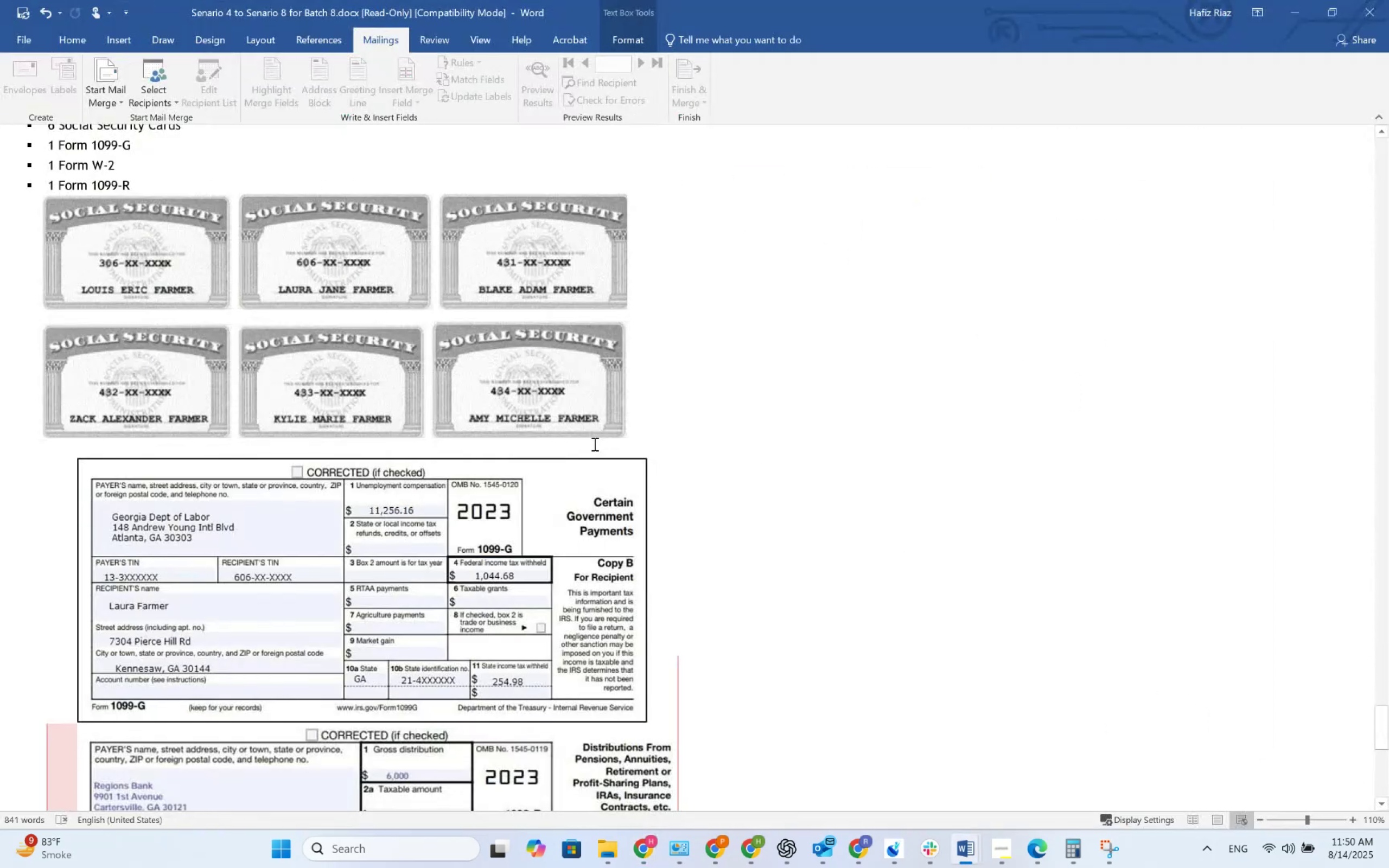 
key(Tab)
type( Pei)
key(Backspace)
key(Backspace)
type(ierce)
key(Tab)
key(Tab)
 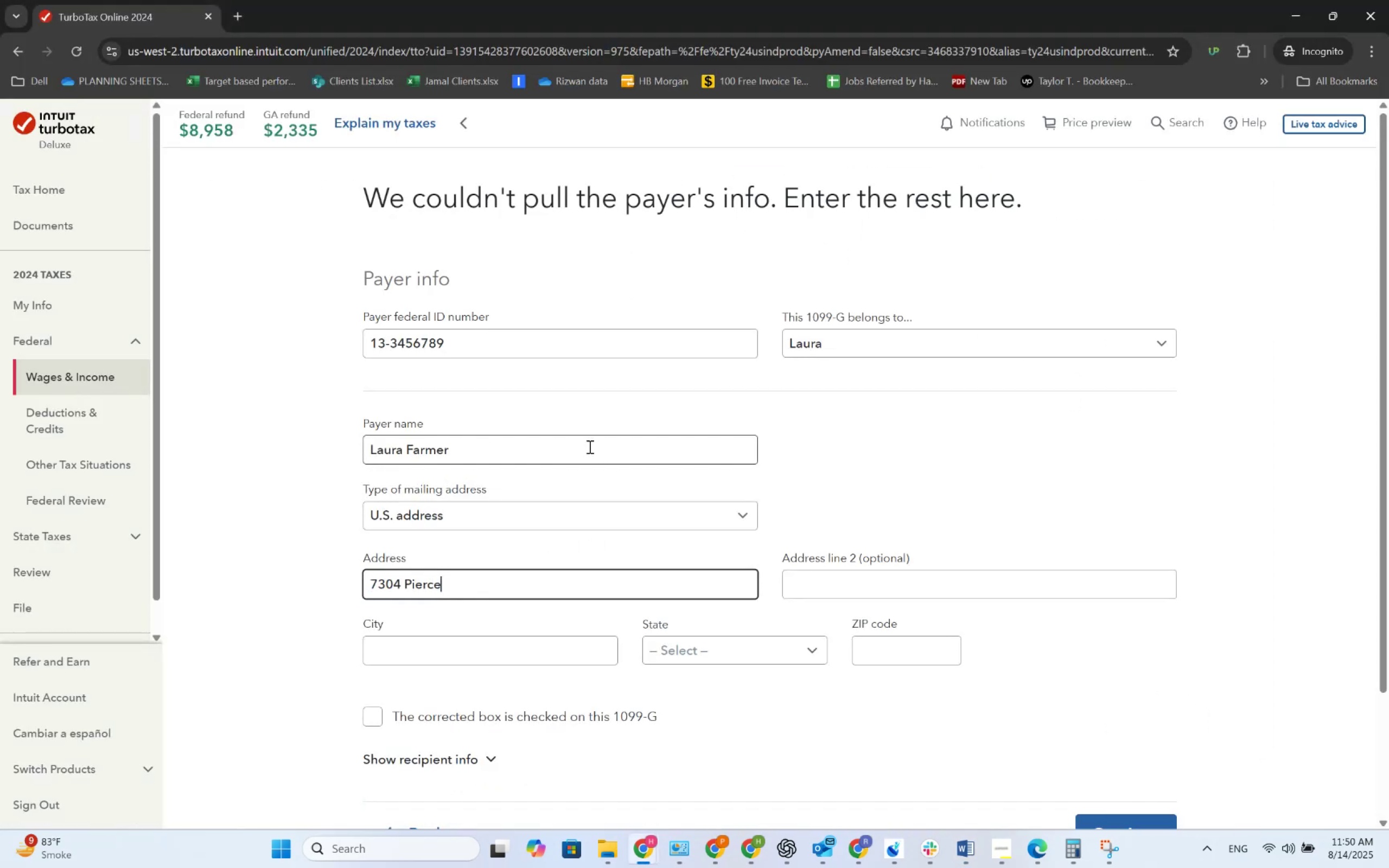 
 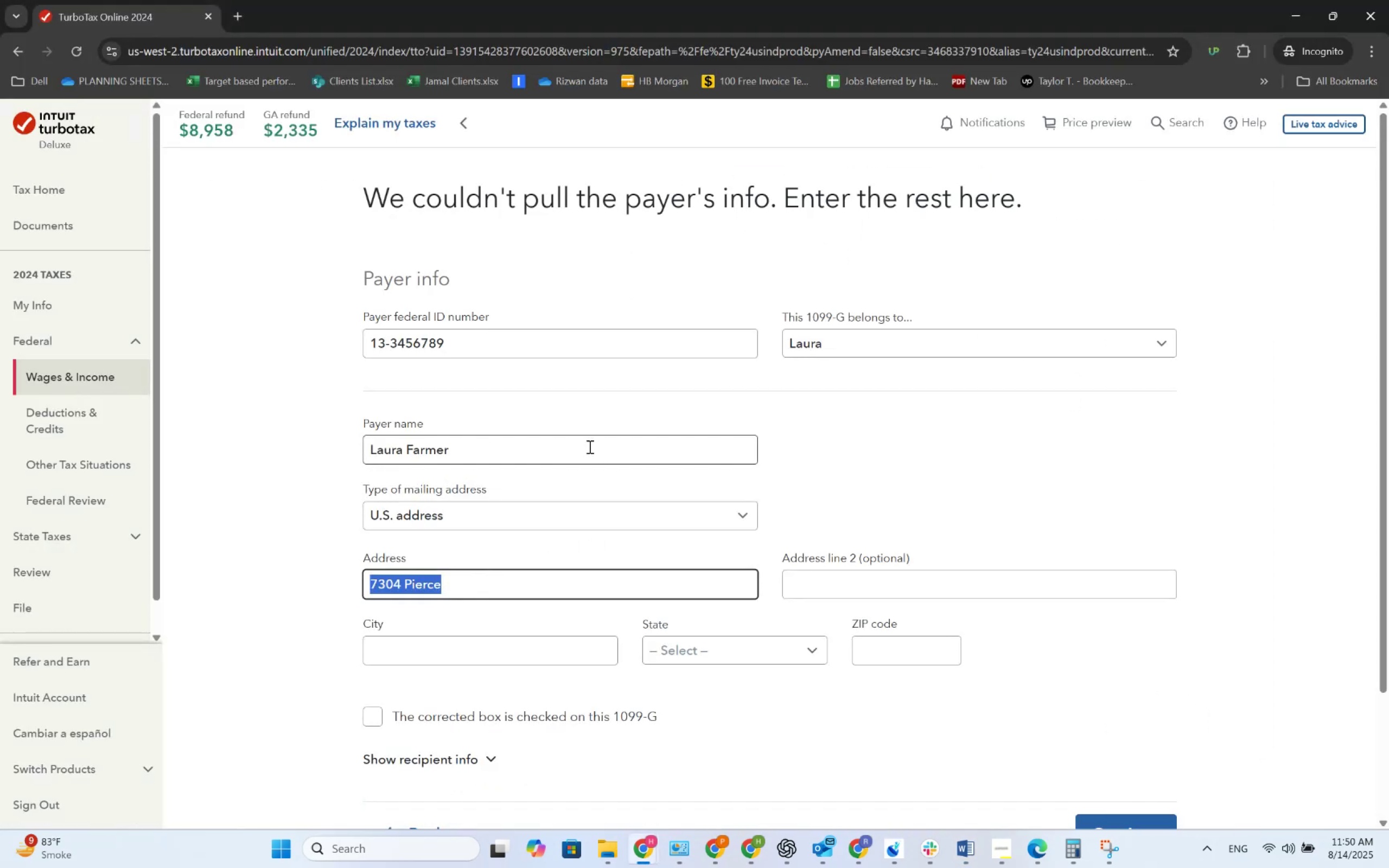 
key(ArrowRight)
 